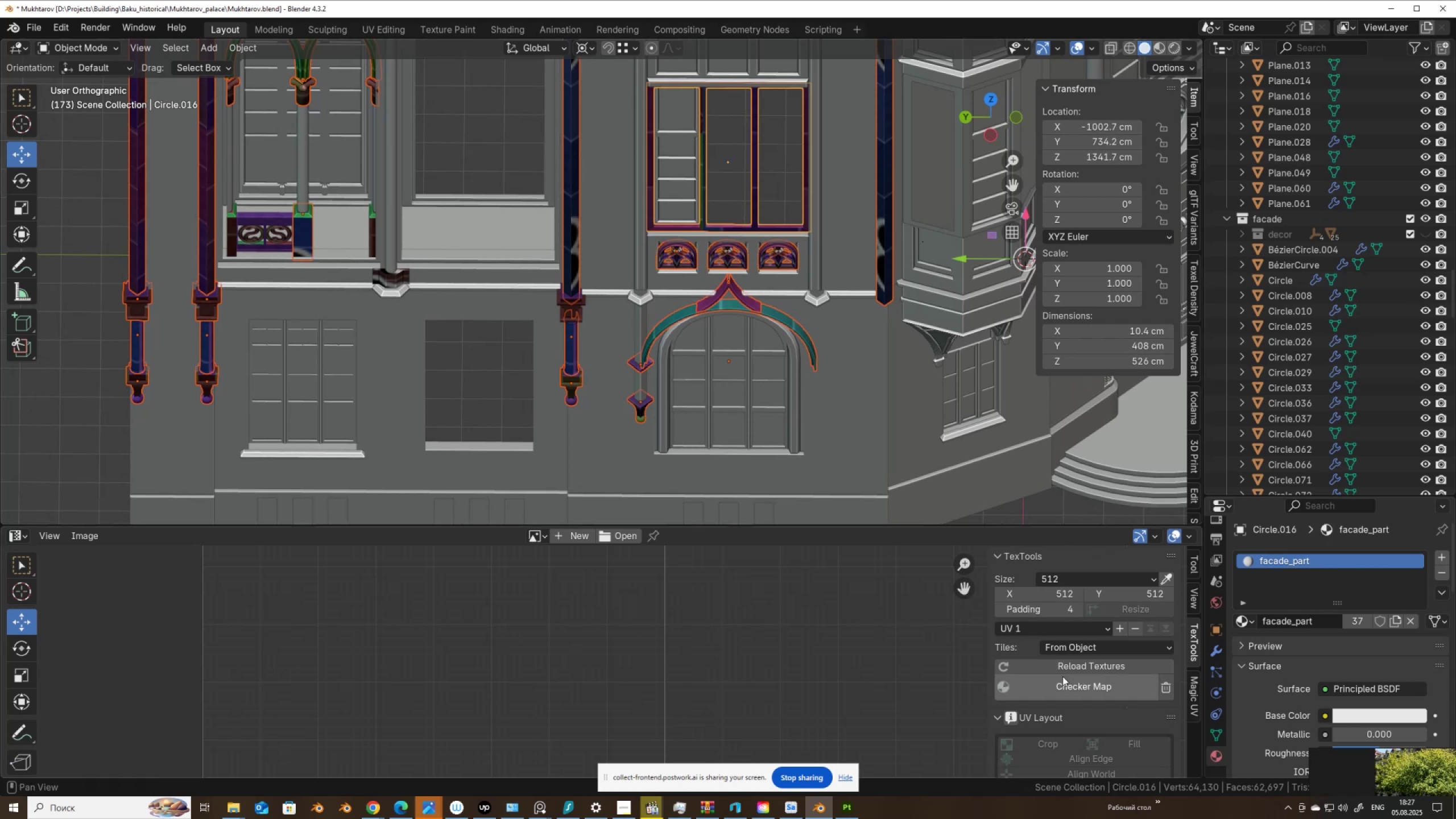 
left_click([1074, 691])
 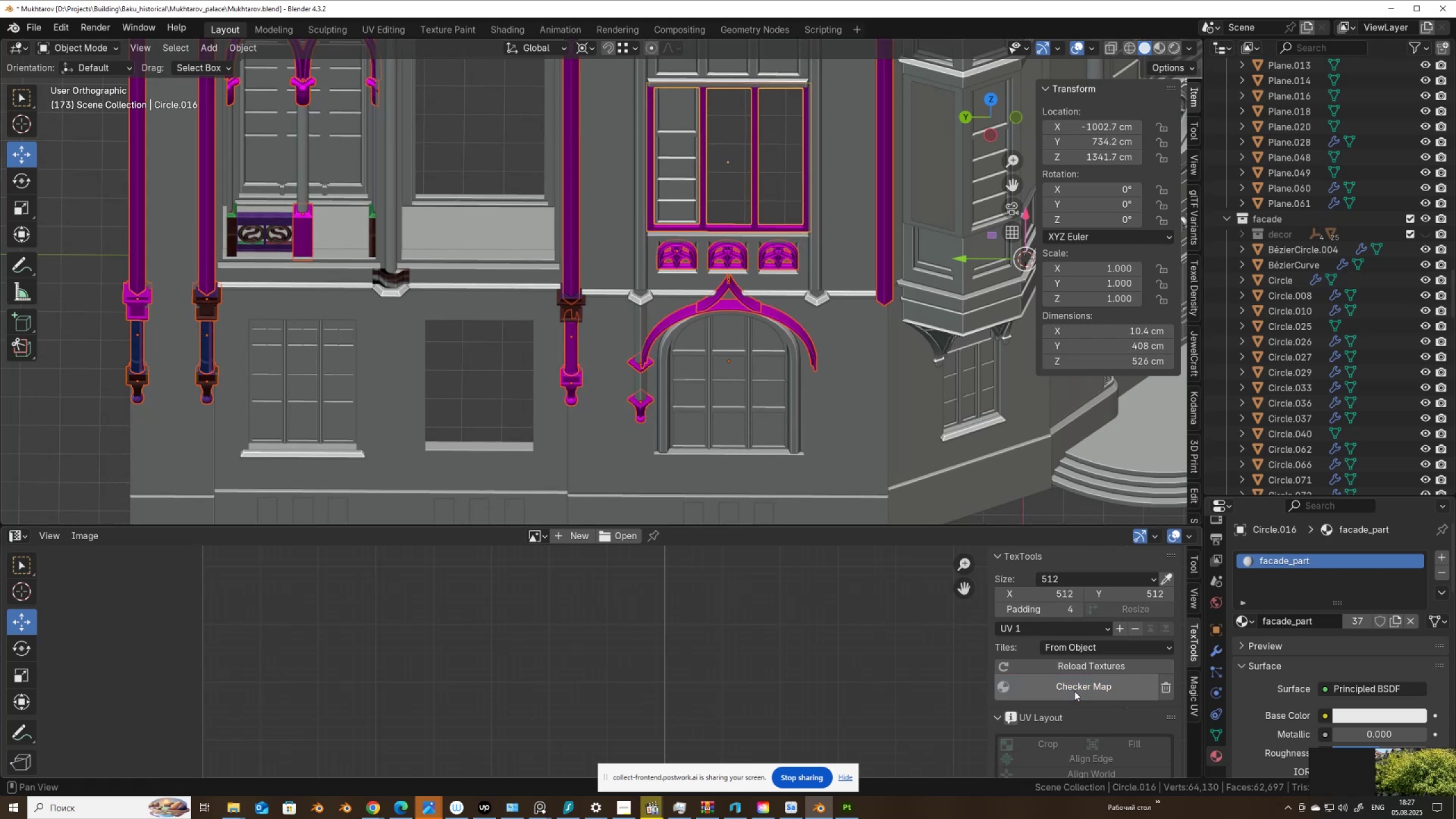 
left_click([1074, 691])
 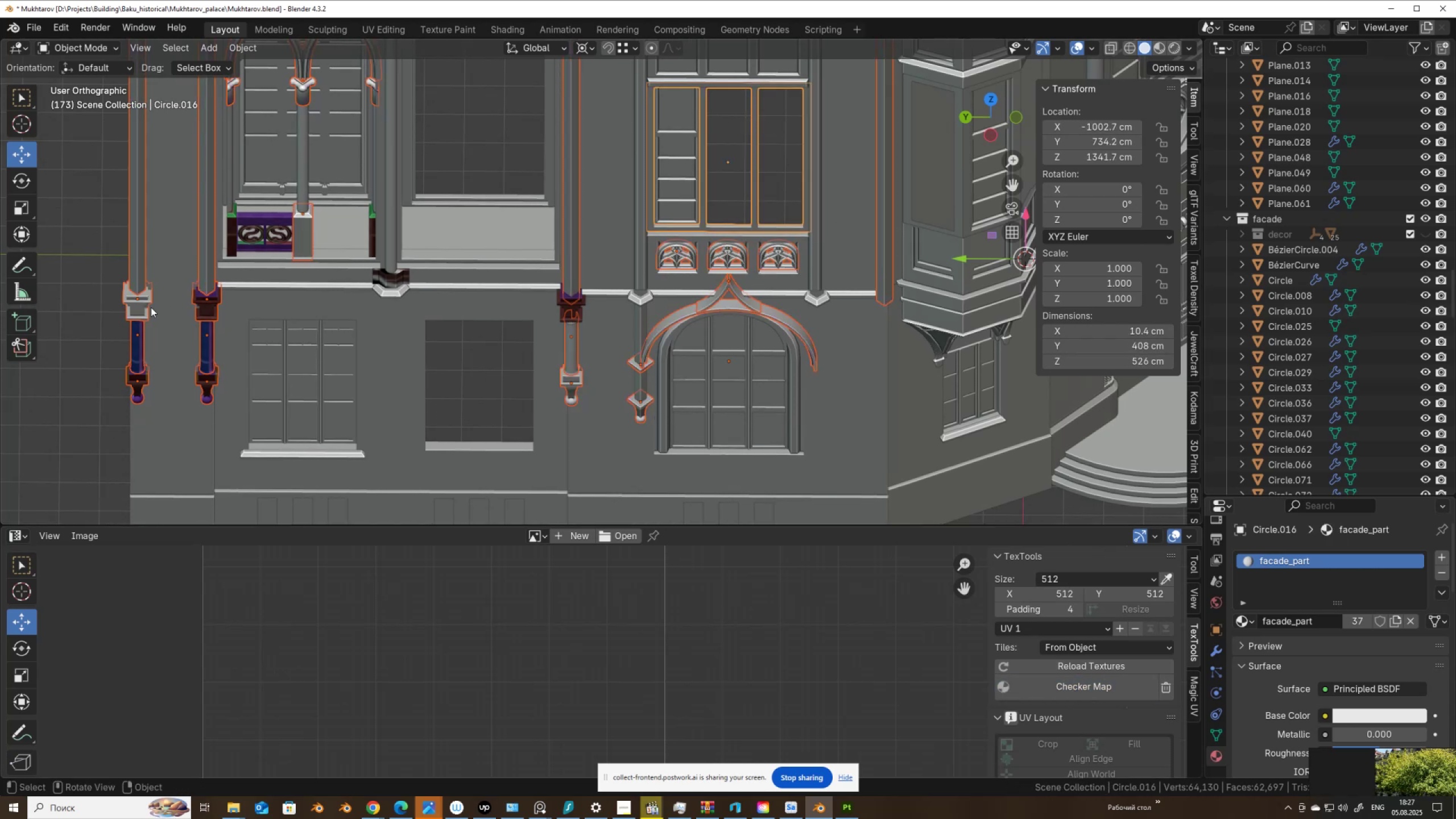 
left_click([142, 355])
 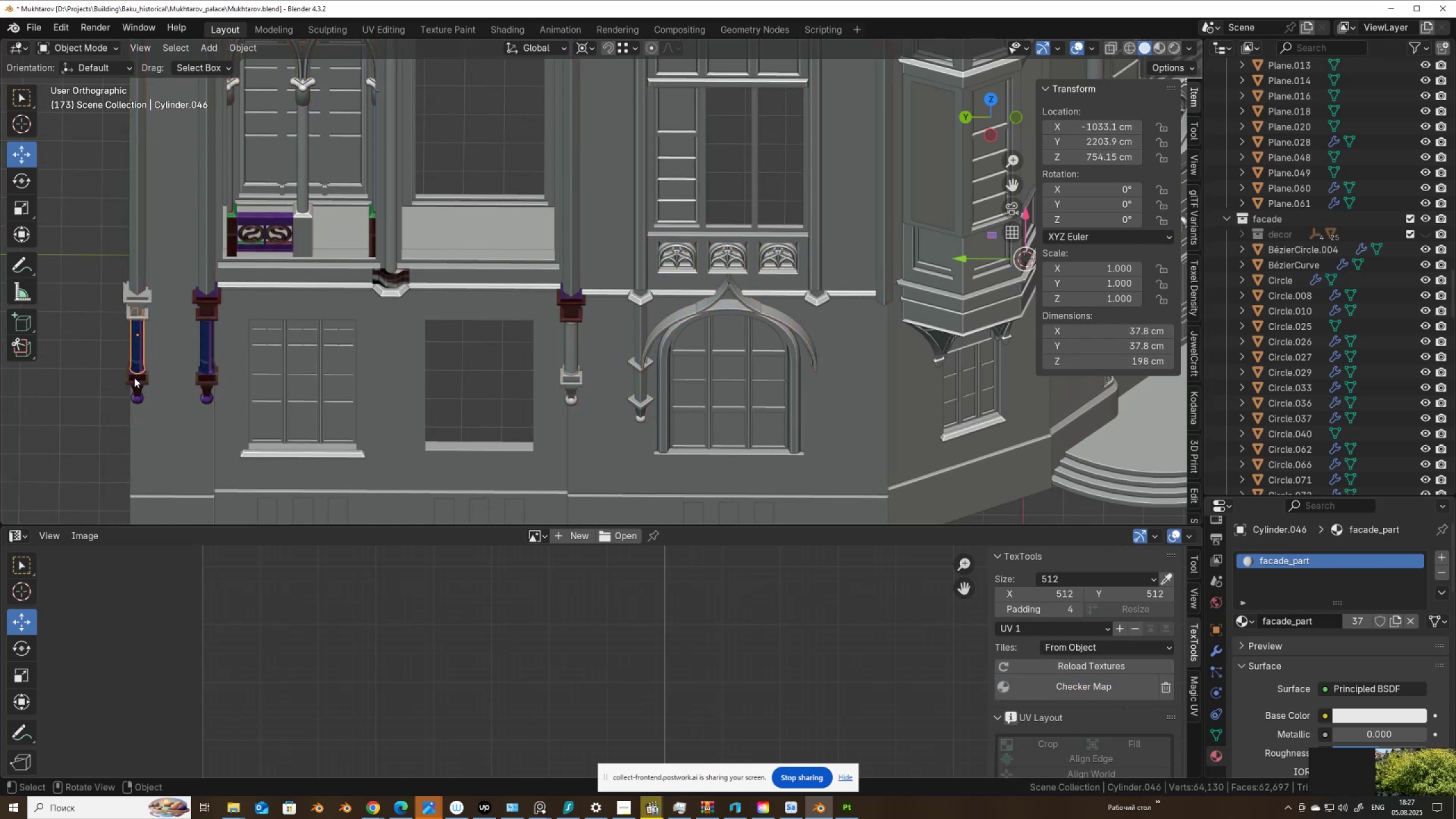 
hold_key(key=ShiftLeft, duration=1.52)
left_click([134, 379])
 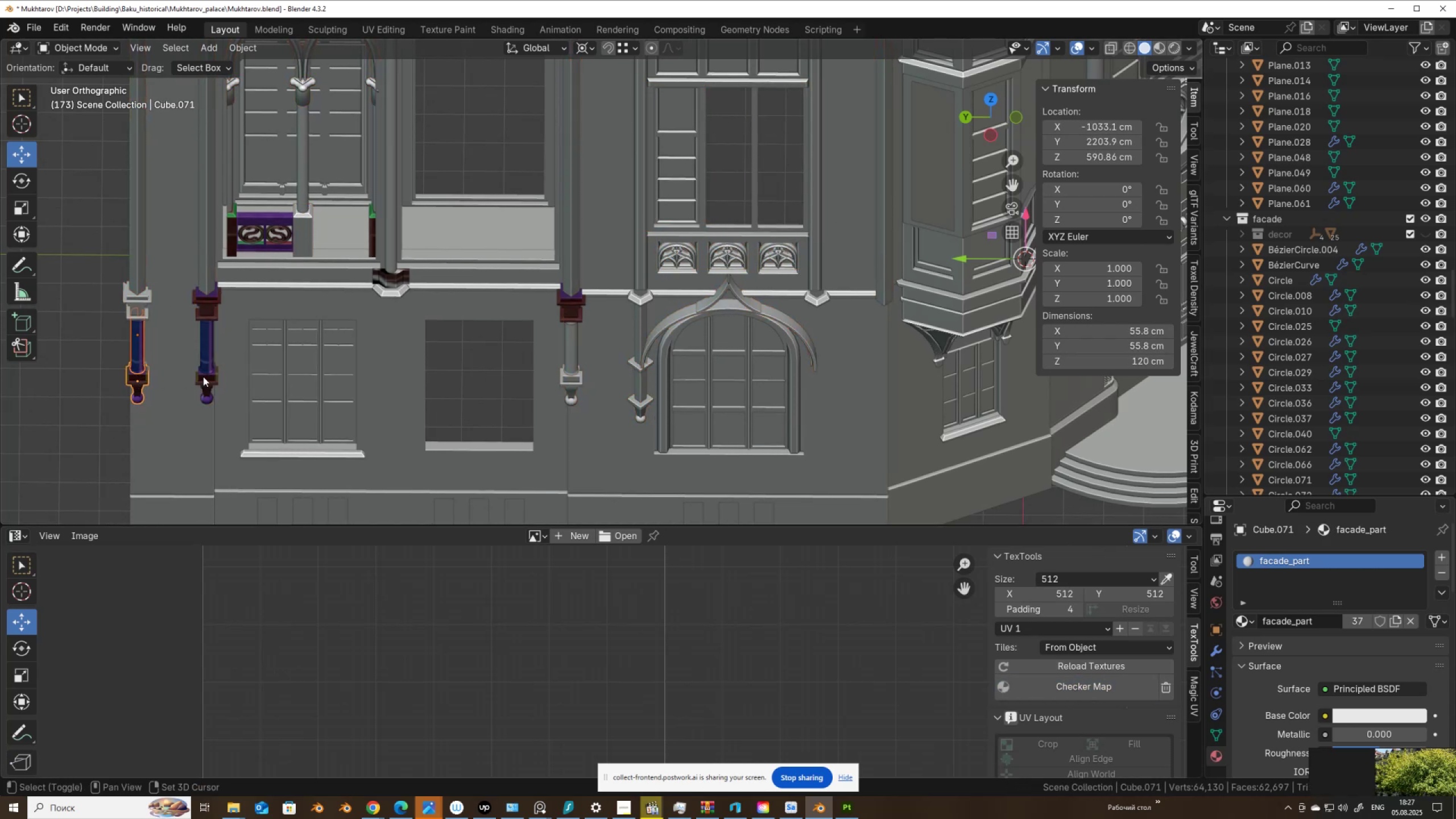 
left_click([203, 377])
 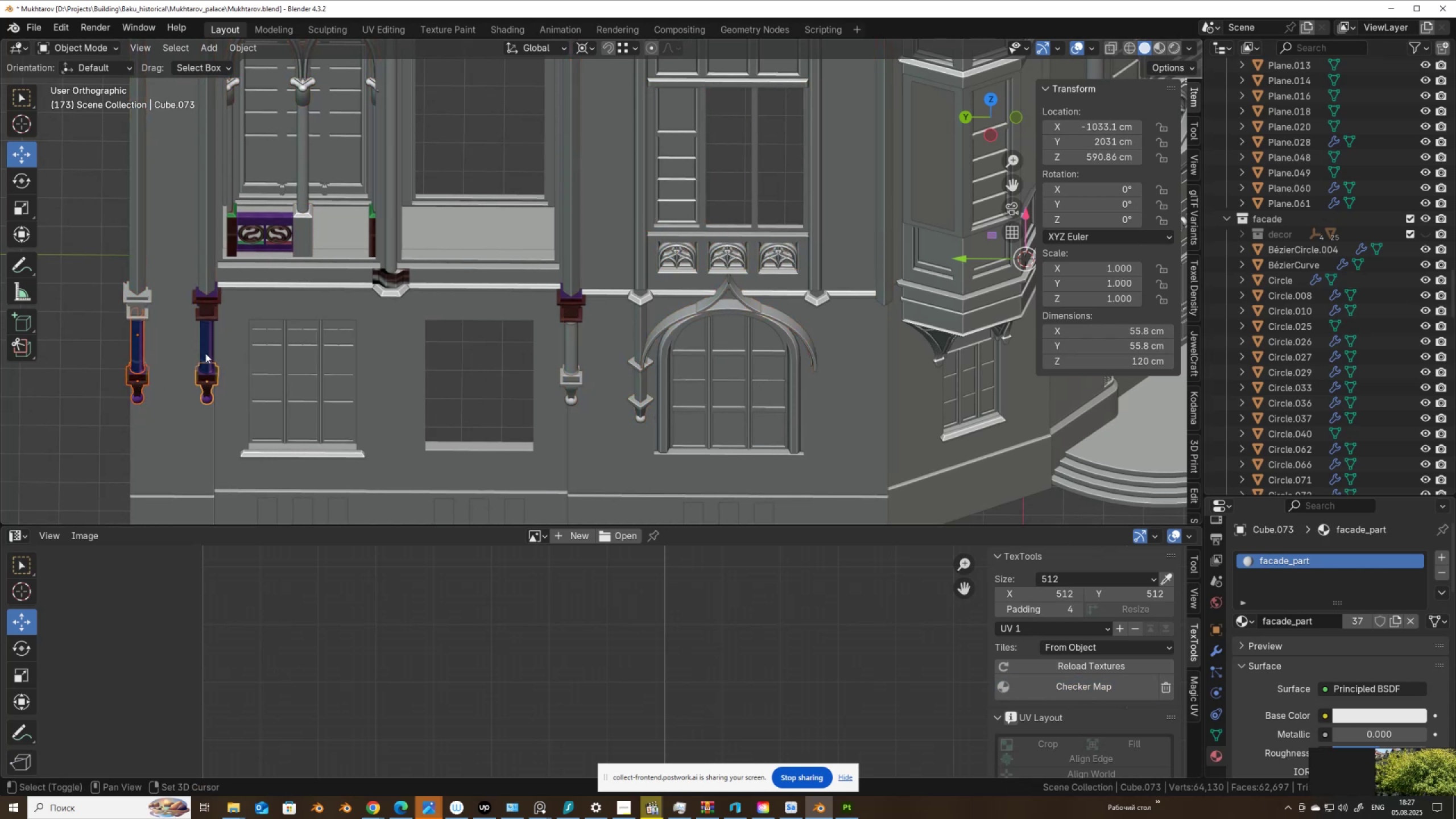 
double_click([205, 353])
 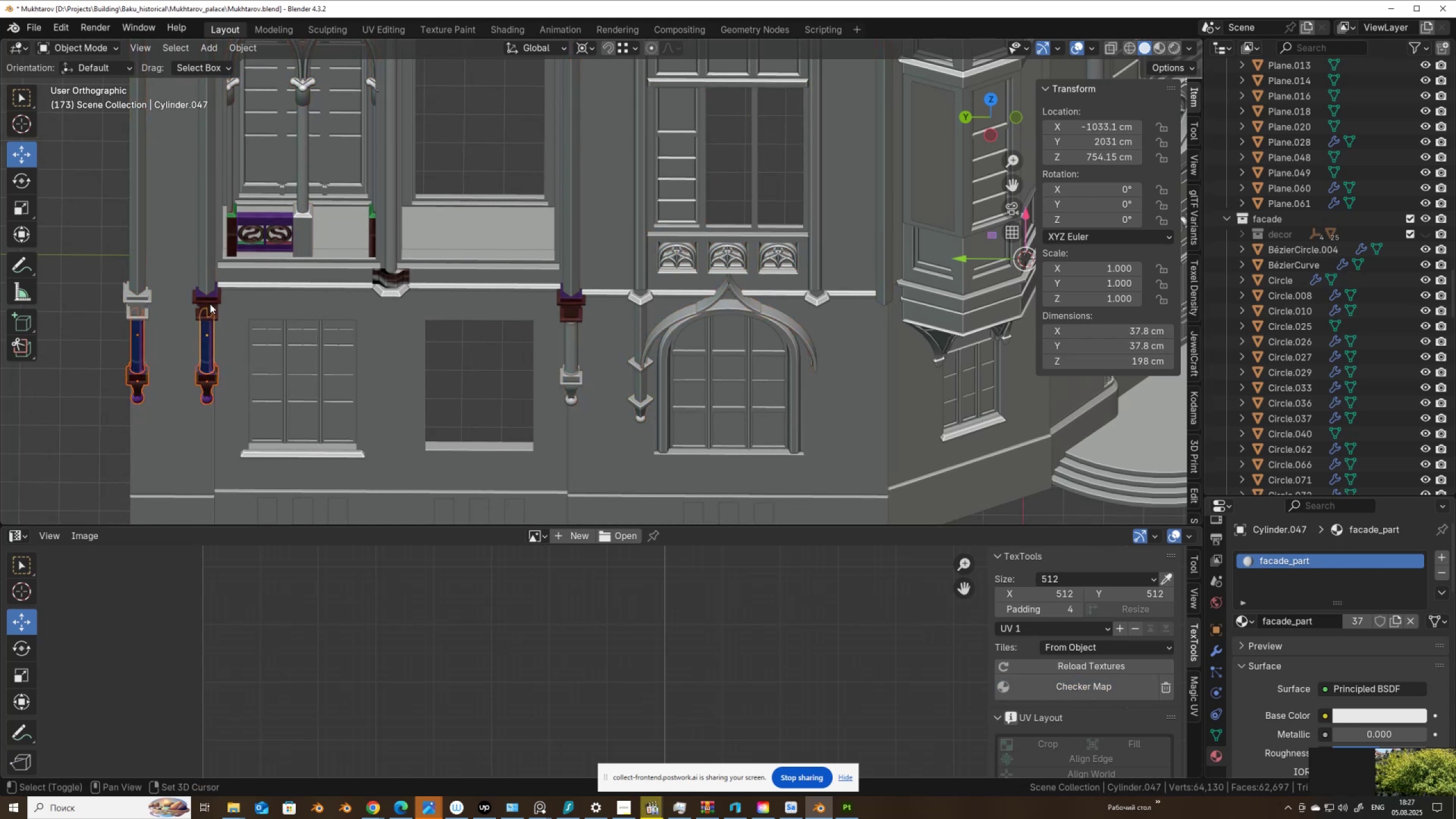 
hold_key(key=ShiftLeft, duration=1.52)
triple_click([210, 304])
 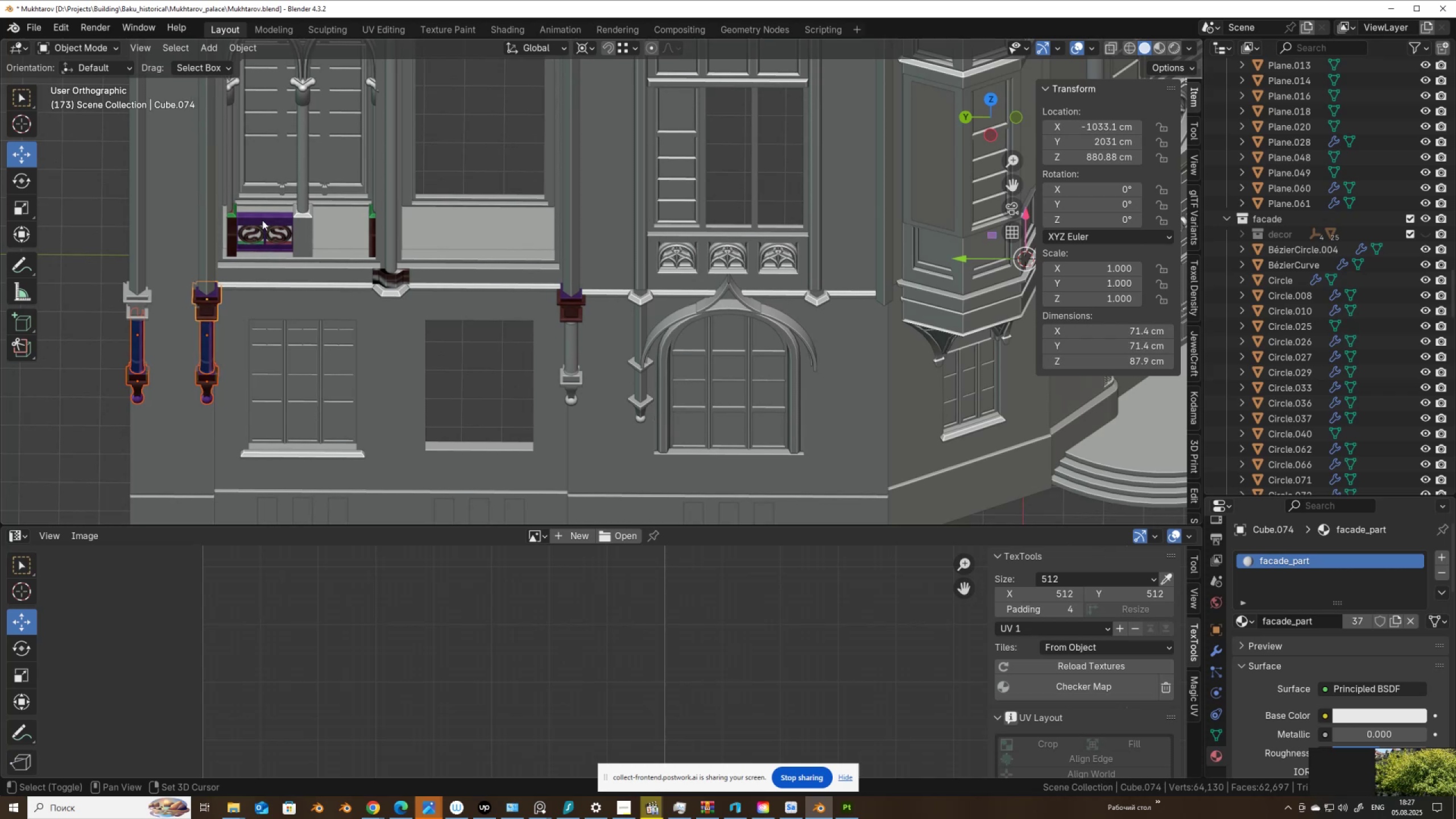 
left_click([262, 220])
 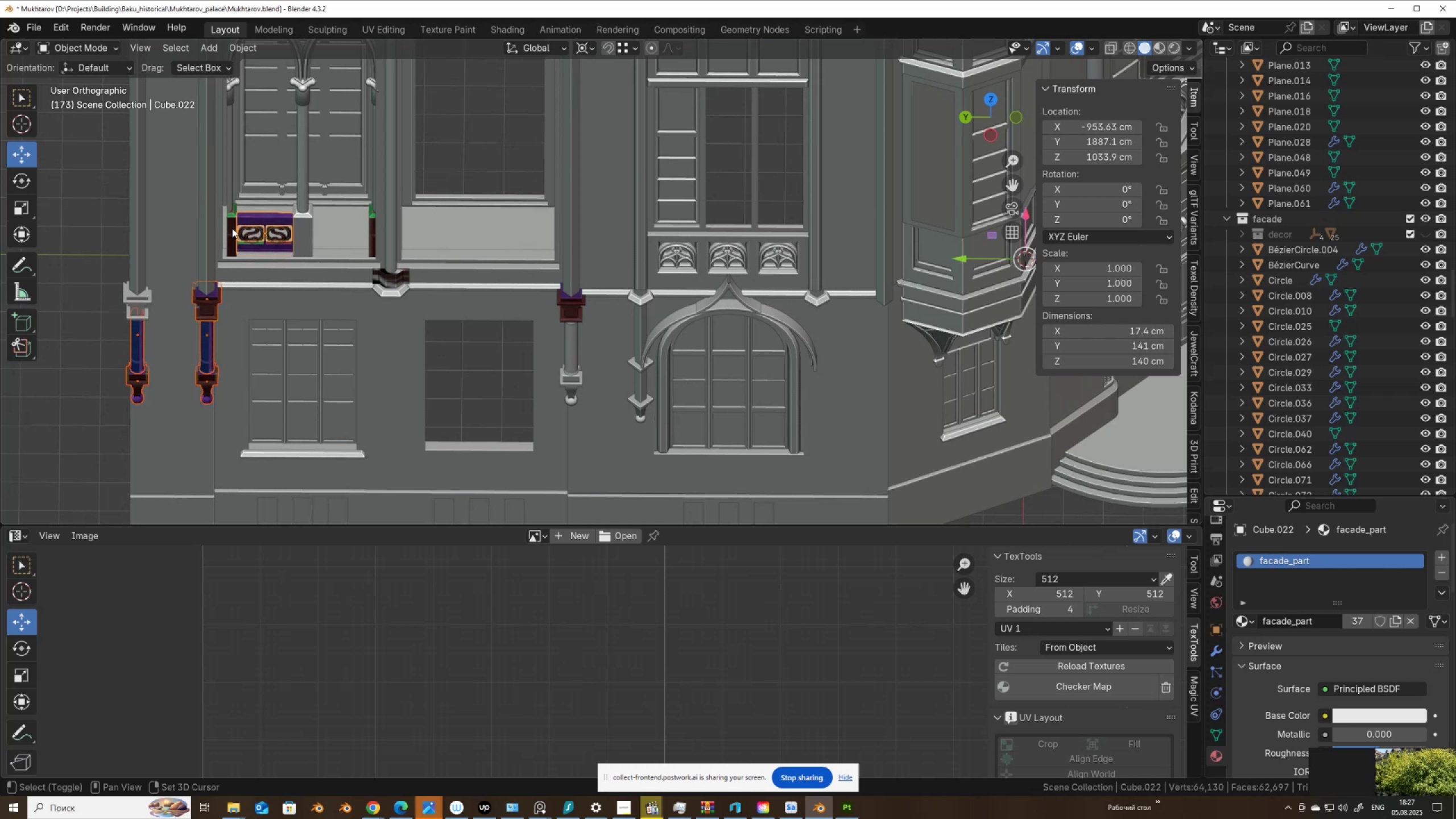 
left_click([232, 228])
 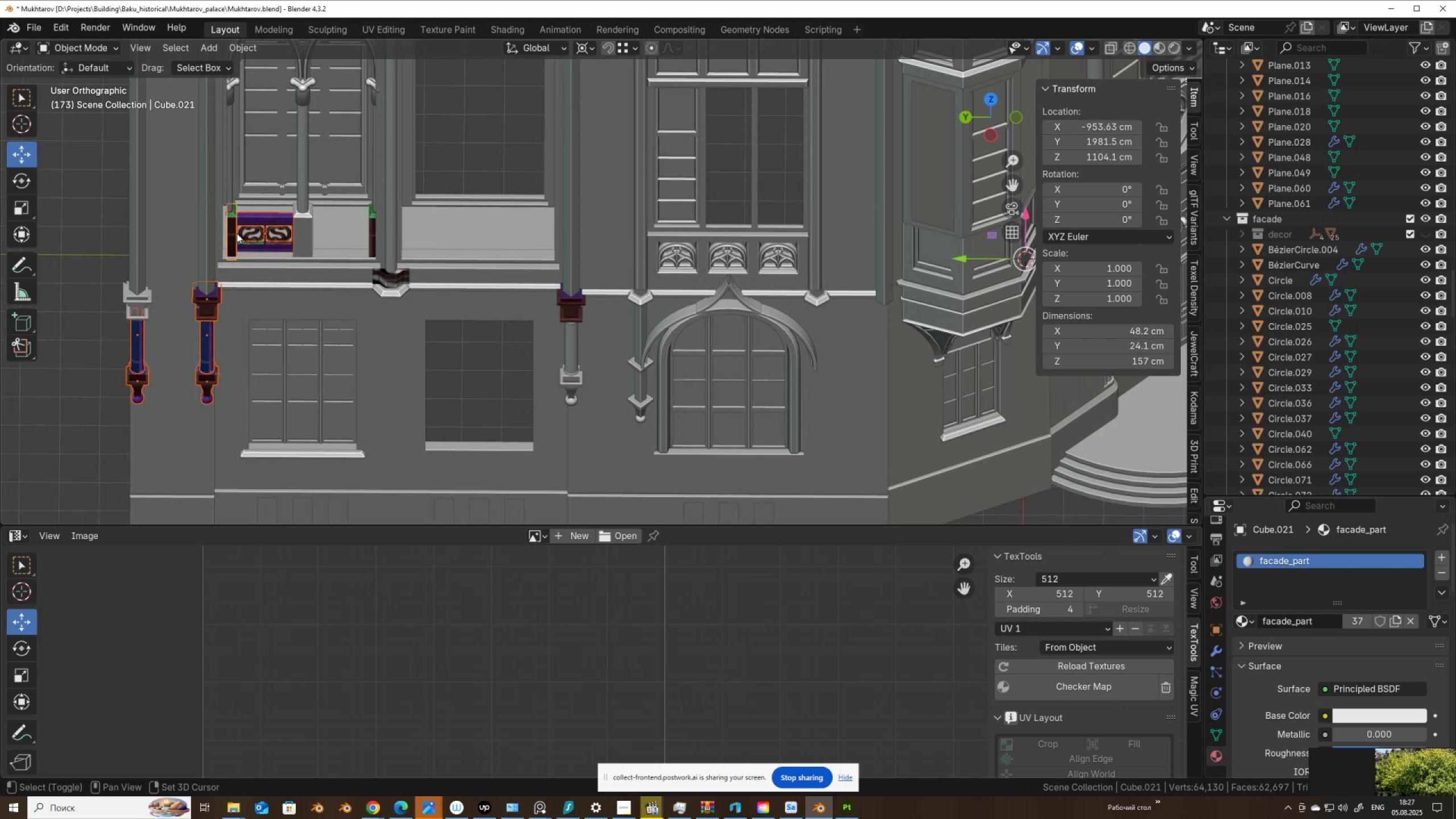 
hold_key(key=ShiftLeft, duration=1.52)
left_click([259, 246])
 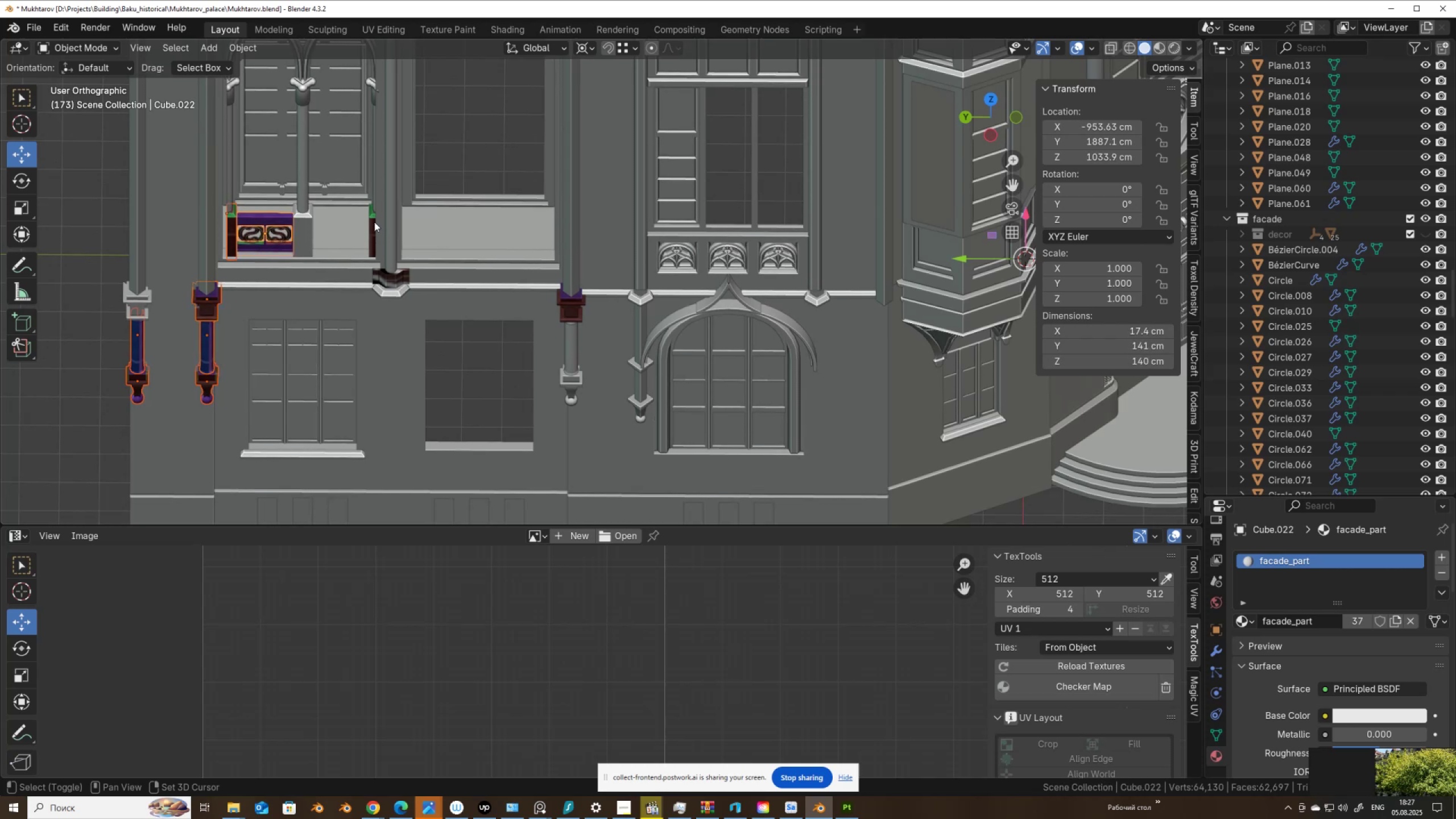 
left_click([374, 220])
 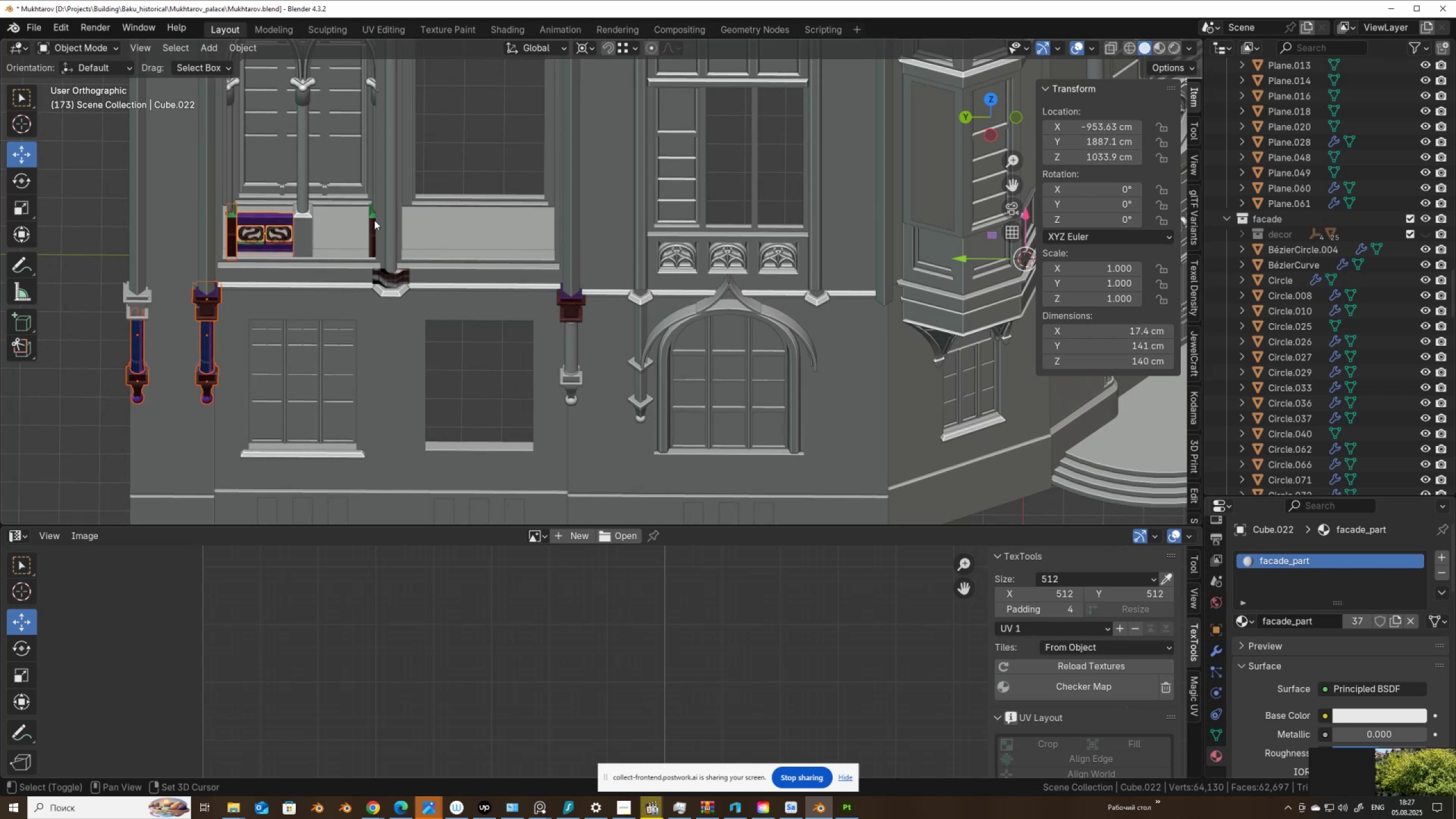 
hold_key(key=ShiftLeft, duration=0.5)
 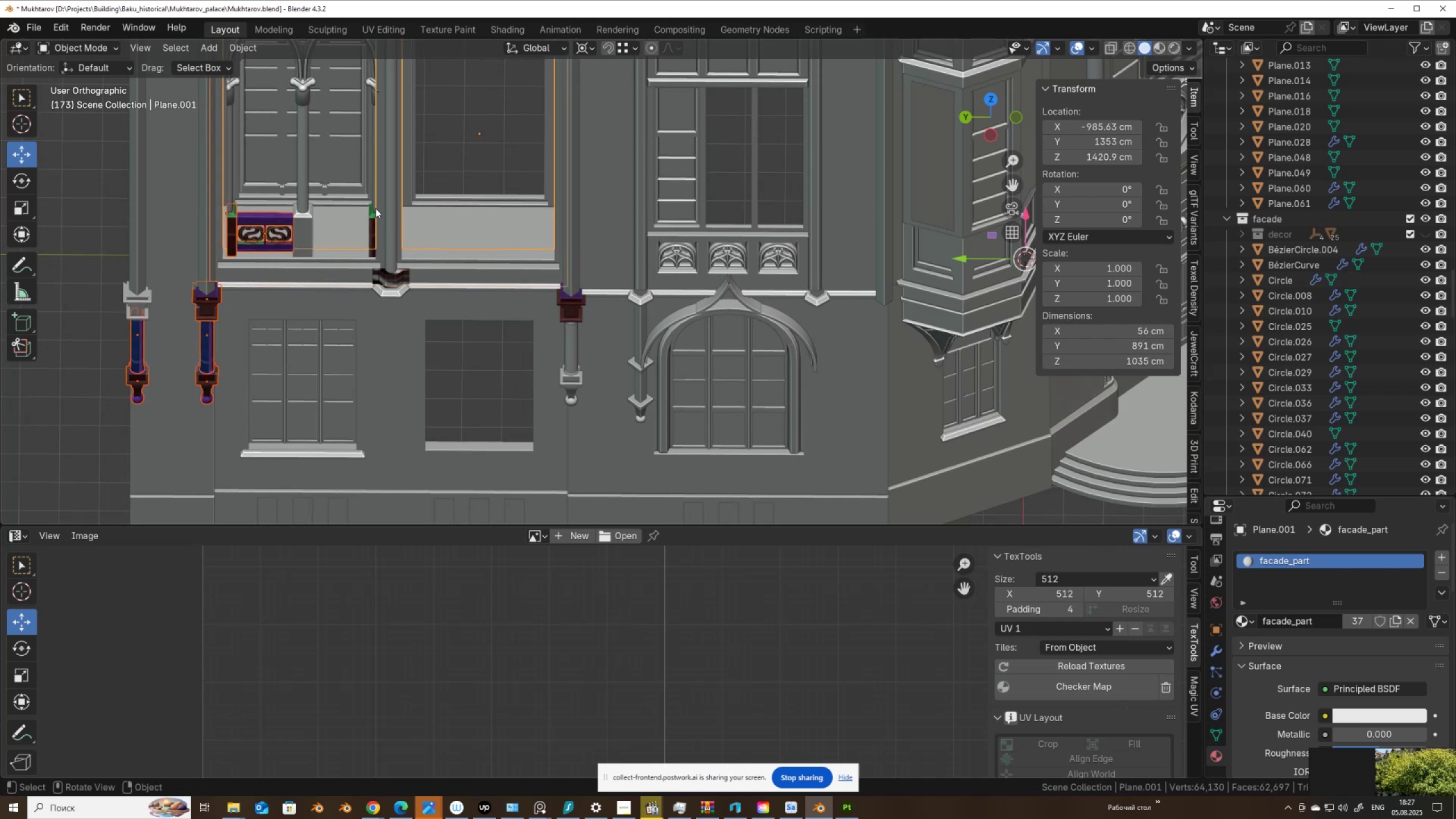 
key(Control+ControlLeft)
 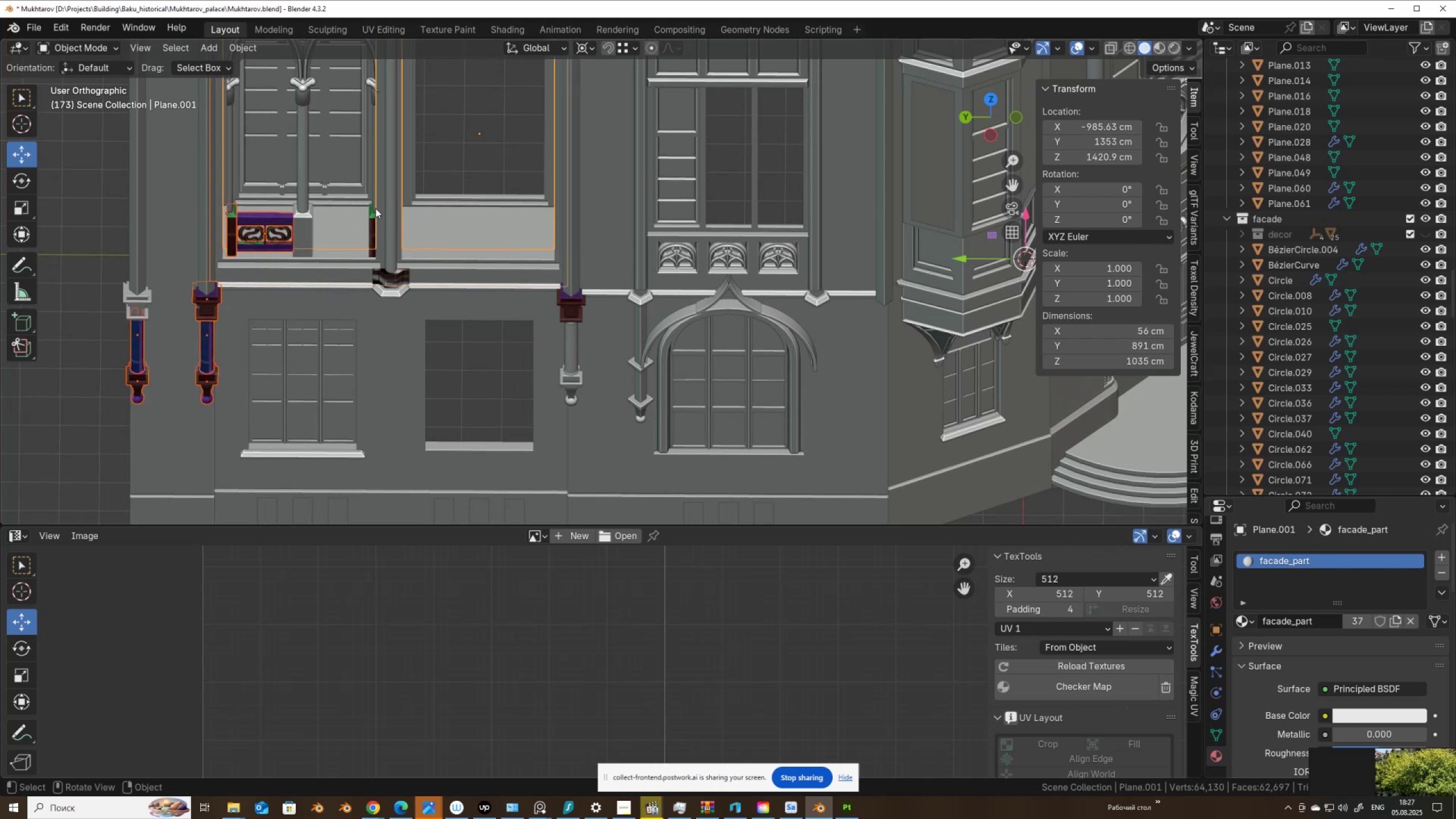 
key(Control+Z)
 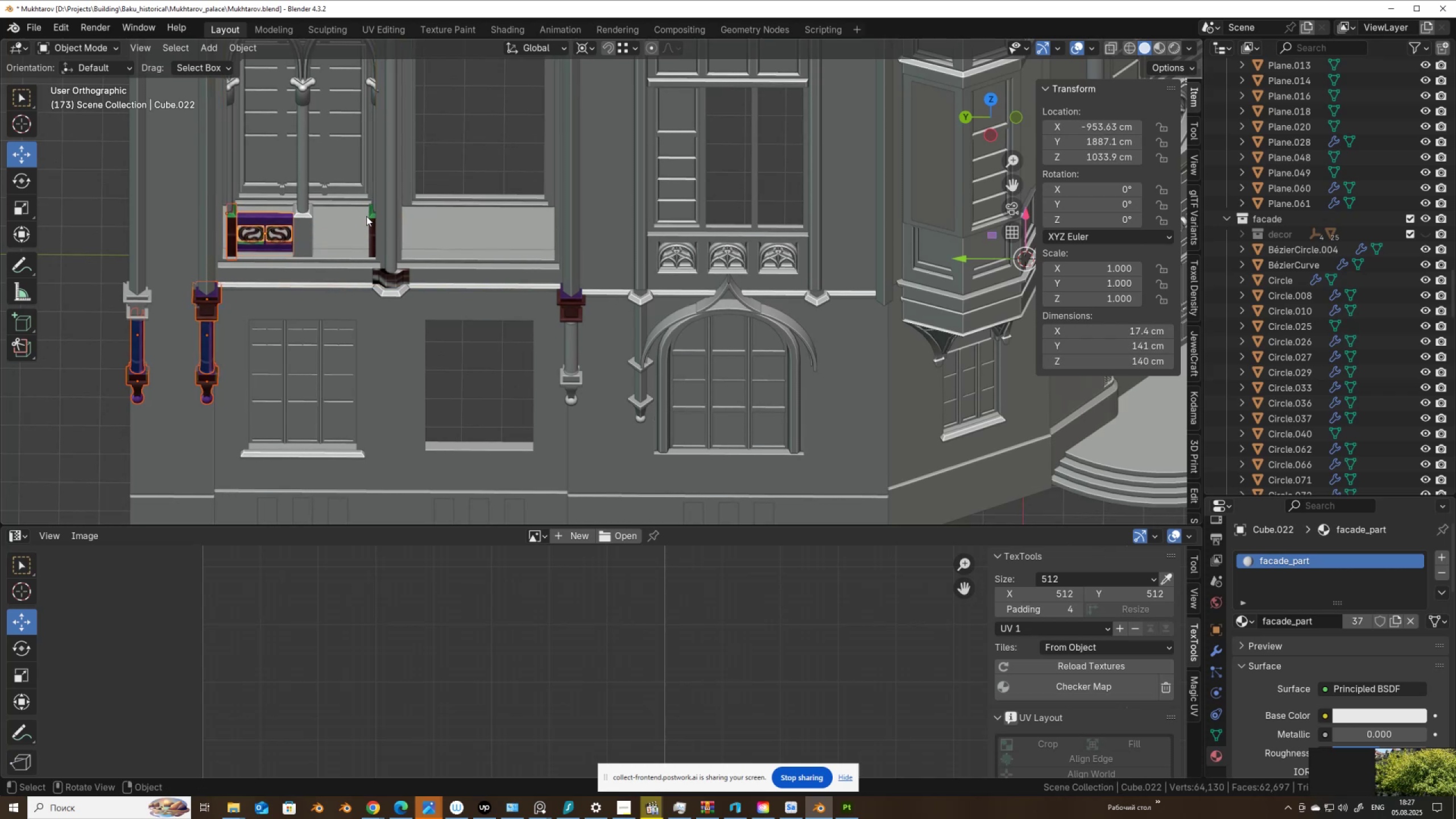 
hold_key(key=ShiftLeft, duration=1.52)
left_click([370, 214])
 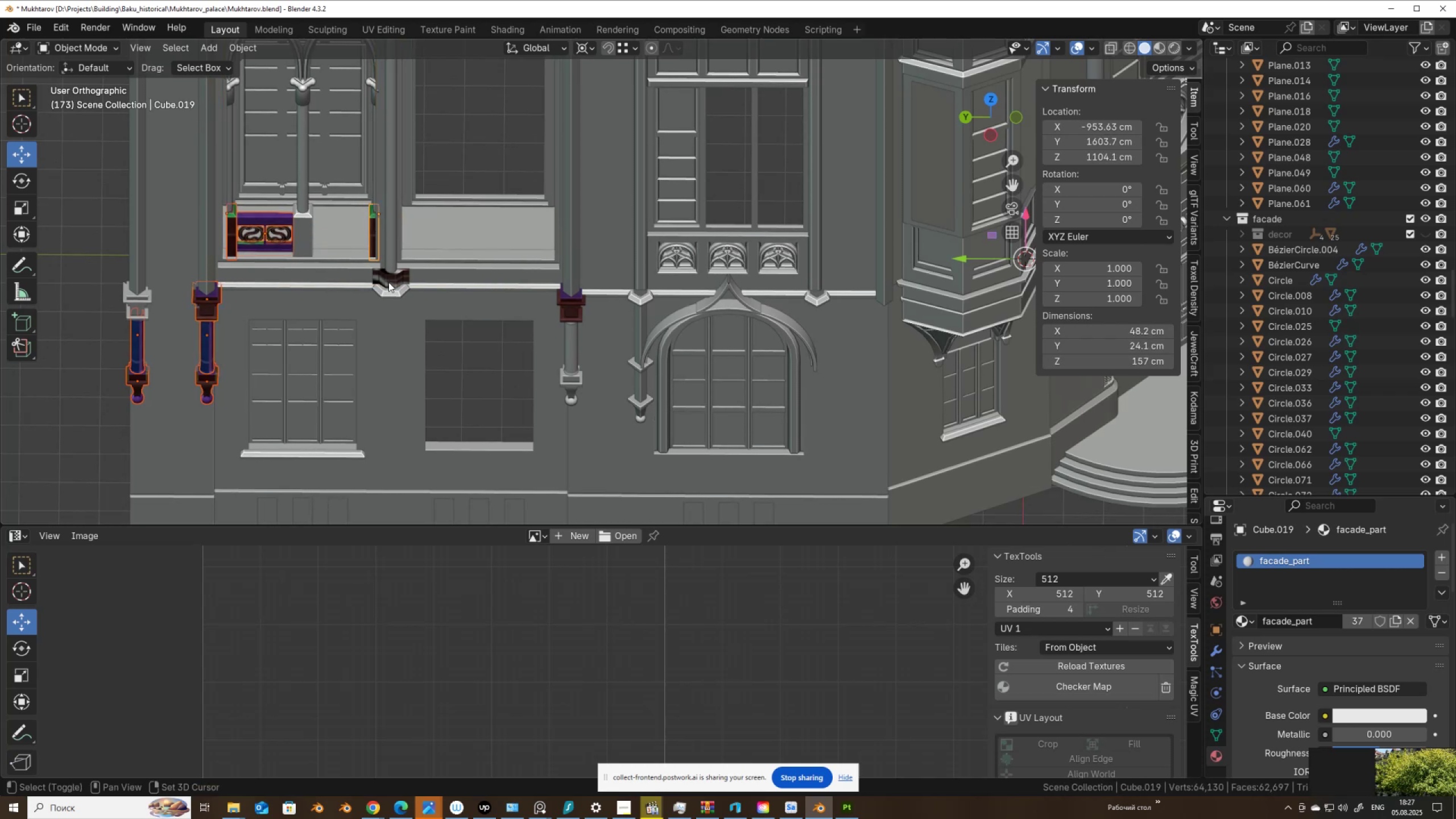 
left_click([390, 280])
 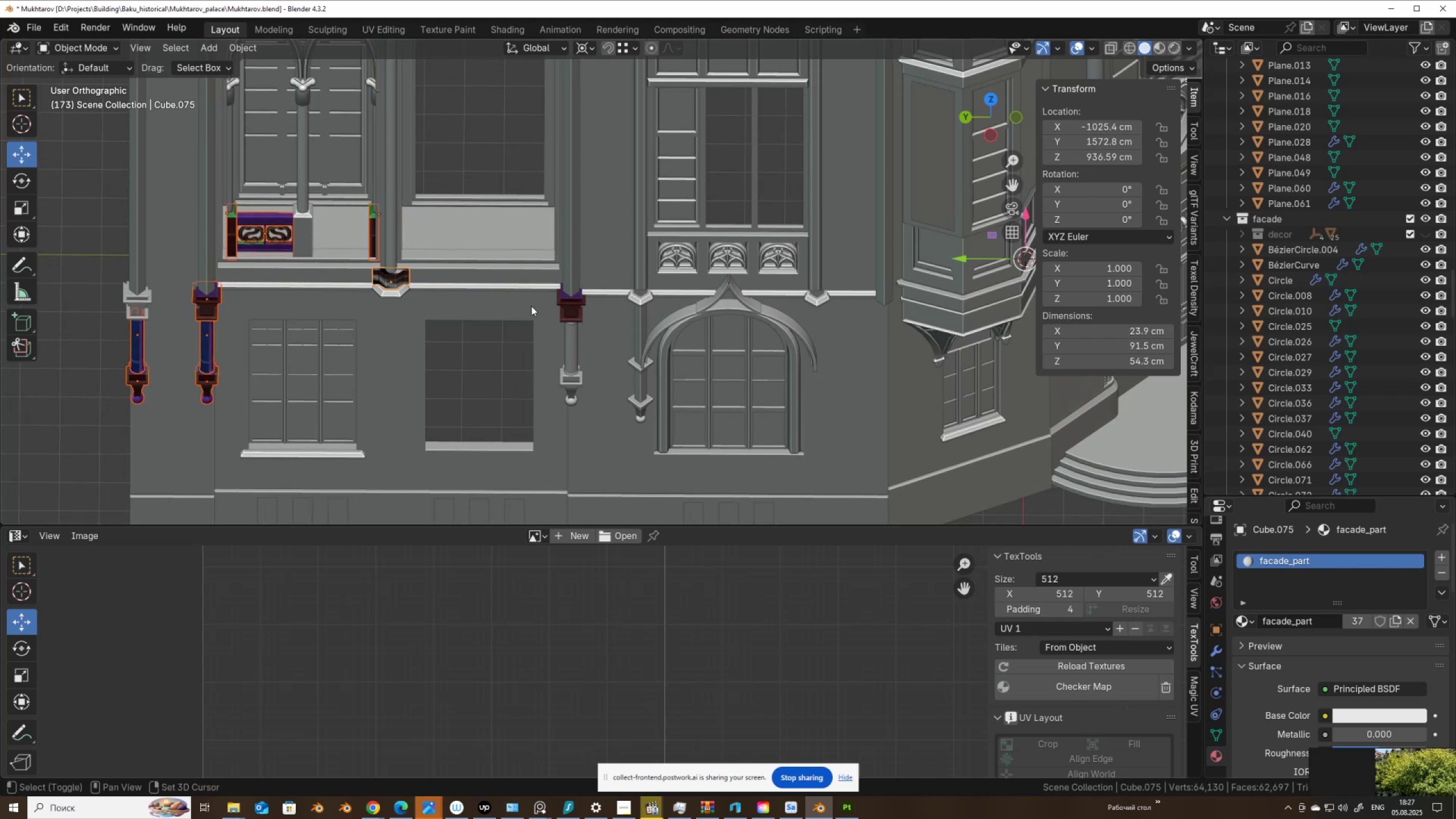 
hold_key(key=ShiftLeft, duration=1.4)
left_click([564, 308])
 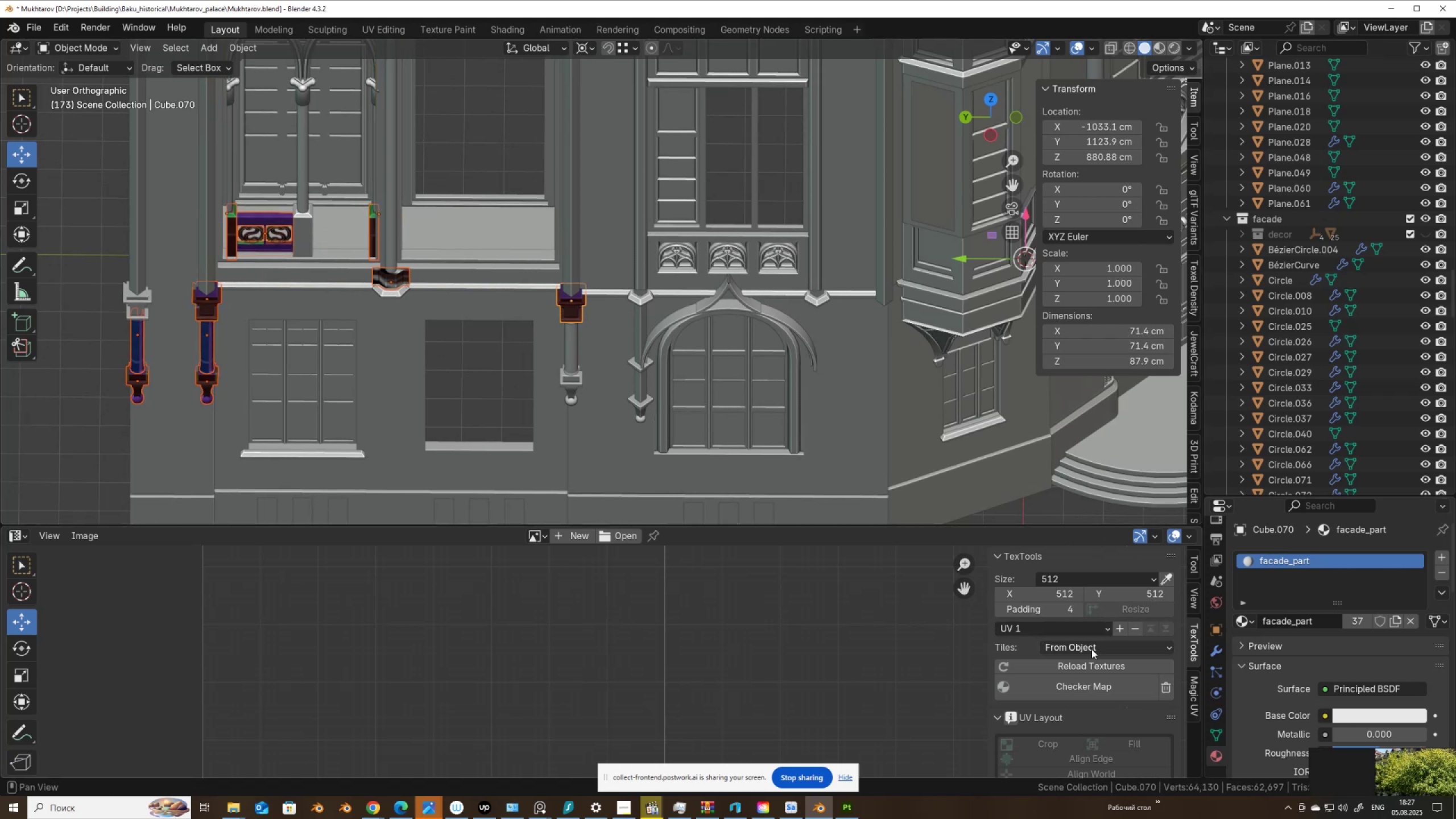 
left_click([1077, 688])
 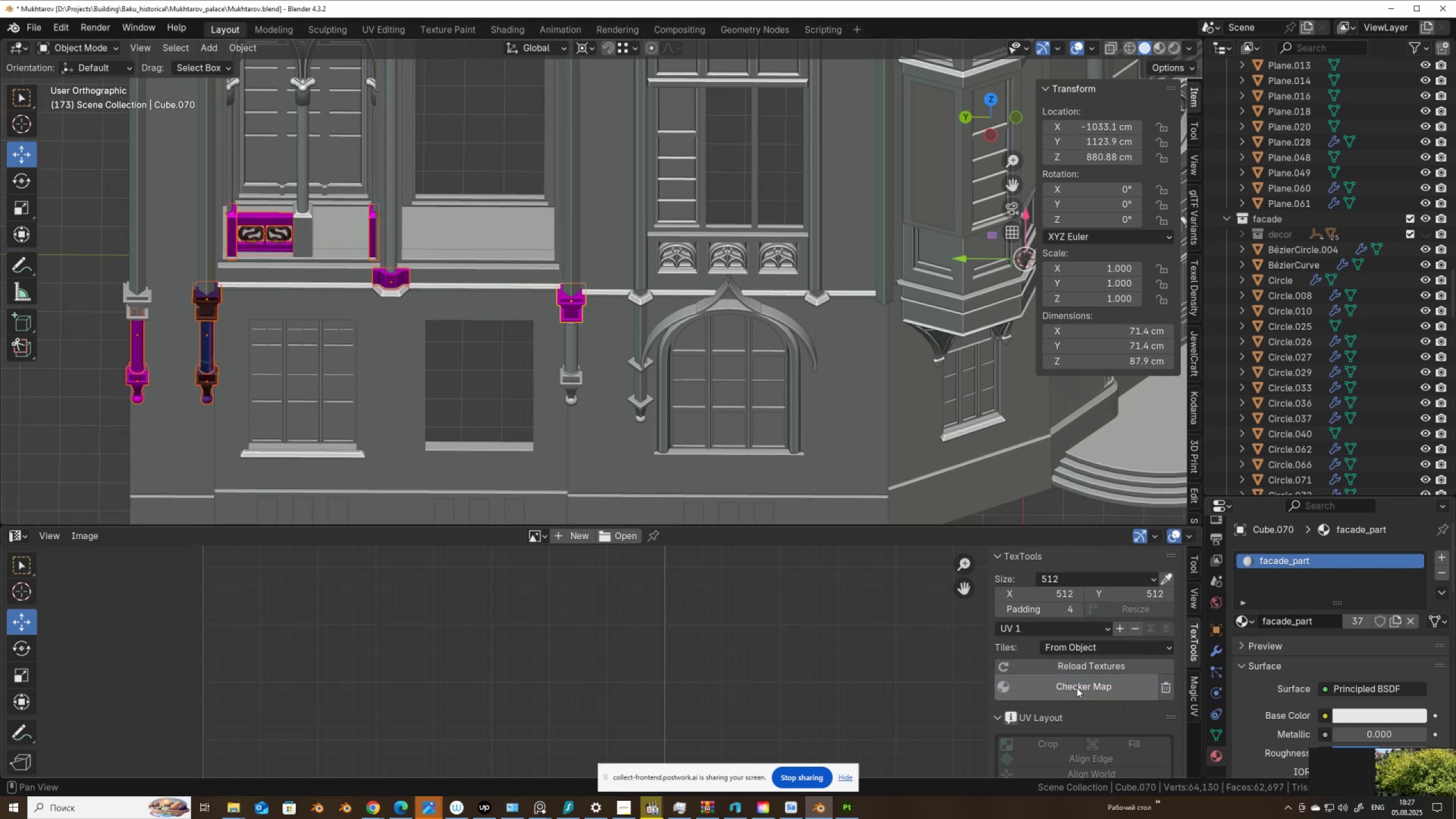 
left_click([1077, 688])
 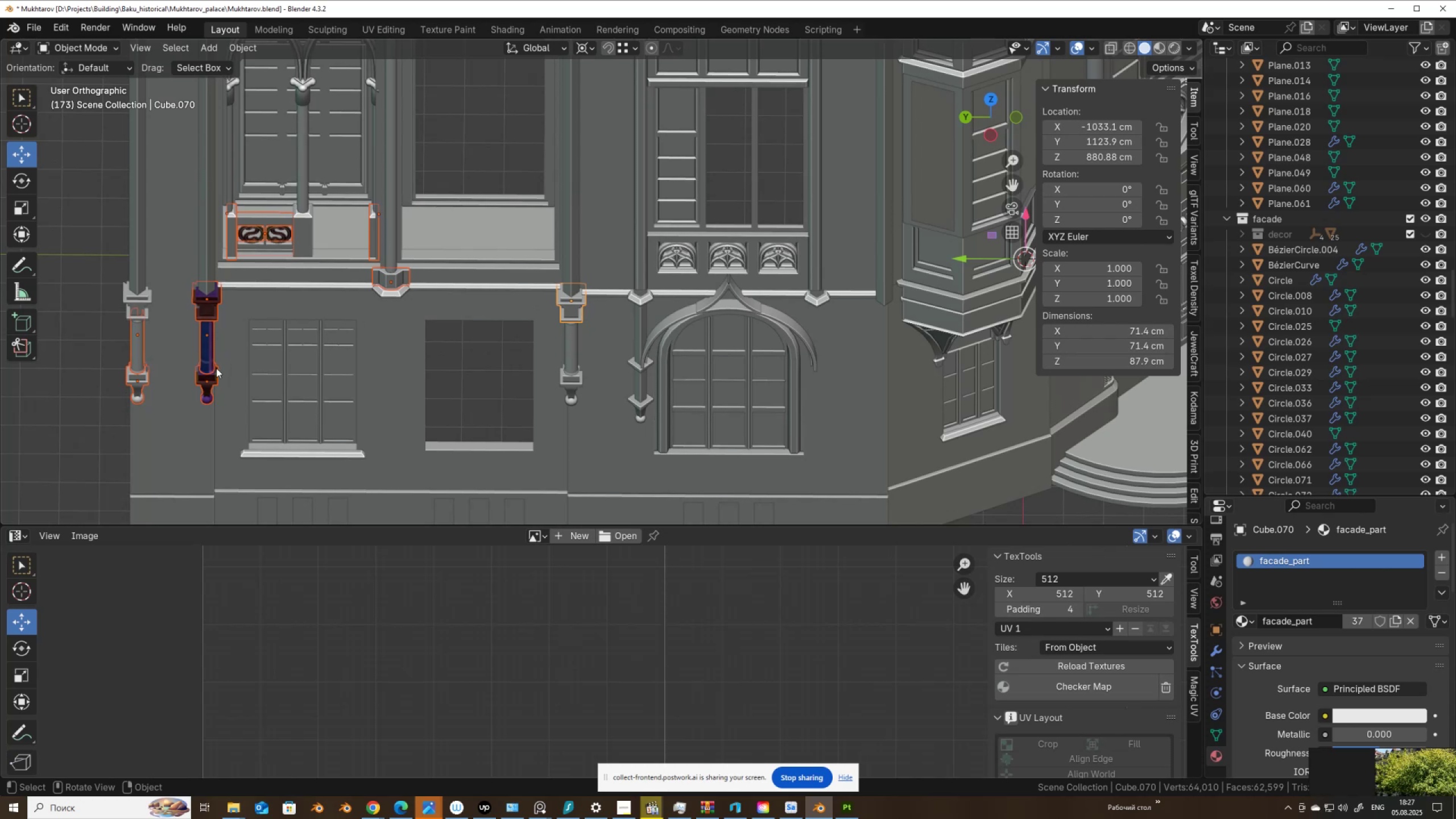 
hold_key(key=ShiftLeft, duration=0.56)
 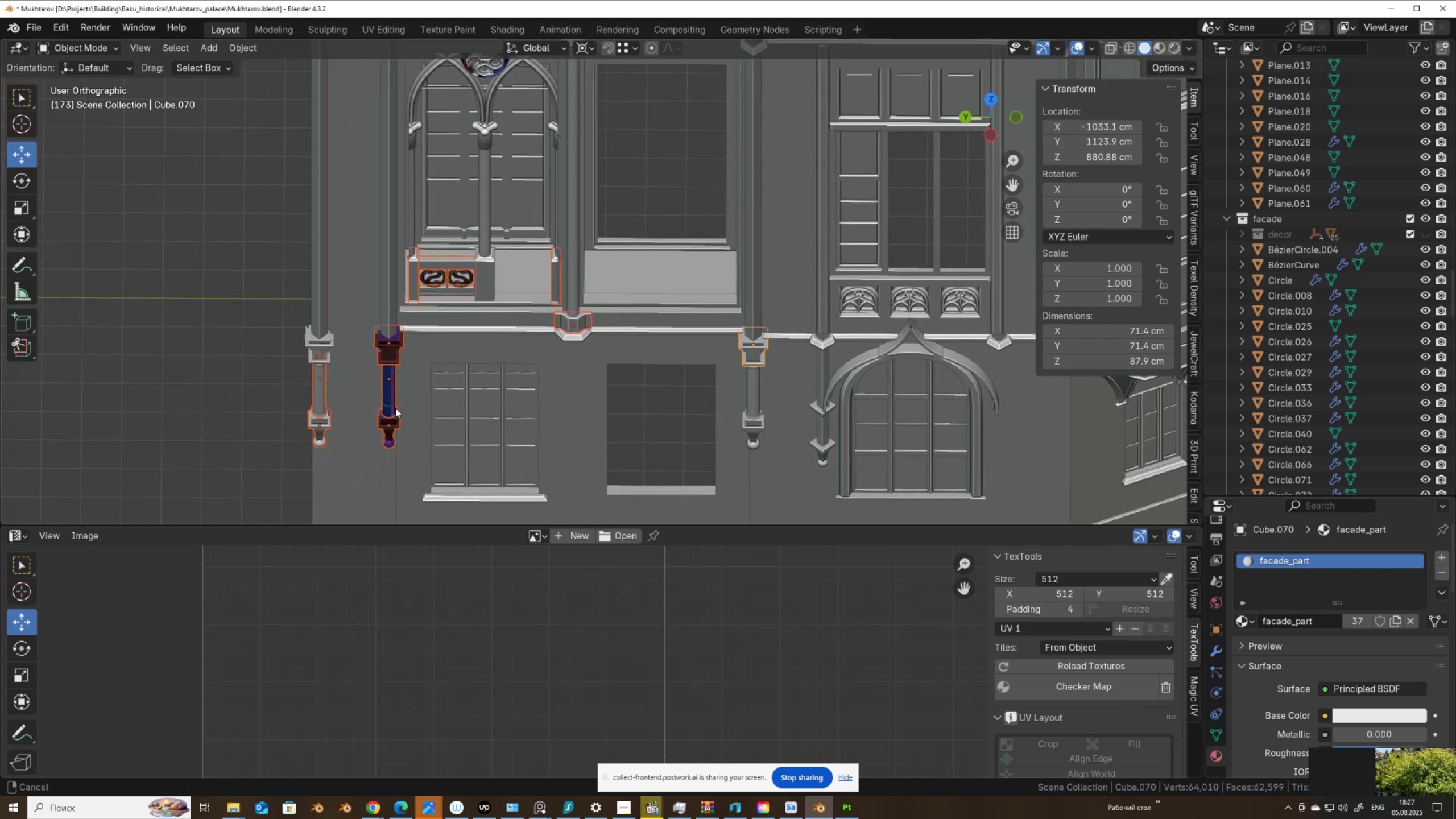 
scroll: coordinate [399, 396], scroll_direction: up, amount: 4.0
 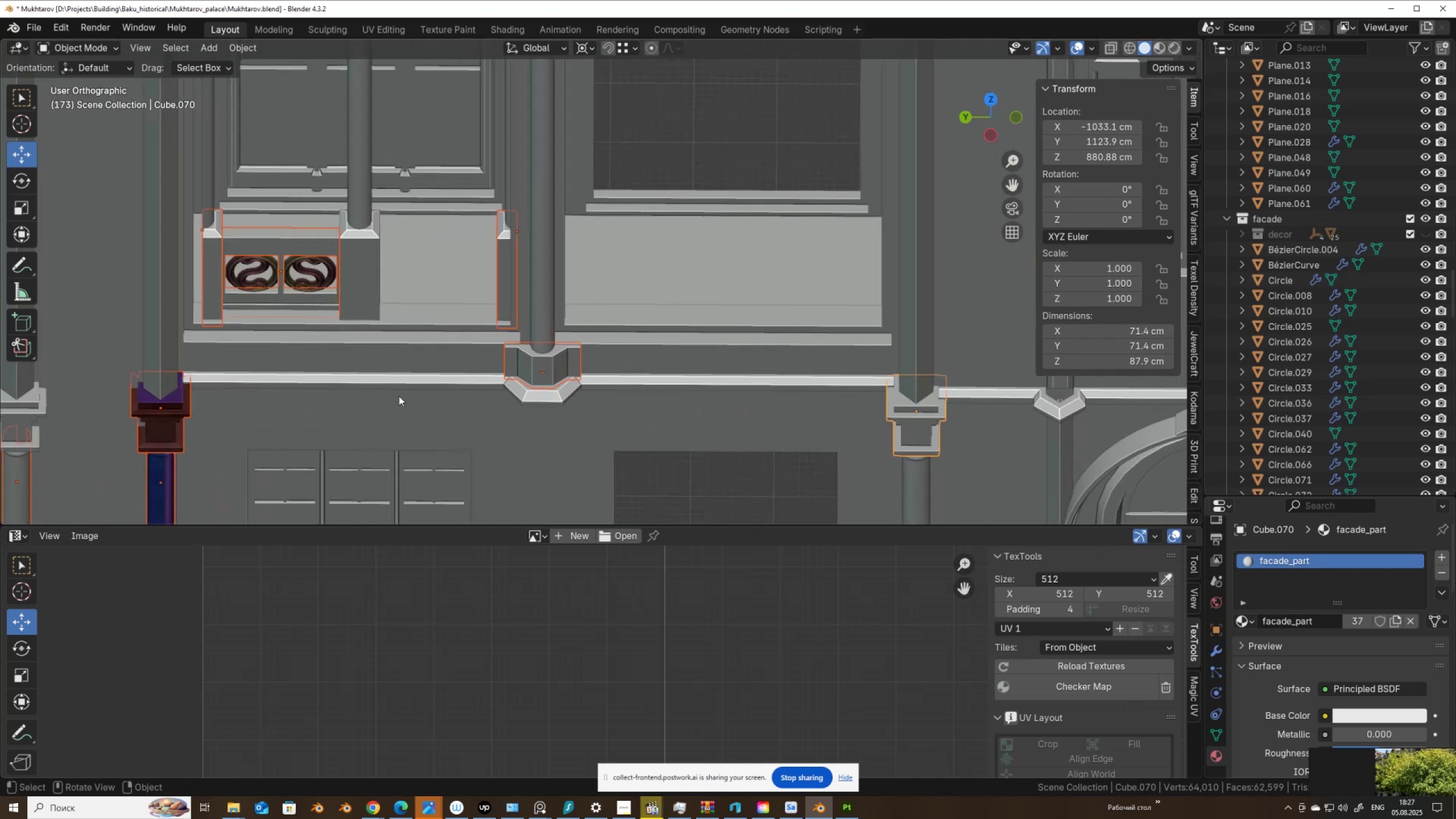 
hold_key(key=ShiftLeft, duration=0.44)
 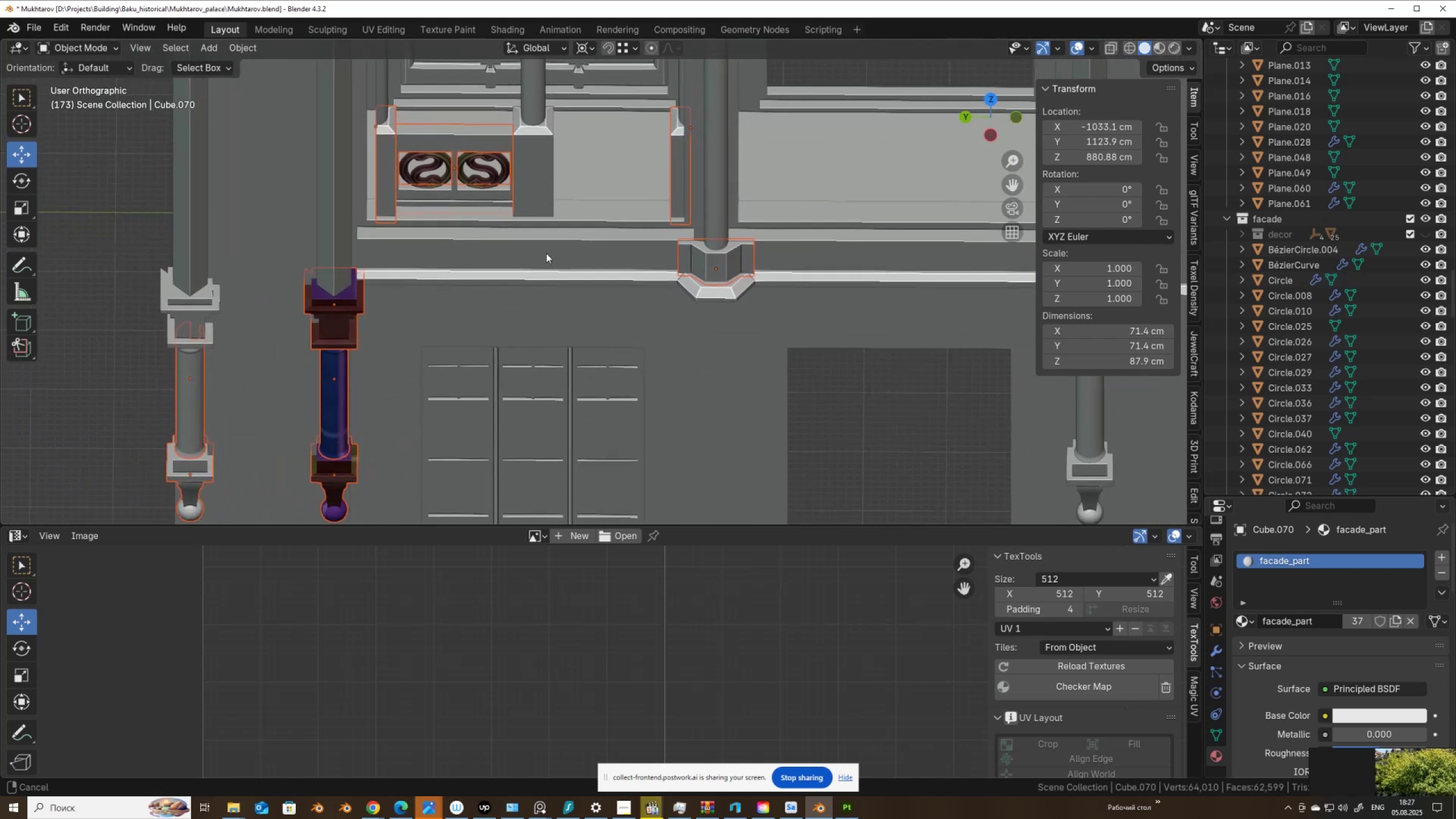 
scroll: coordinate [546, 253], scroll_direction: up, amount: 1.0
 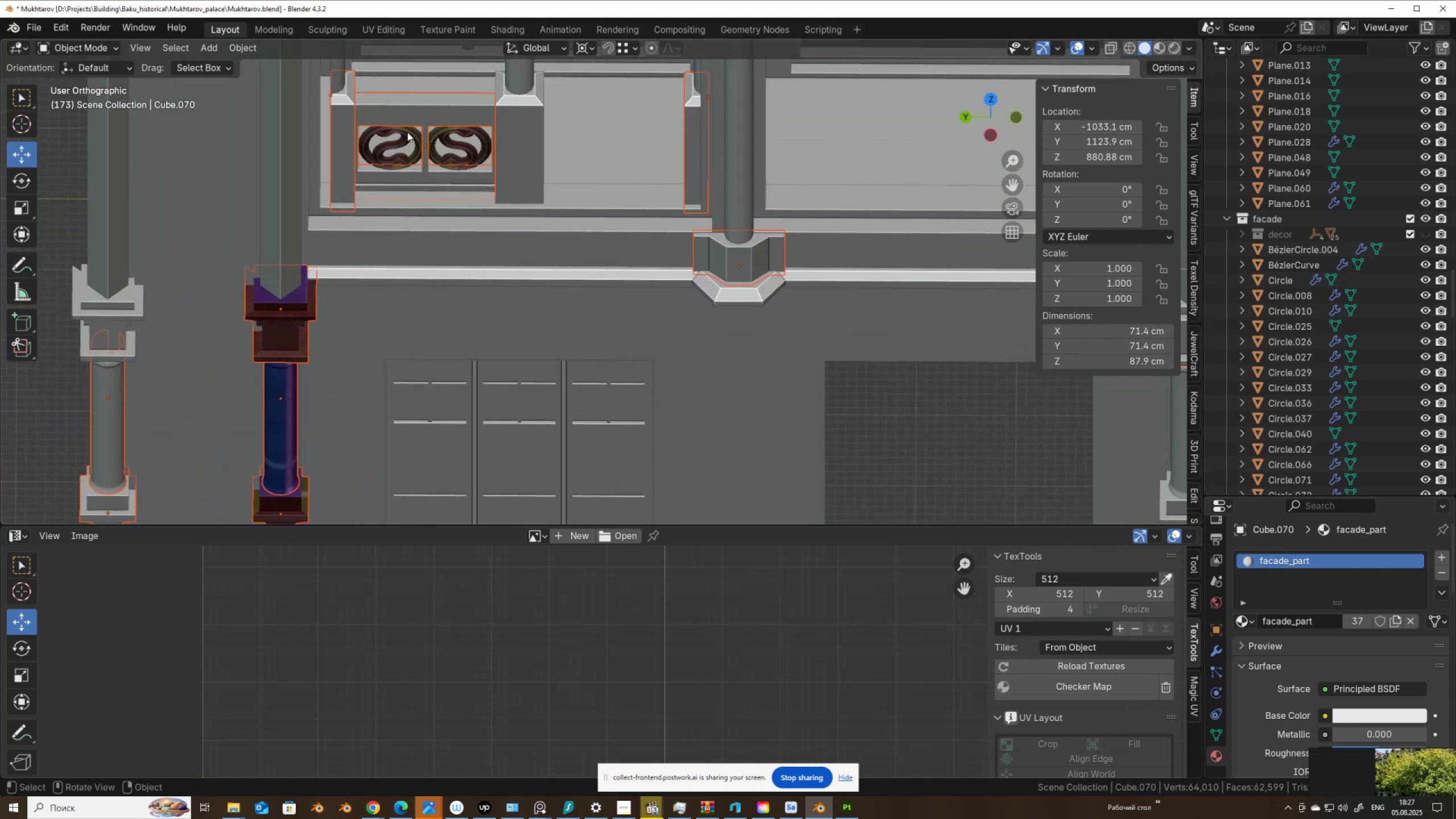 
left_click([407, 132])
 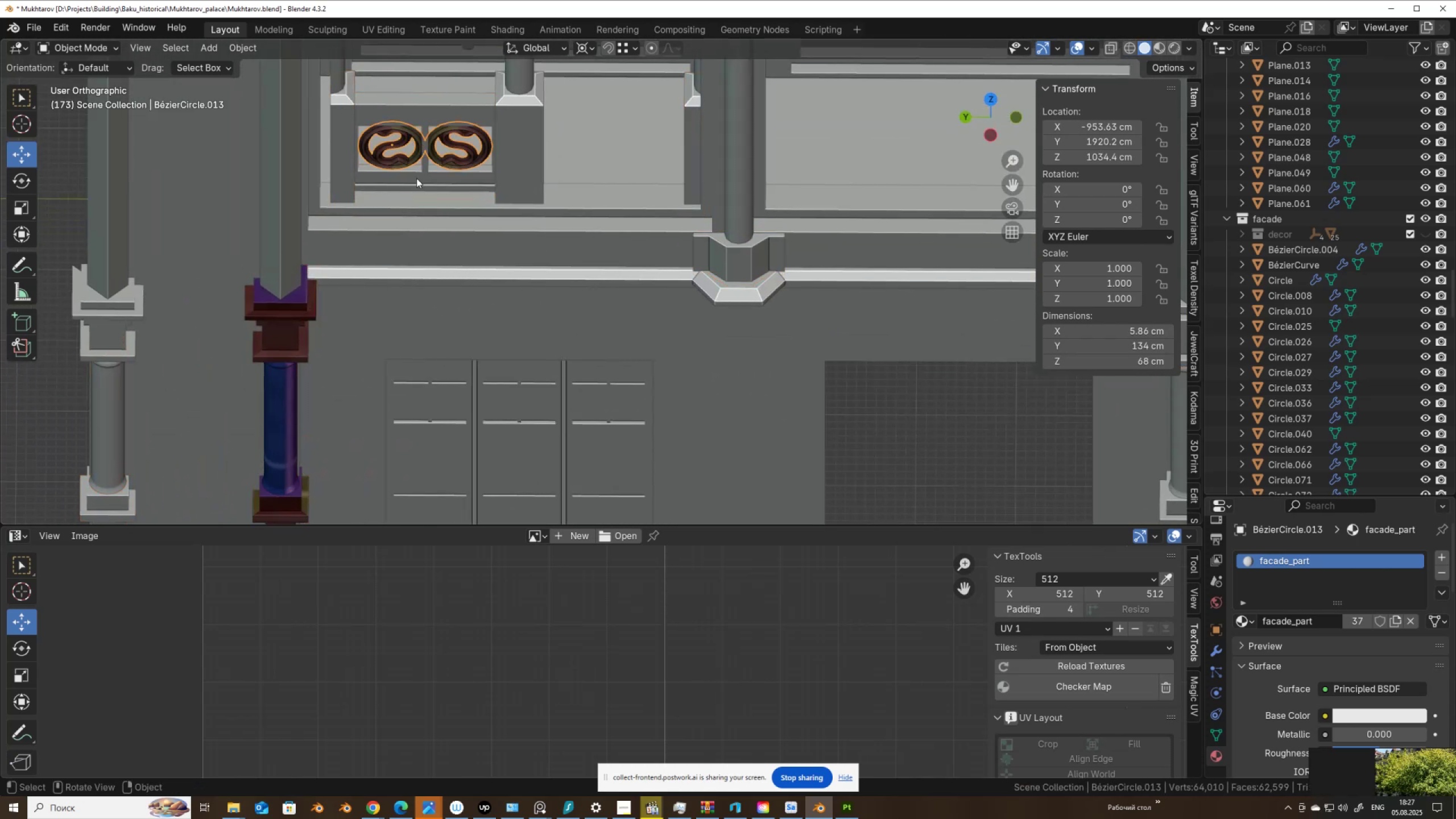 
hold_key(key=ShiftLeft, duration=1.52)
left_click([284, 305])
 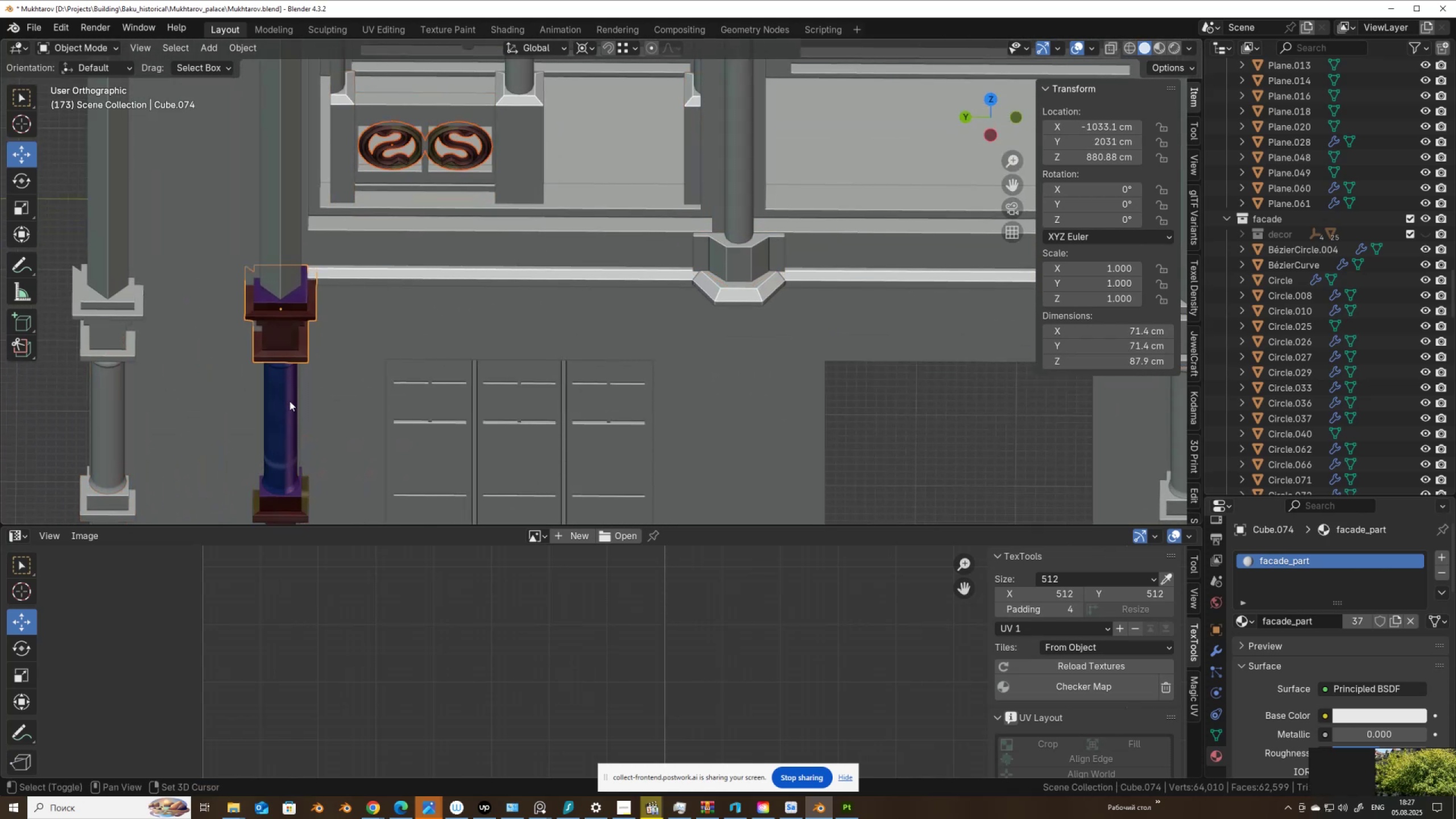 
left_click([288, 405])
 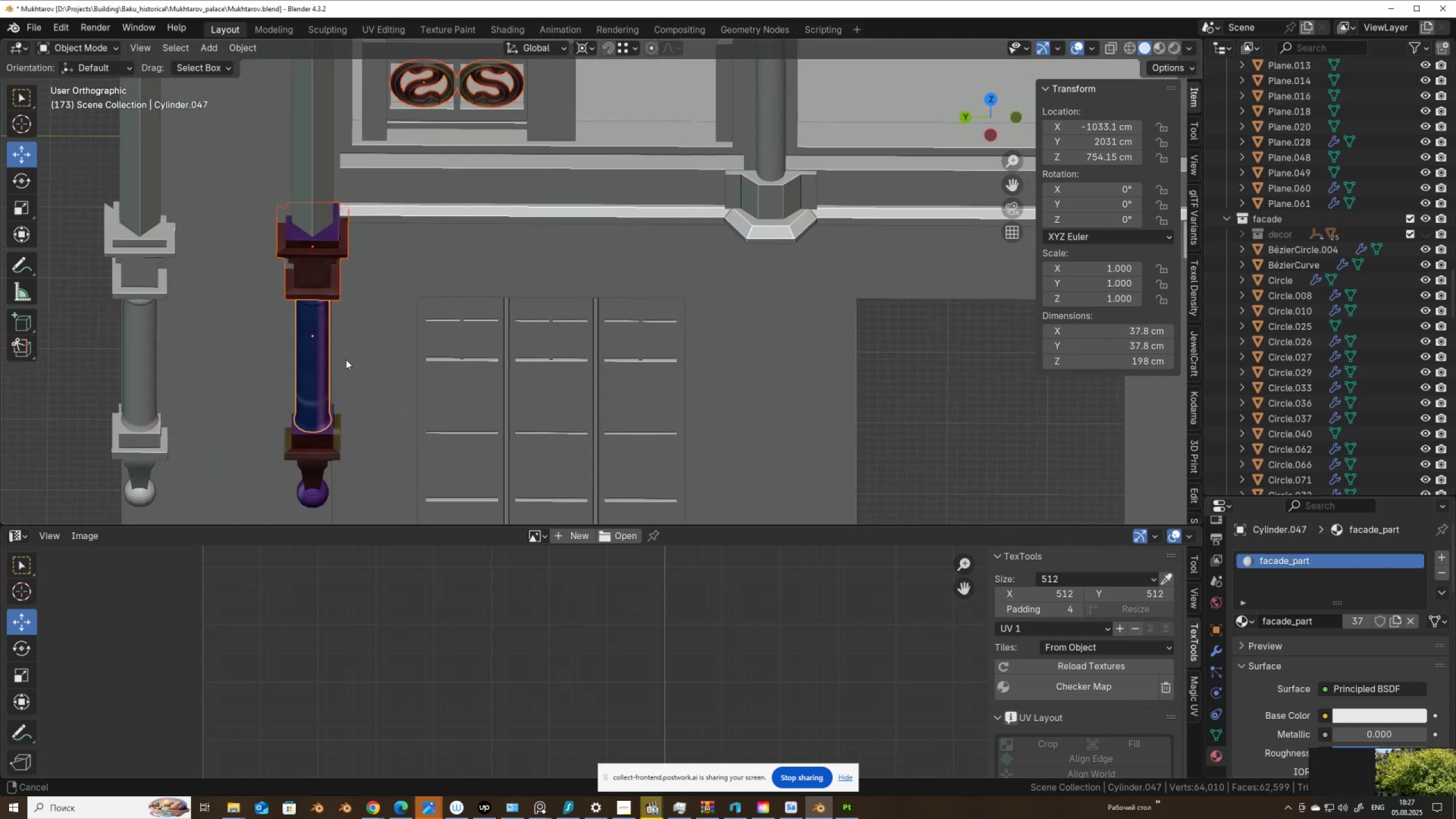 
hold_key(key=ShiftLeft, duration=0.9)
left_click([346, 389])
 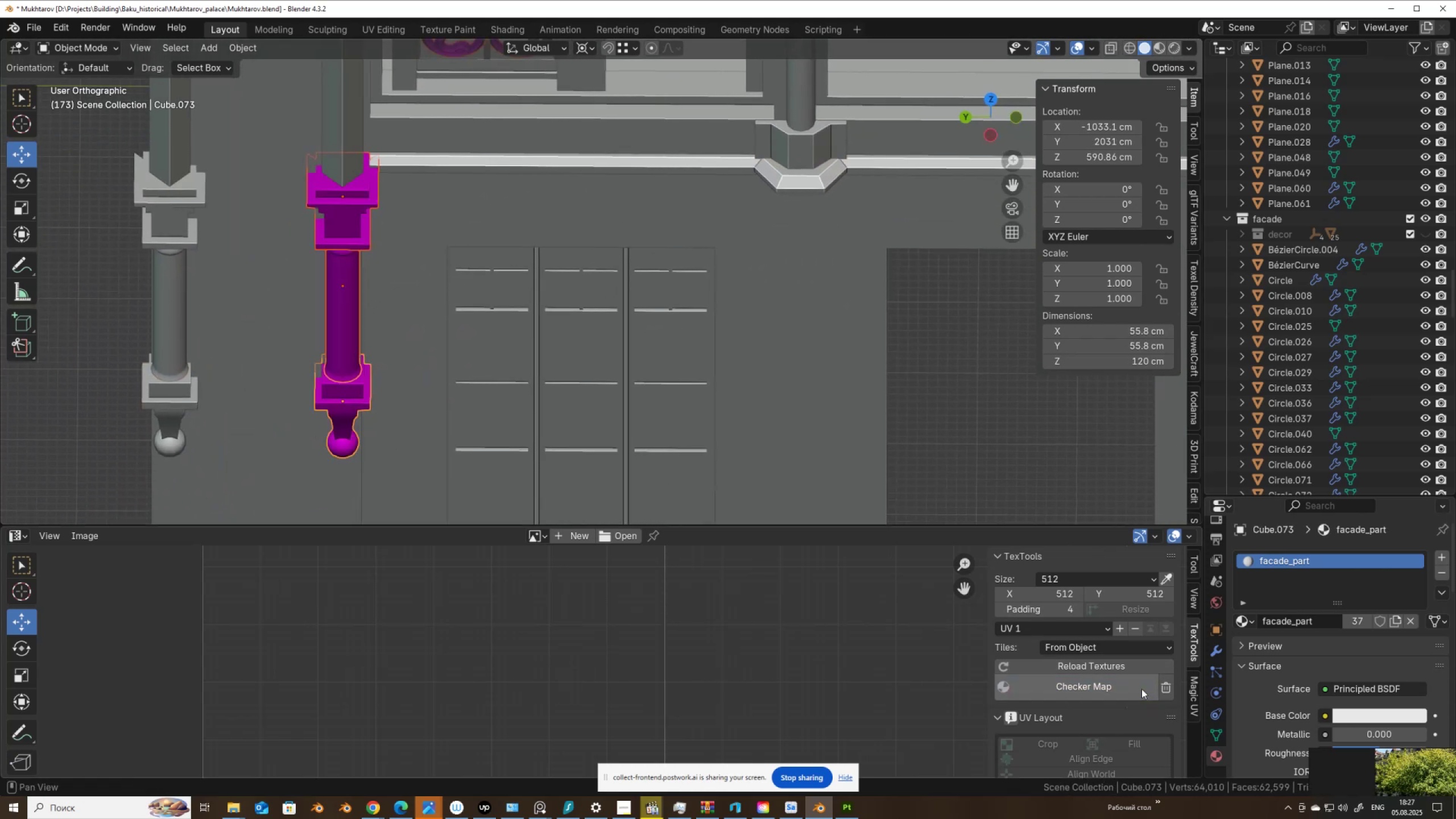 
left_click([1141, 689])
 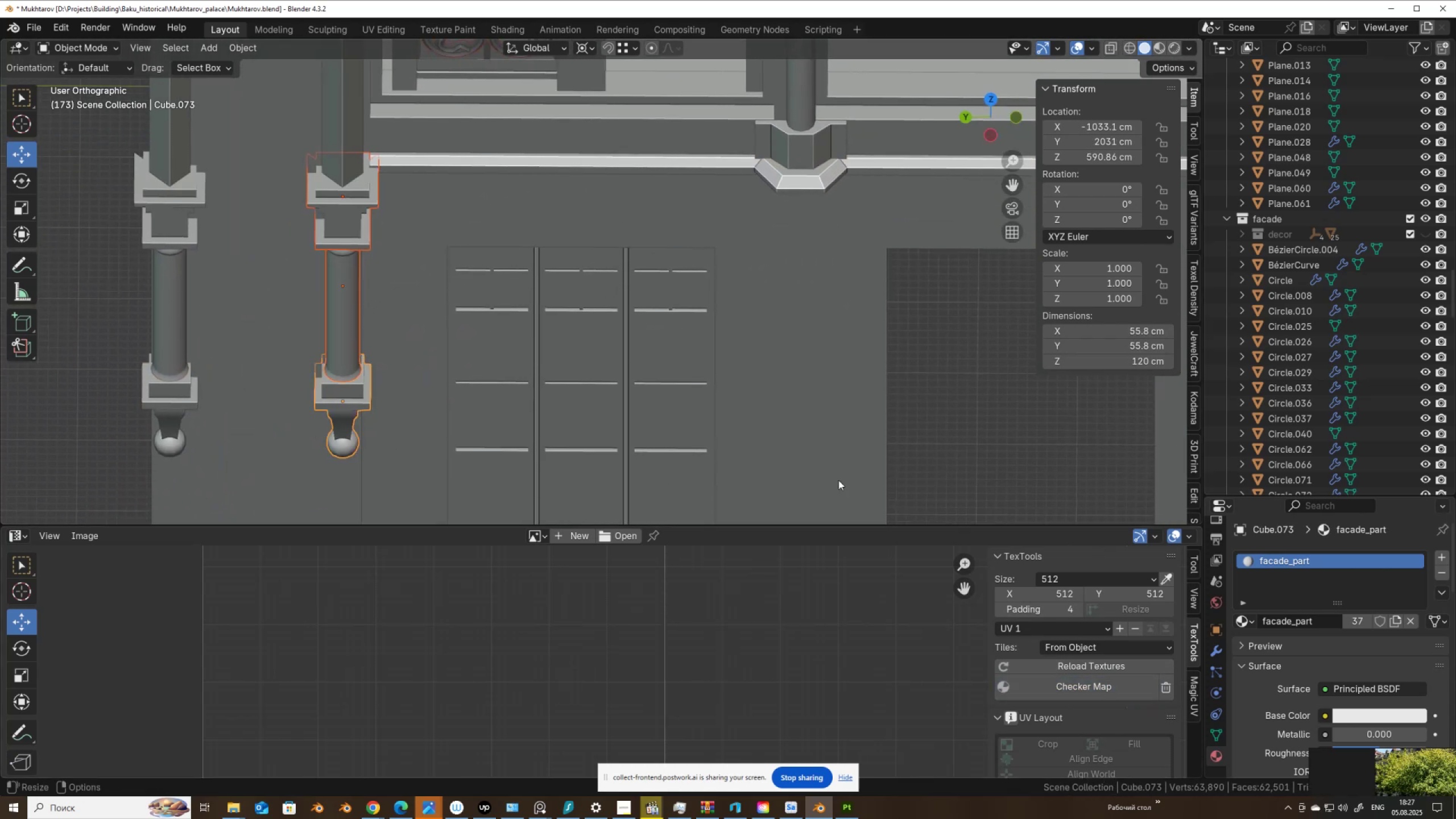 
scroll: coordinate [715, 379], scroll_direction: down, amount: 9.0
 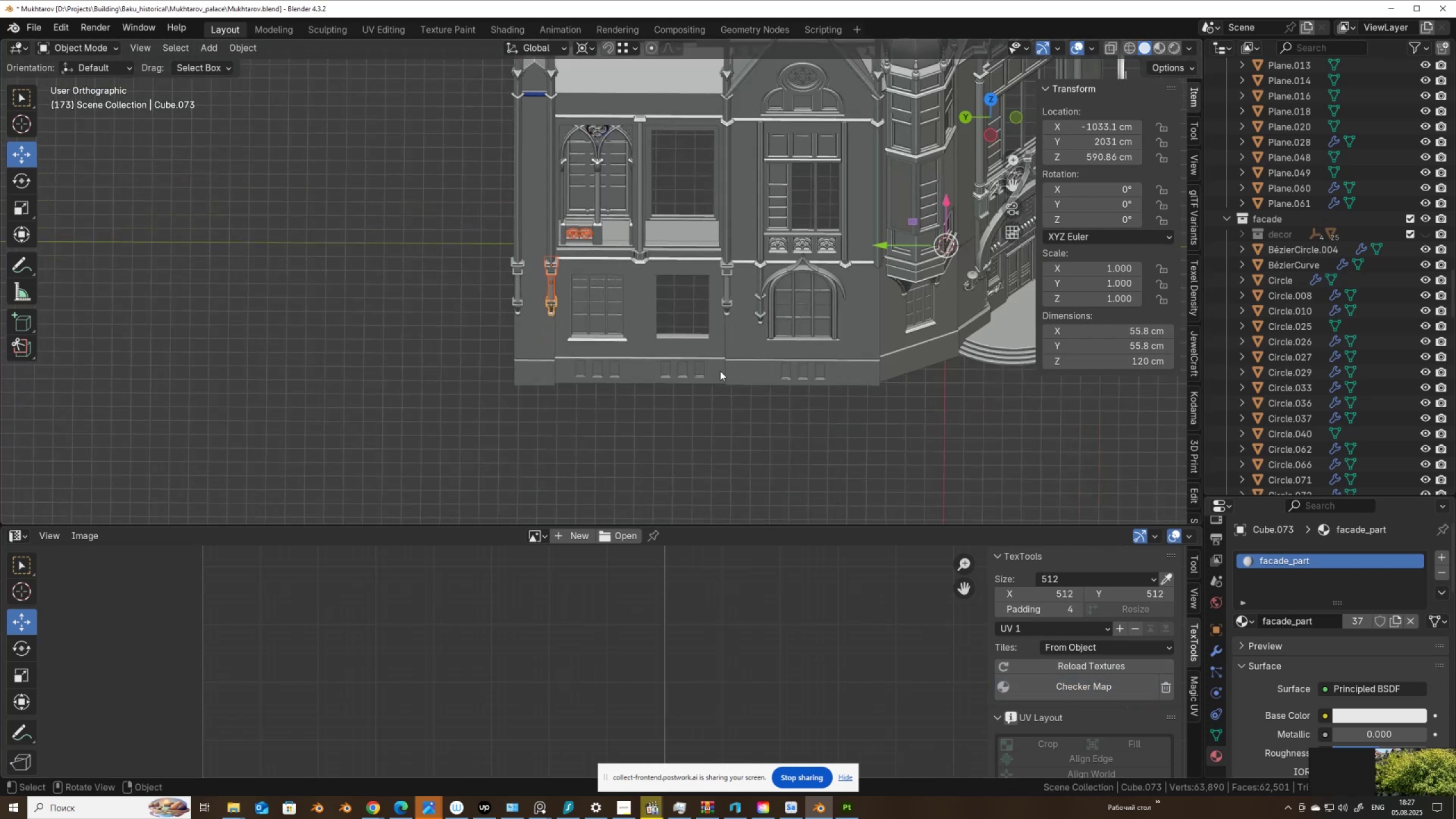 
hold_key(key=ShiftLeft, duration=0.51)
scroll: coordinate [497, 320], scroll_direction: up, amount: 6.0
 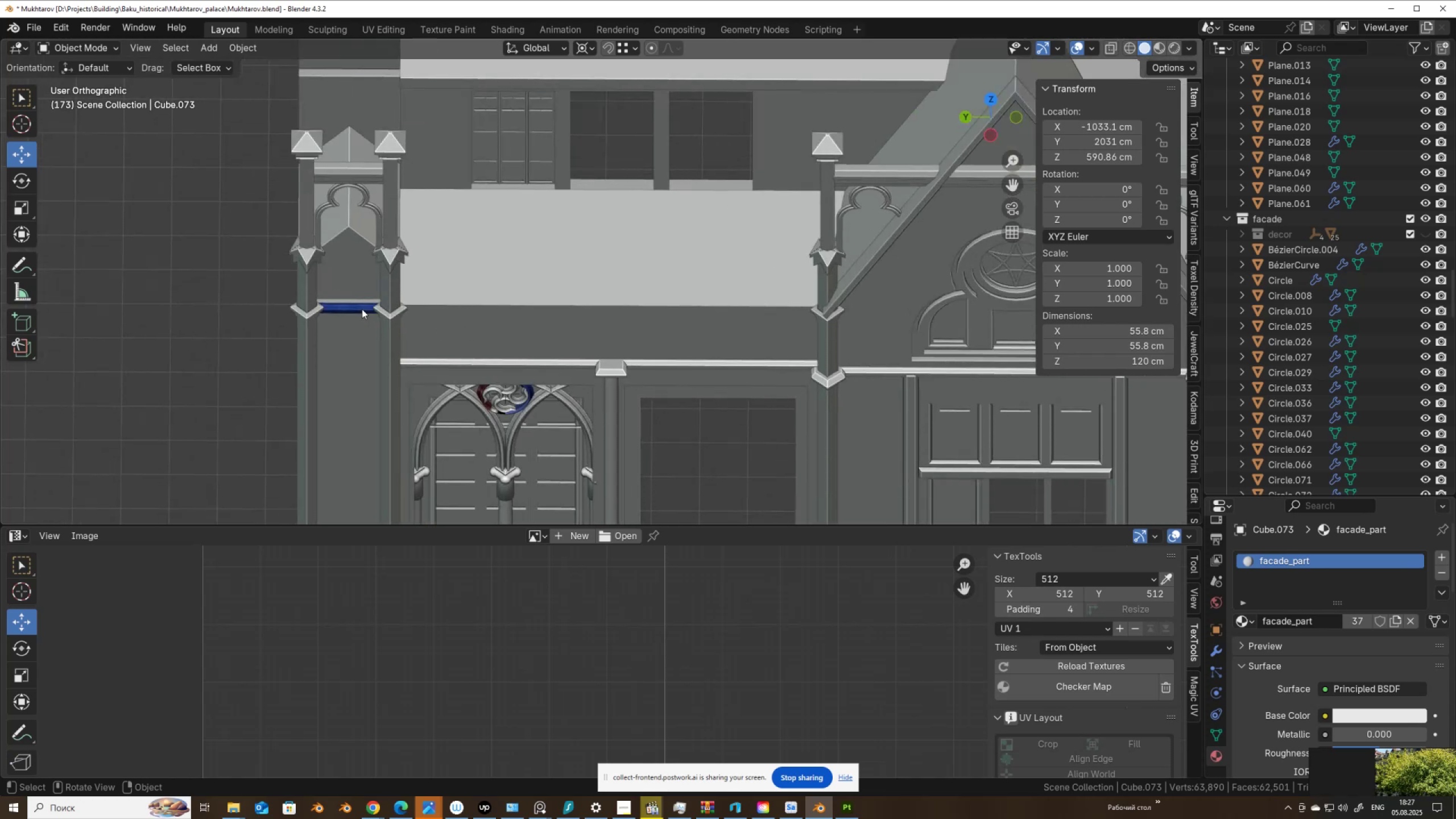 
left_click([362, 308])
 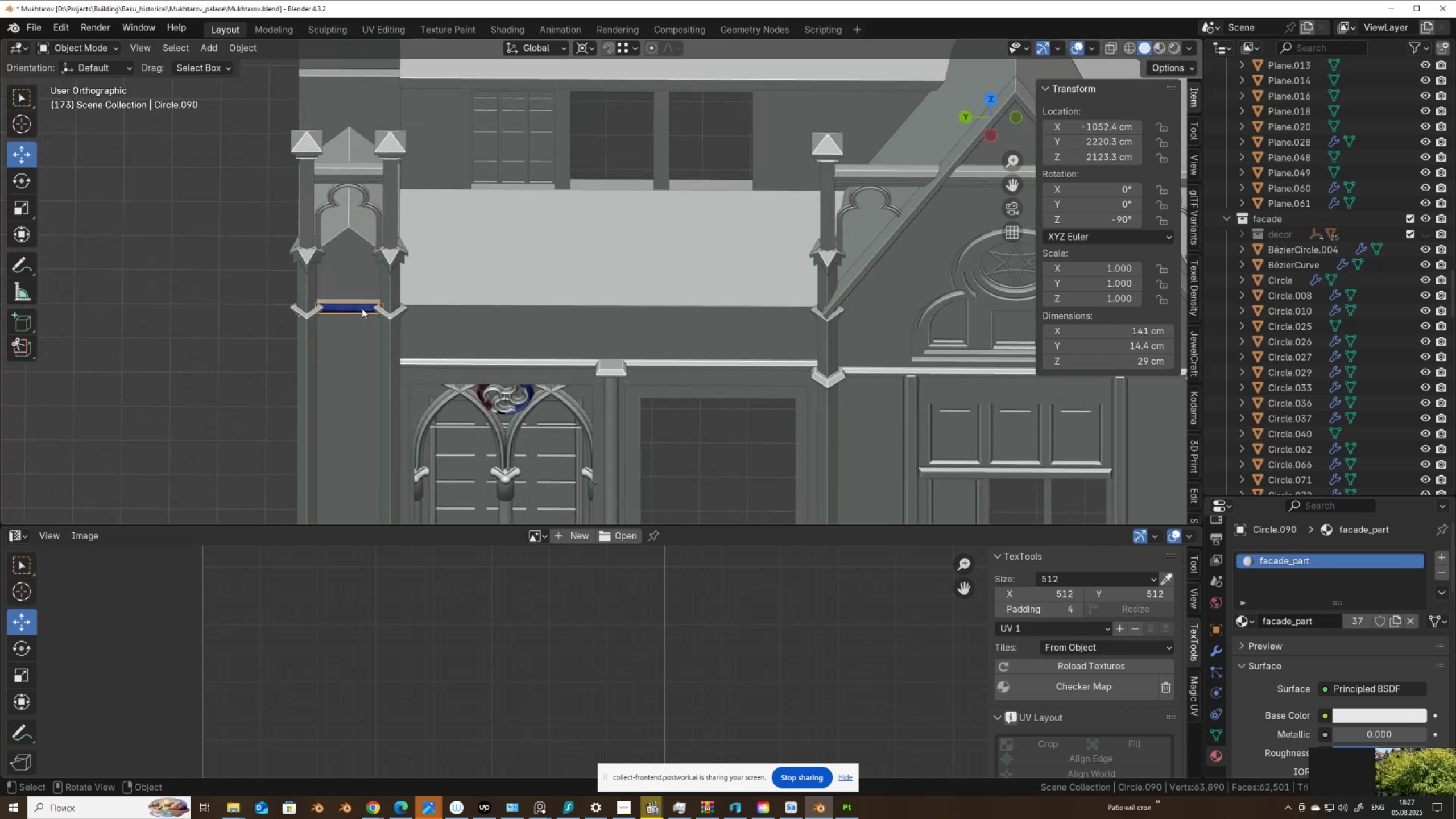 
scroll: coordinate [368, 313], scroll_direction: down, amount: 3.0
 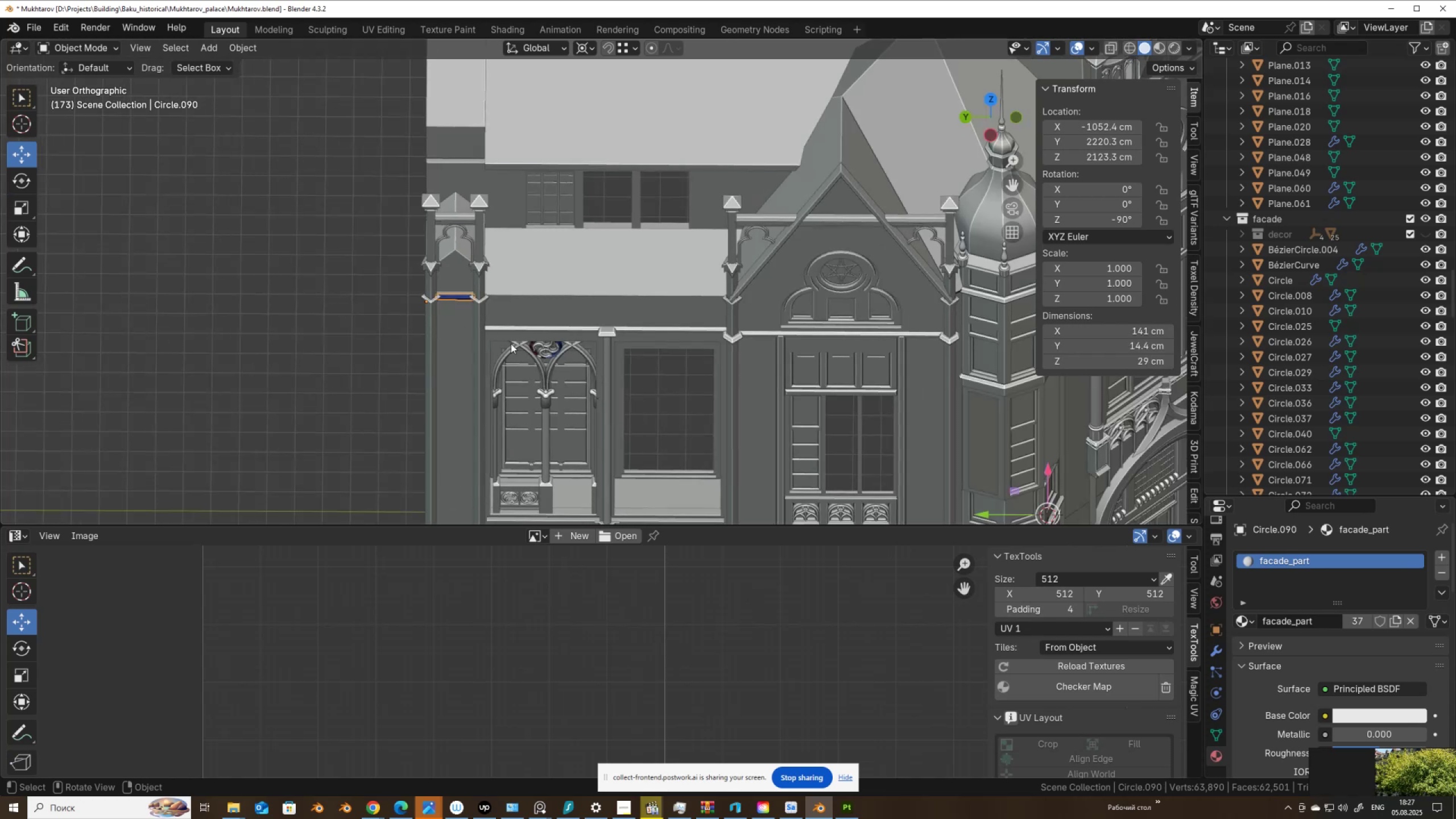 
hold_key(key=ShiftLeft, duration=0.52)
 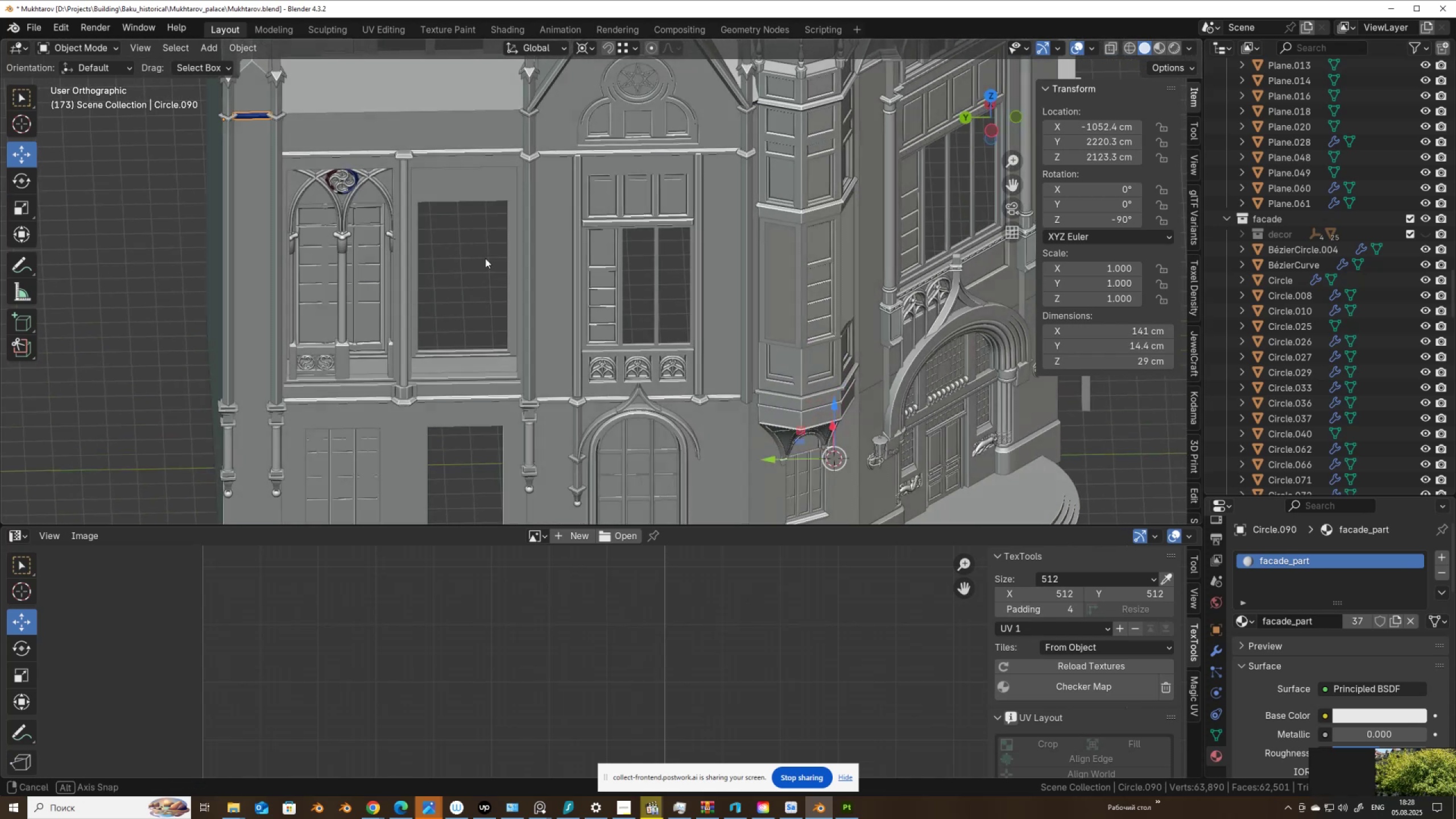 
hold_key(key=ShiftLeft, duration=0.34)
 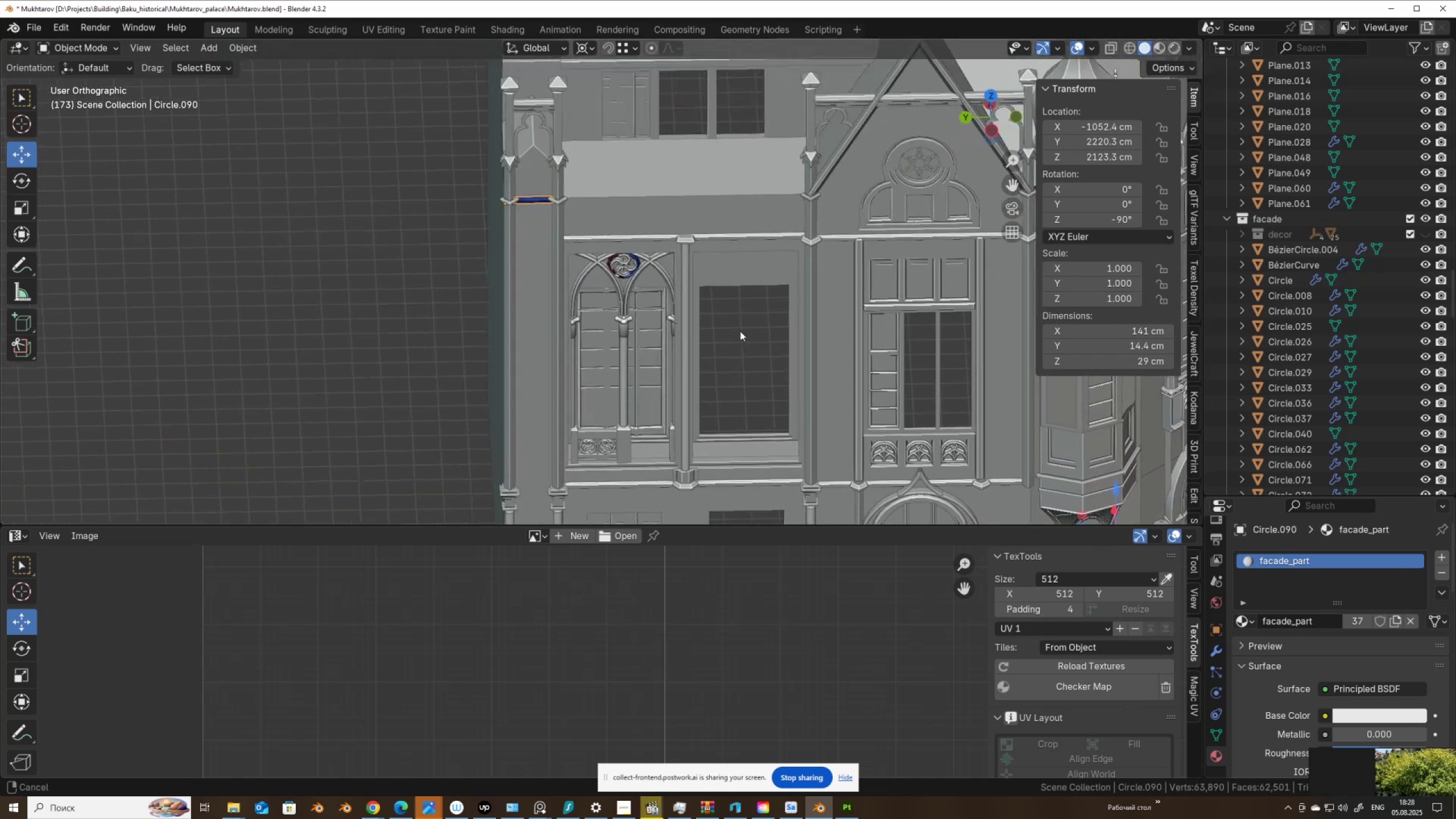 
scroll: coordinate [524, 259], scroll_direction: up, amount: 5.0
 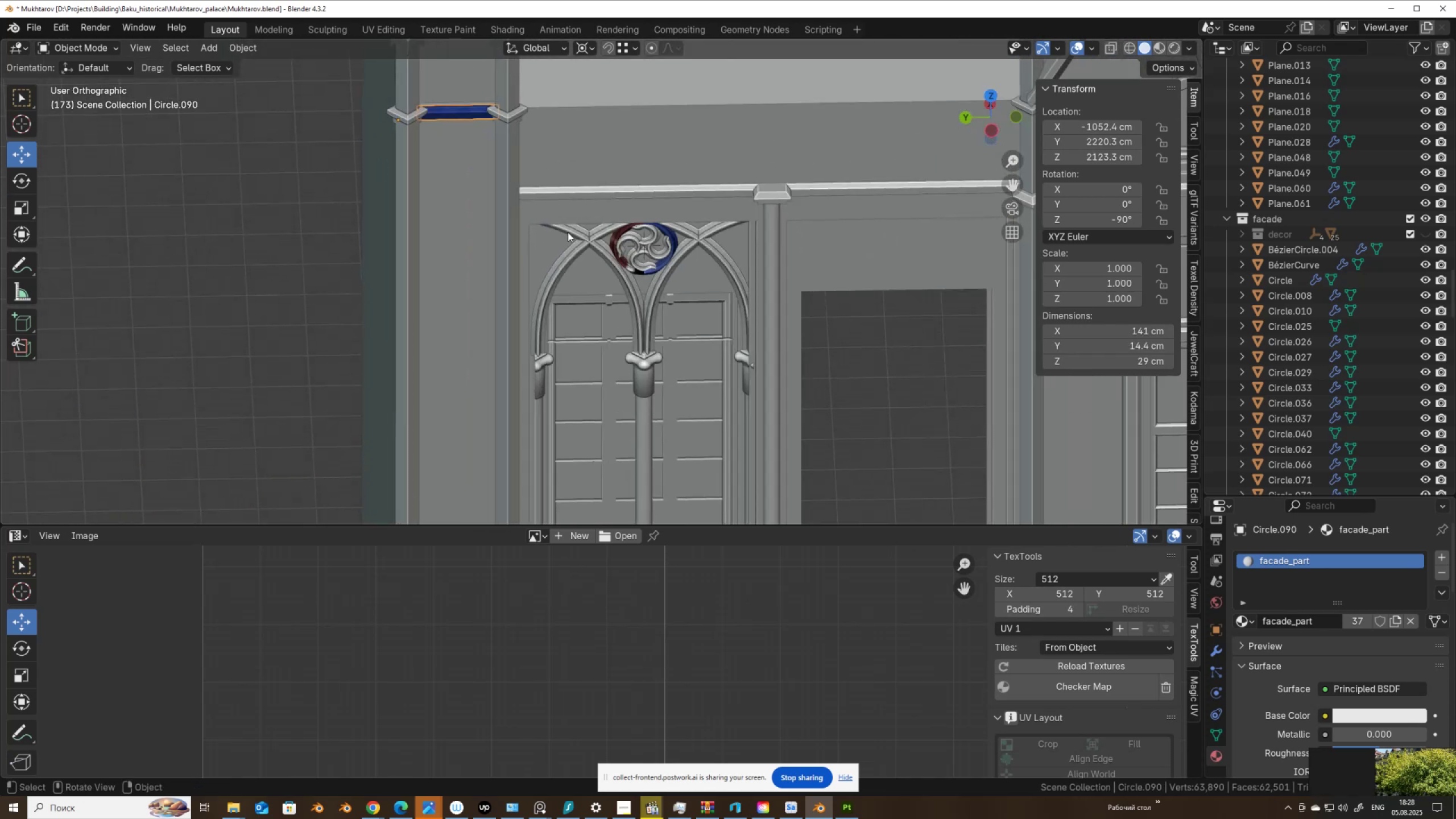 
hold_key(key=ShiftLeft, duration=1.11)
left_click([672, 239])
 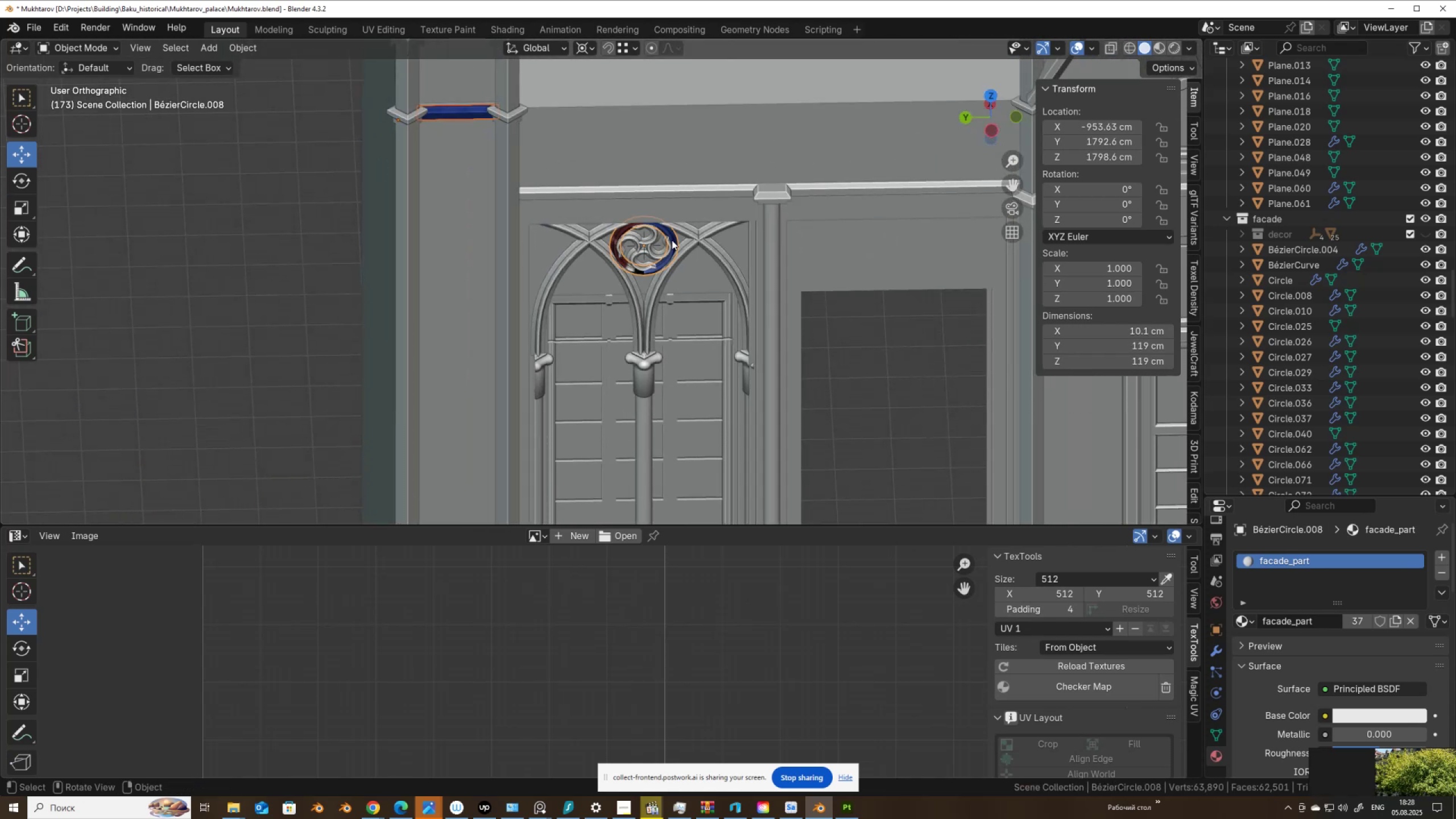 
scroll: coordinate [628, 271], scroll_direction: down, amount: 5.0
 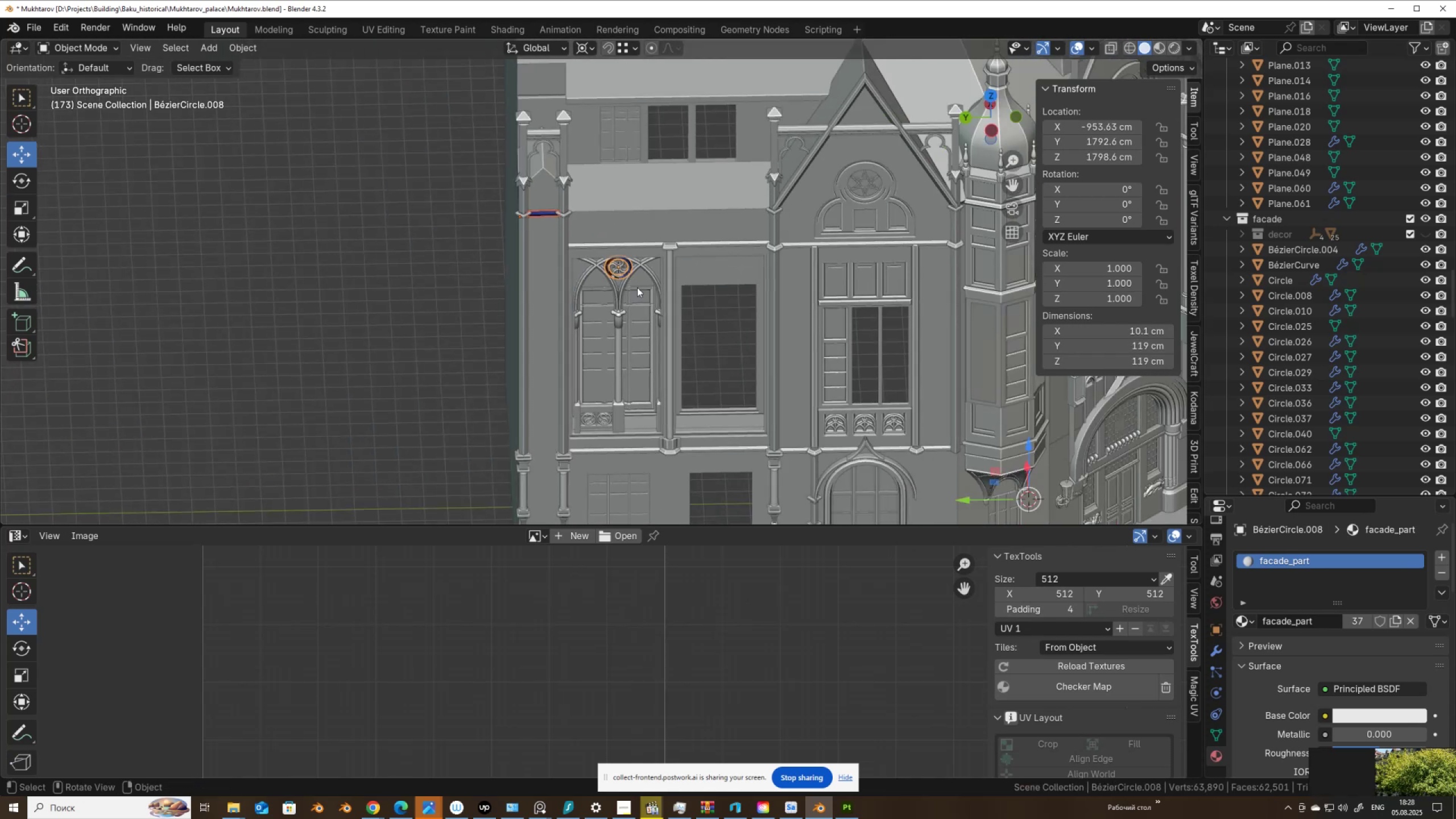 
hold_key(key=ShiftLeft, duration=0.64)
 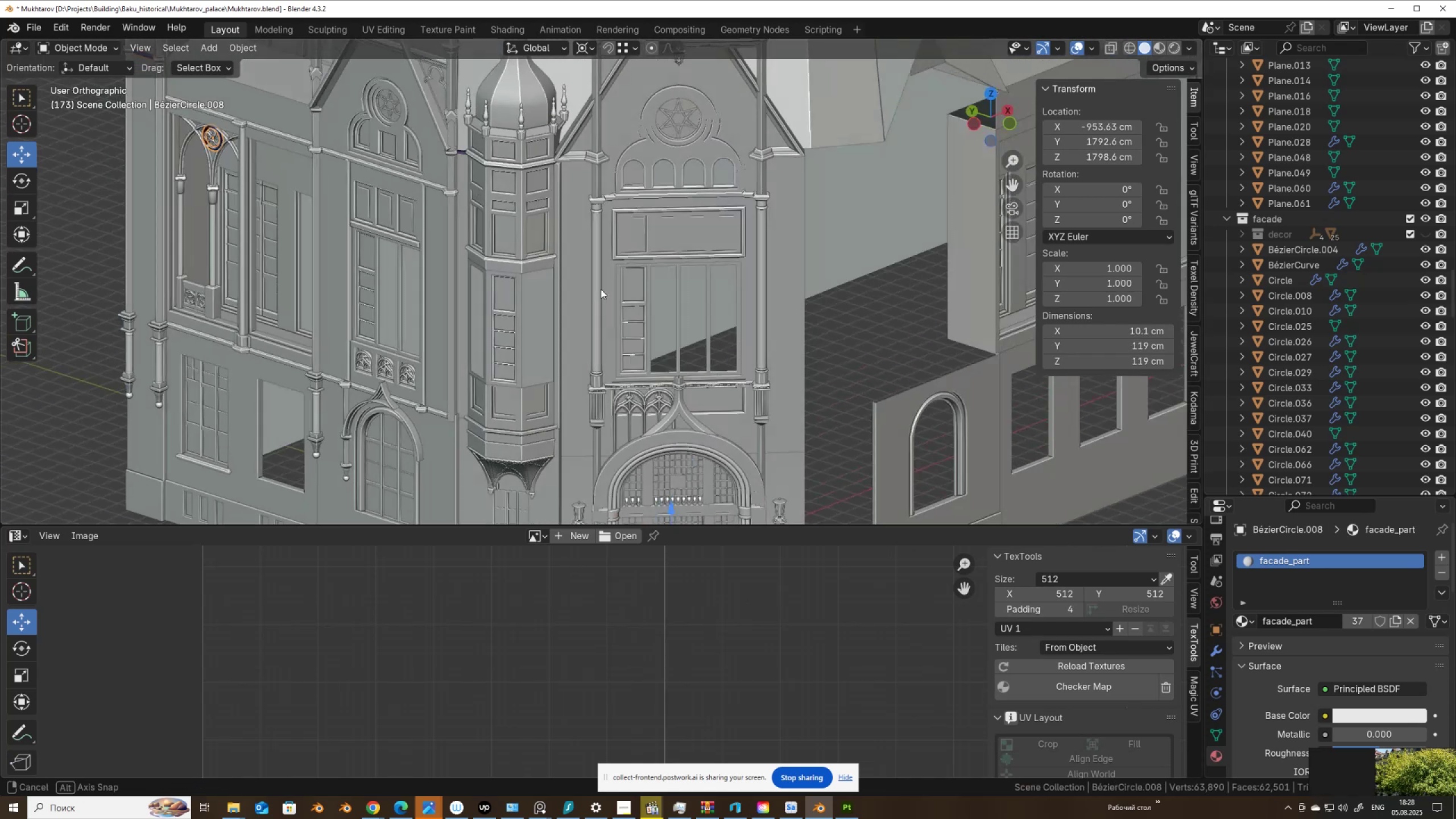 
scroll: coordinate [606, 302], scroll_direction: down, amount: 4.0
 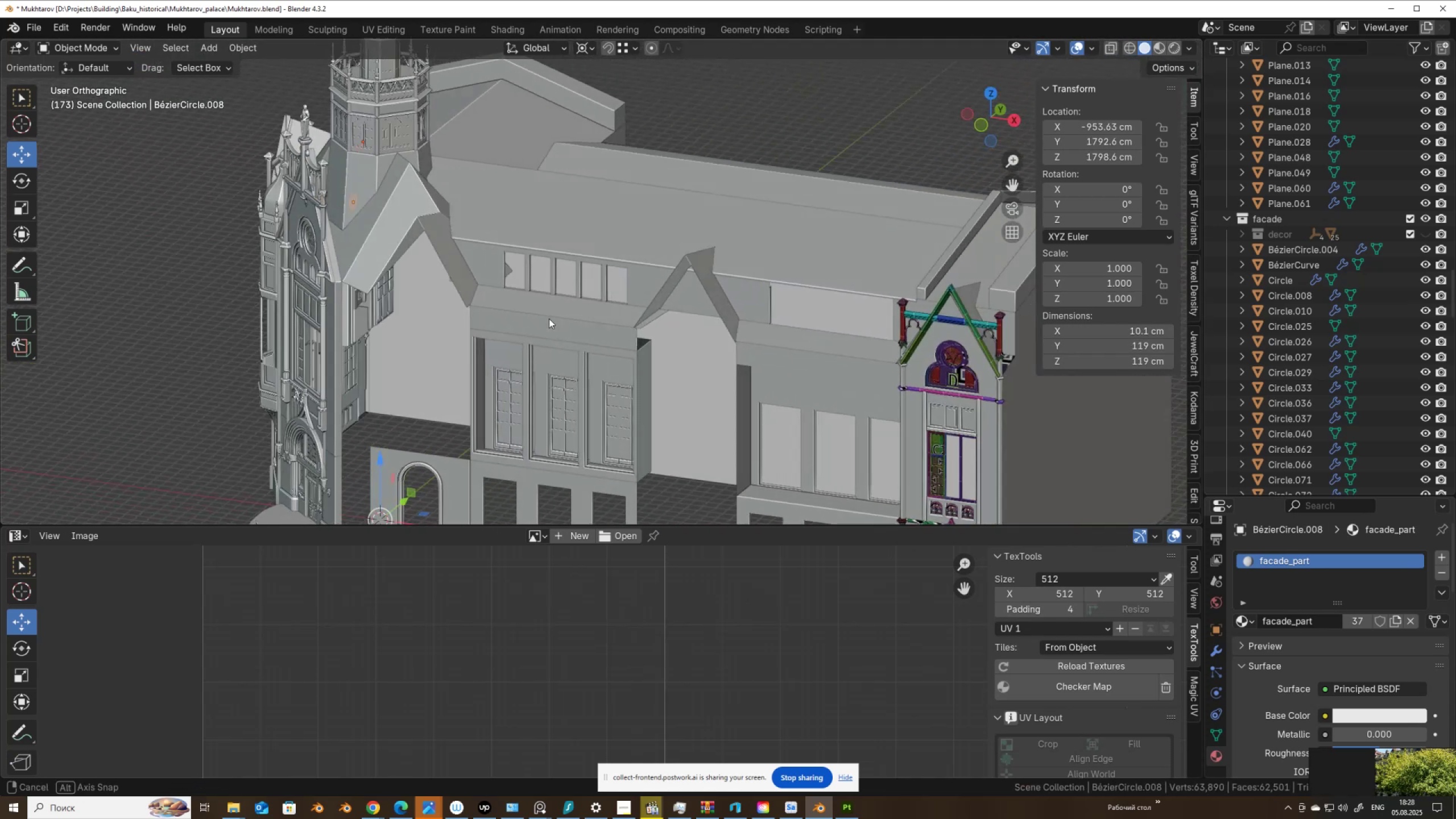 
hold_key(key=ShiftLeft, duration=0.57)
 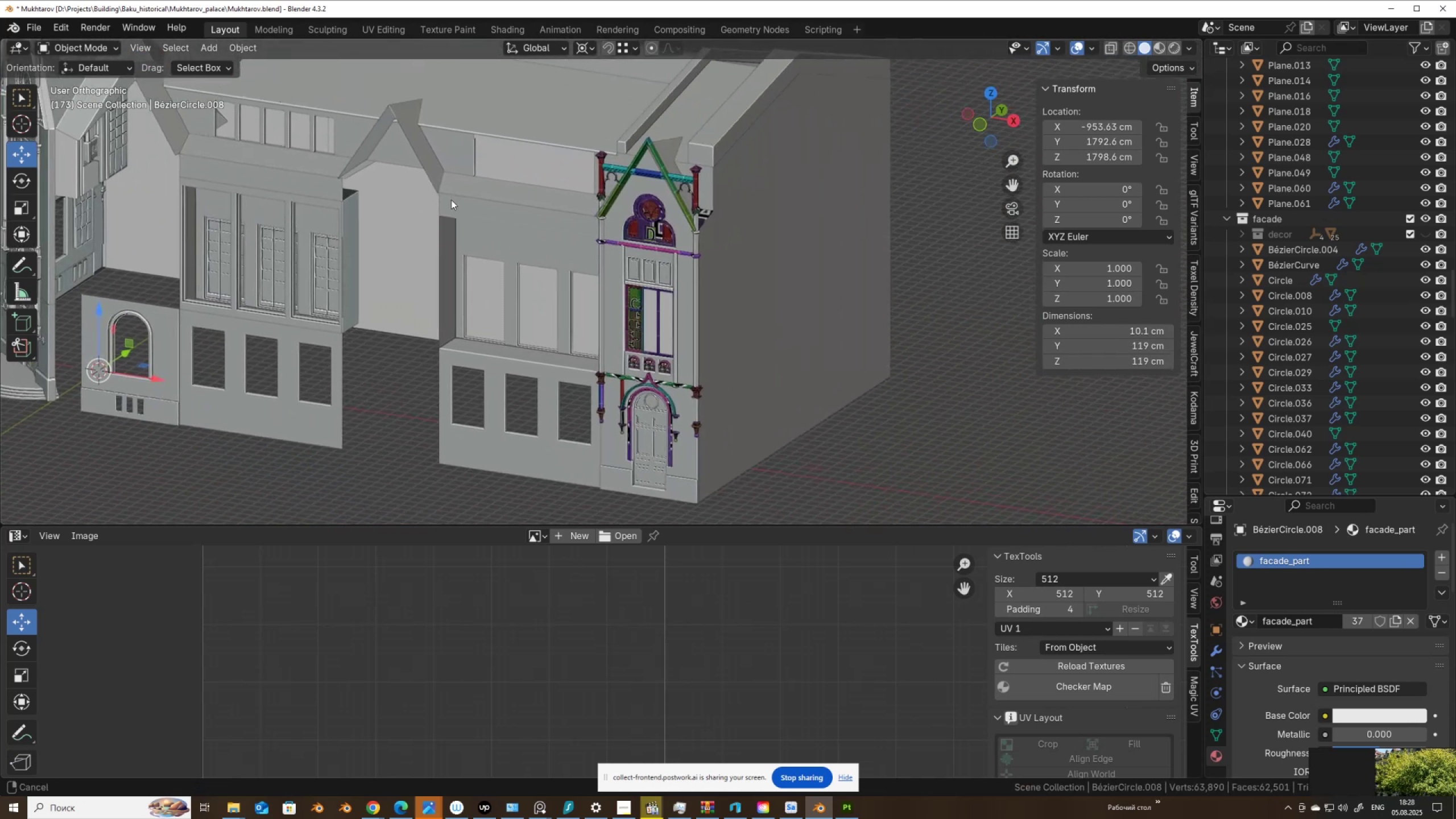 
scroll: coordinate [632, 337], scroll_direction: up, amount: 3.0
 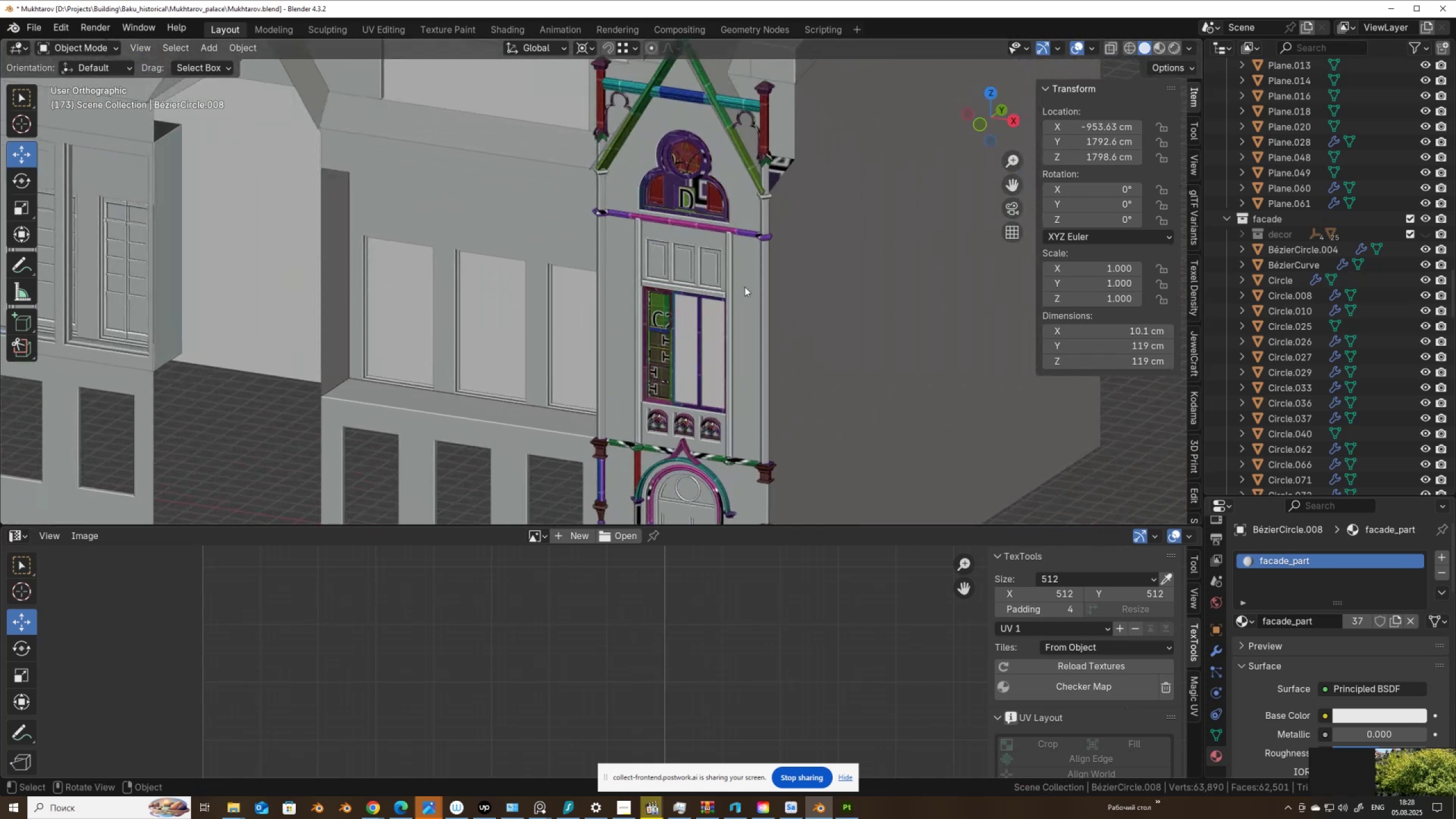 
hold_key(key=ShiftLeft, duration=0.38)
 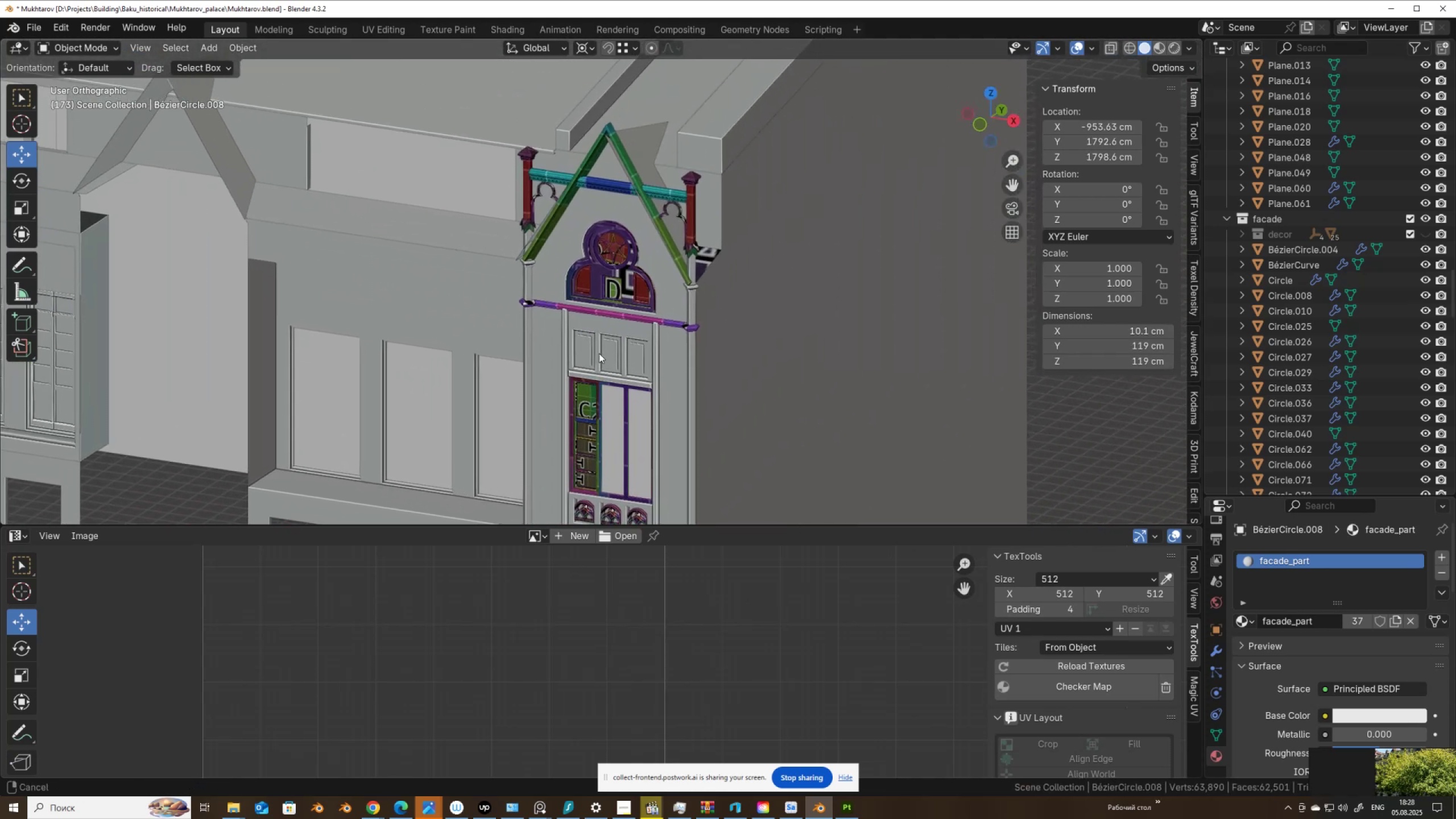 
scroll: coordinate [594, 356], scroll_direction: up, amount: 3.0
 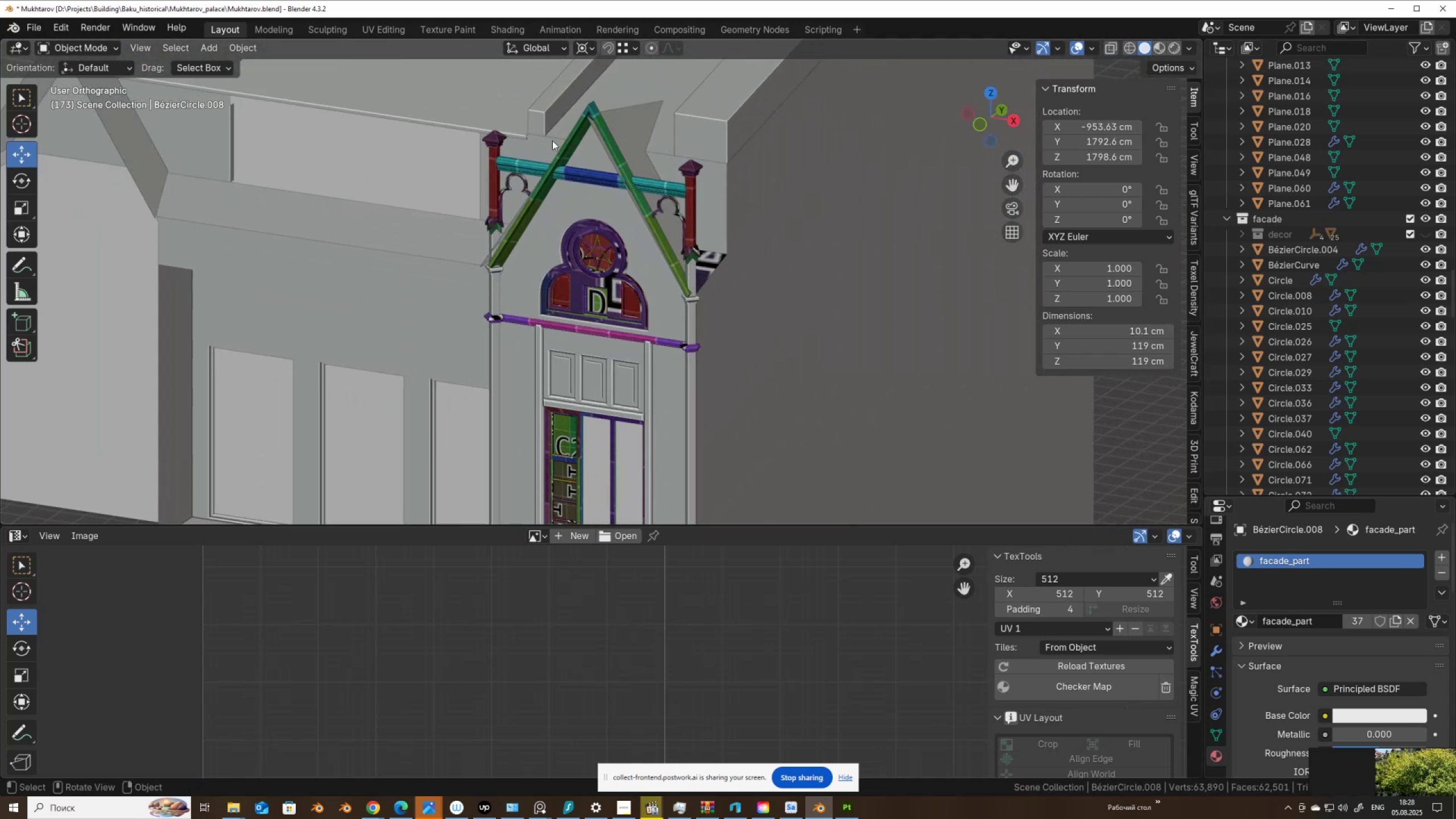 
hold_key(key=ShiftLeft, duration=1.53)
left_click([494, 135])
 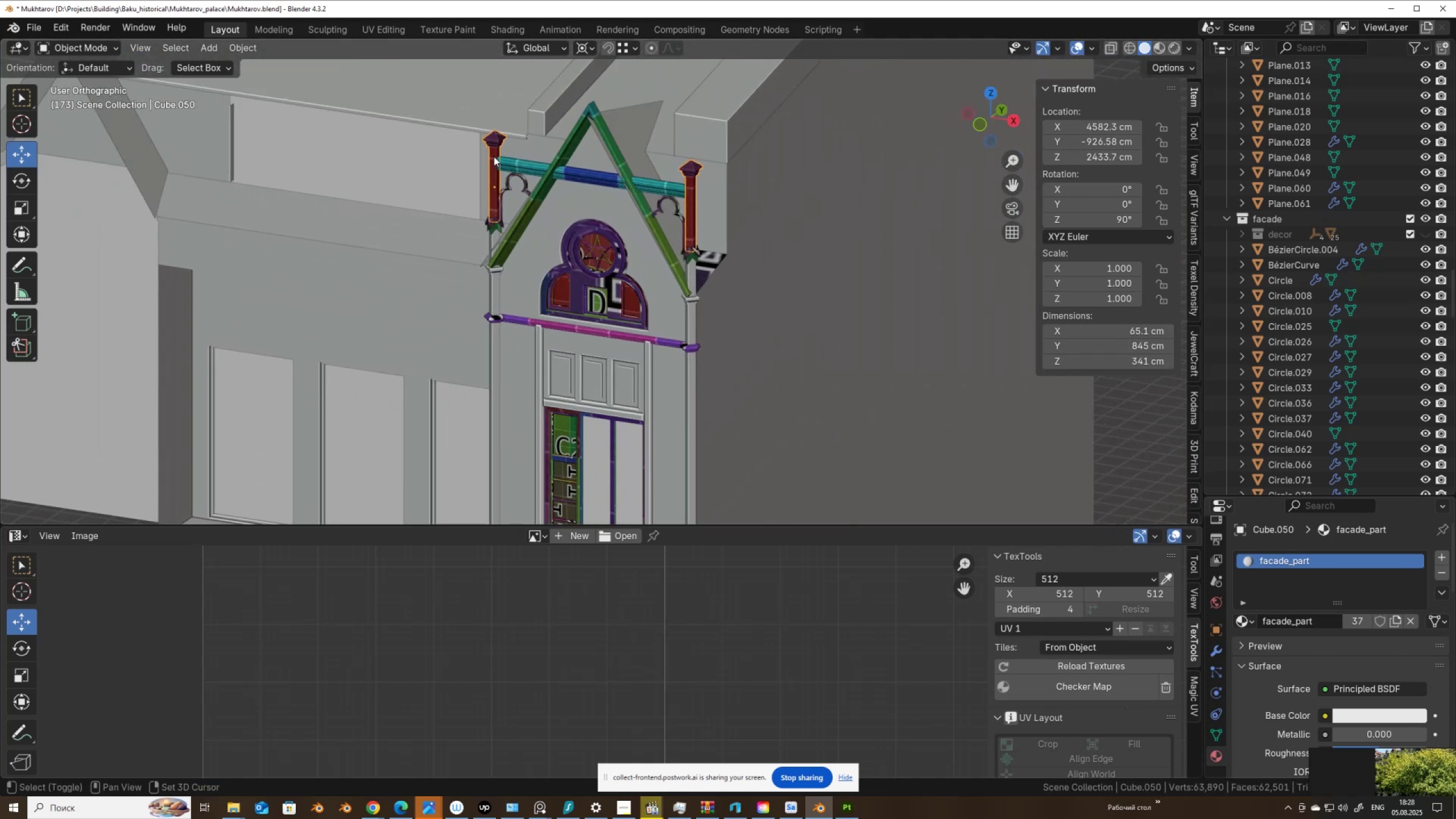 
double_click([494, 156])
 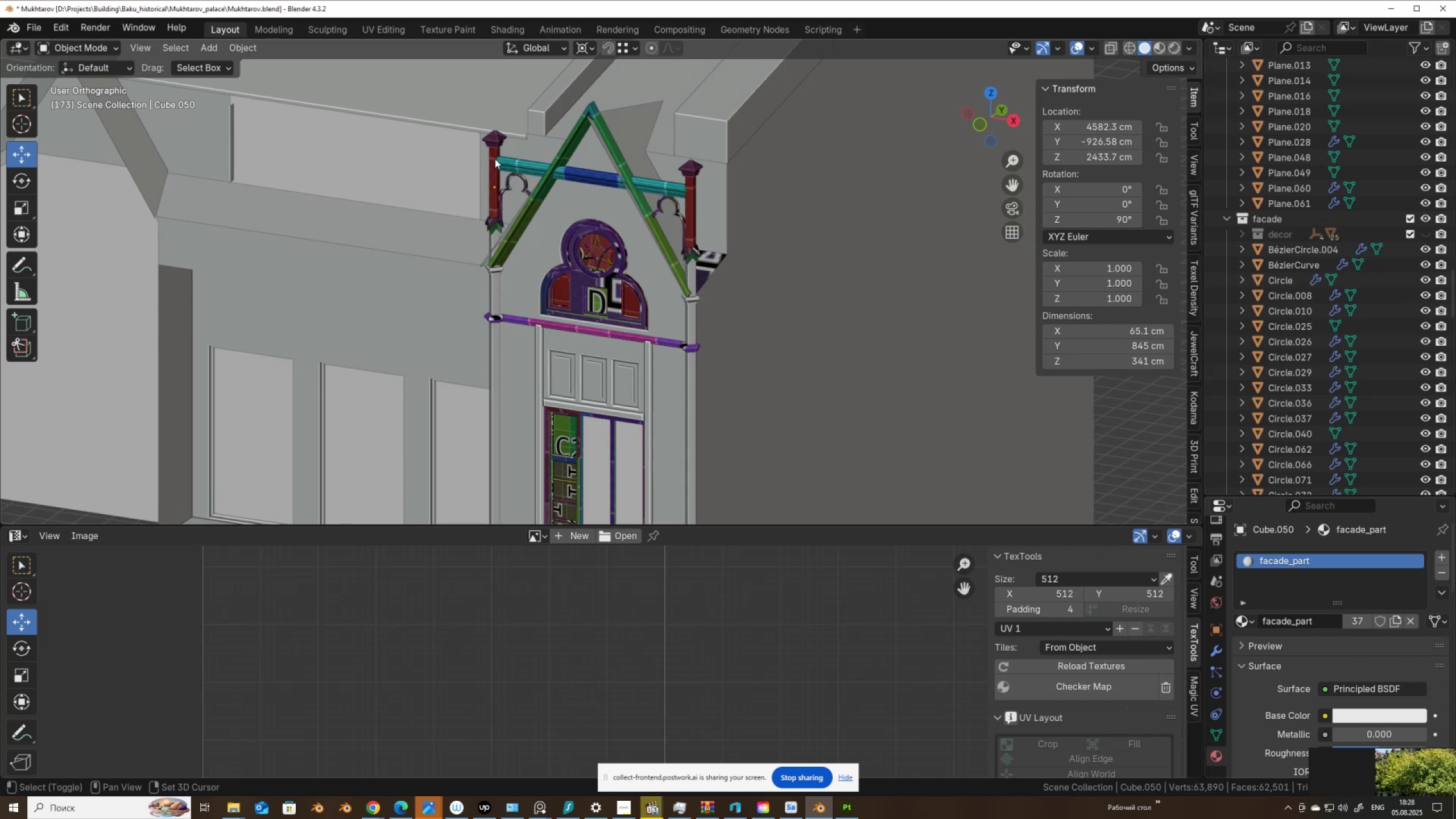 
hold_key(key=ShiftLeft, duration=1.52)
left_click([494, 159])
 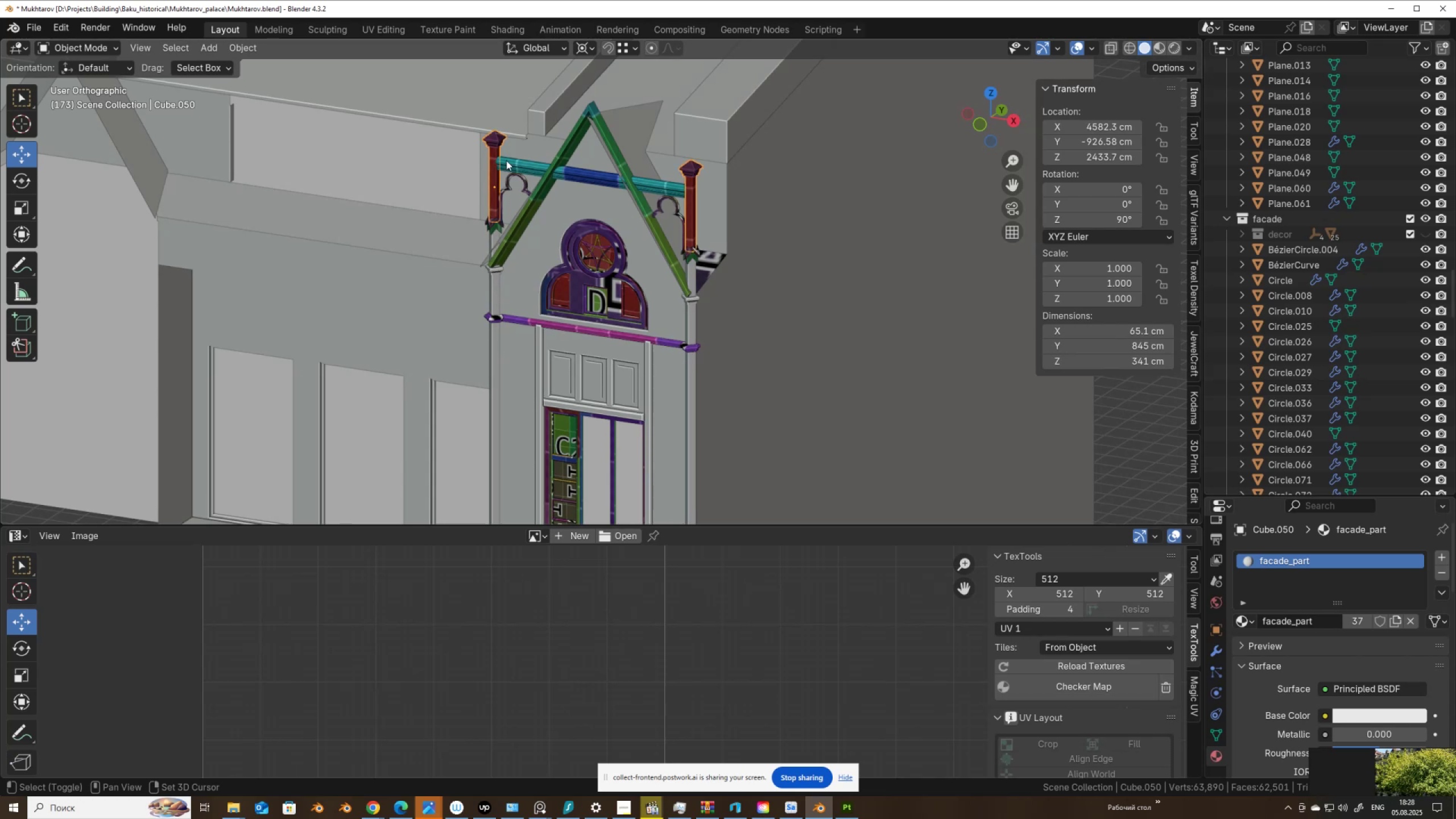 
double_click([506, 160])
 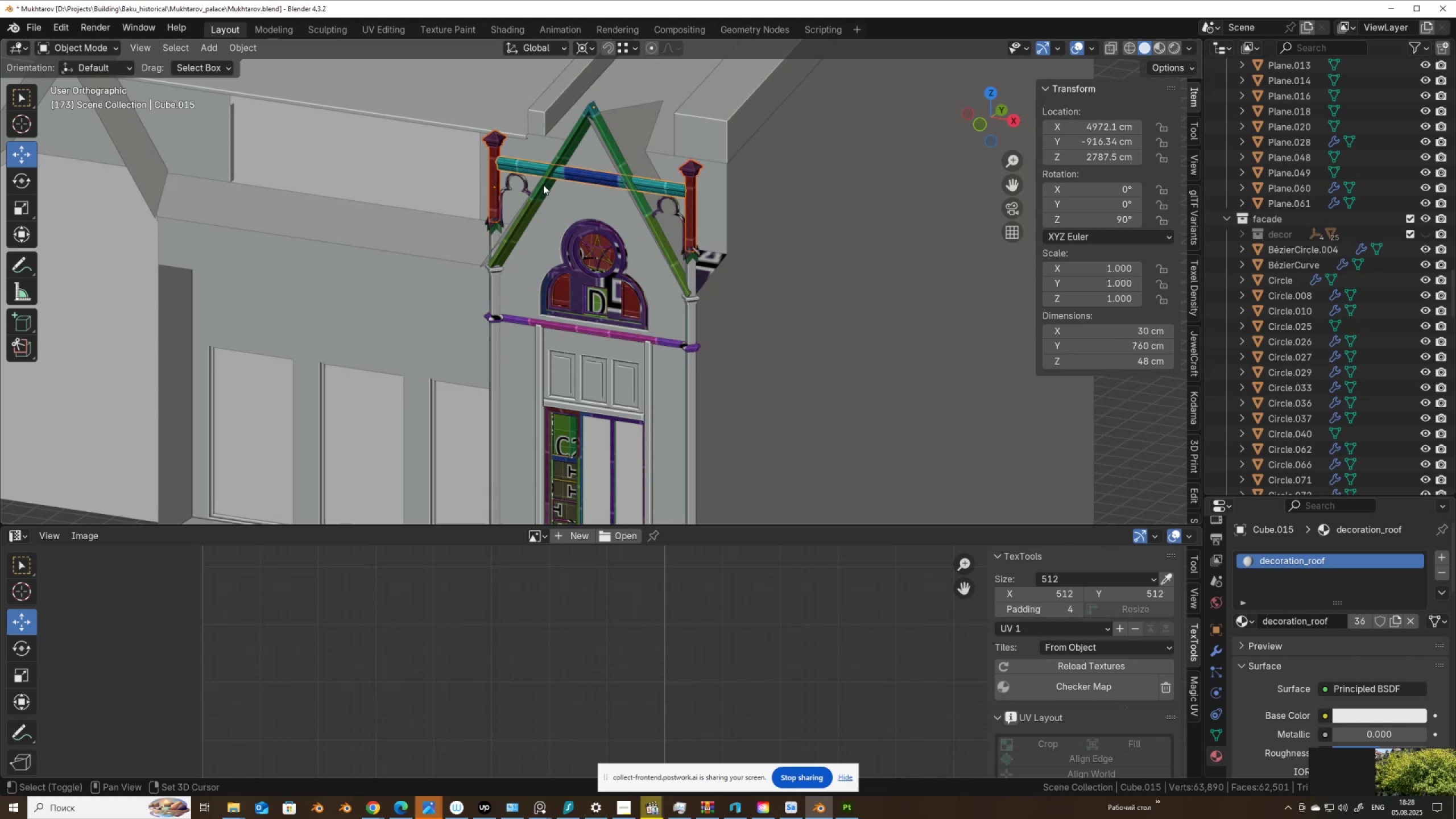 
left_click([541, 186])
 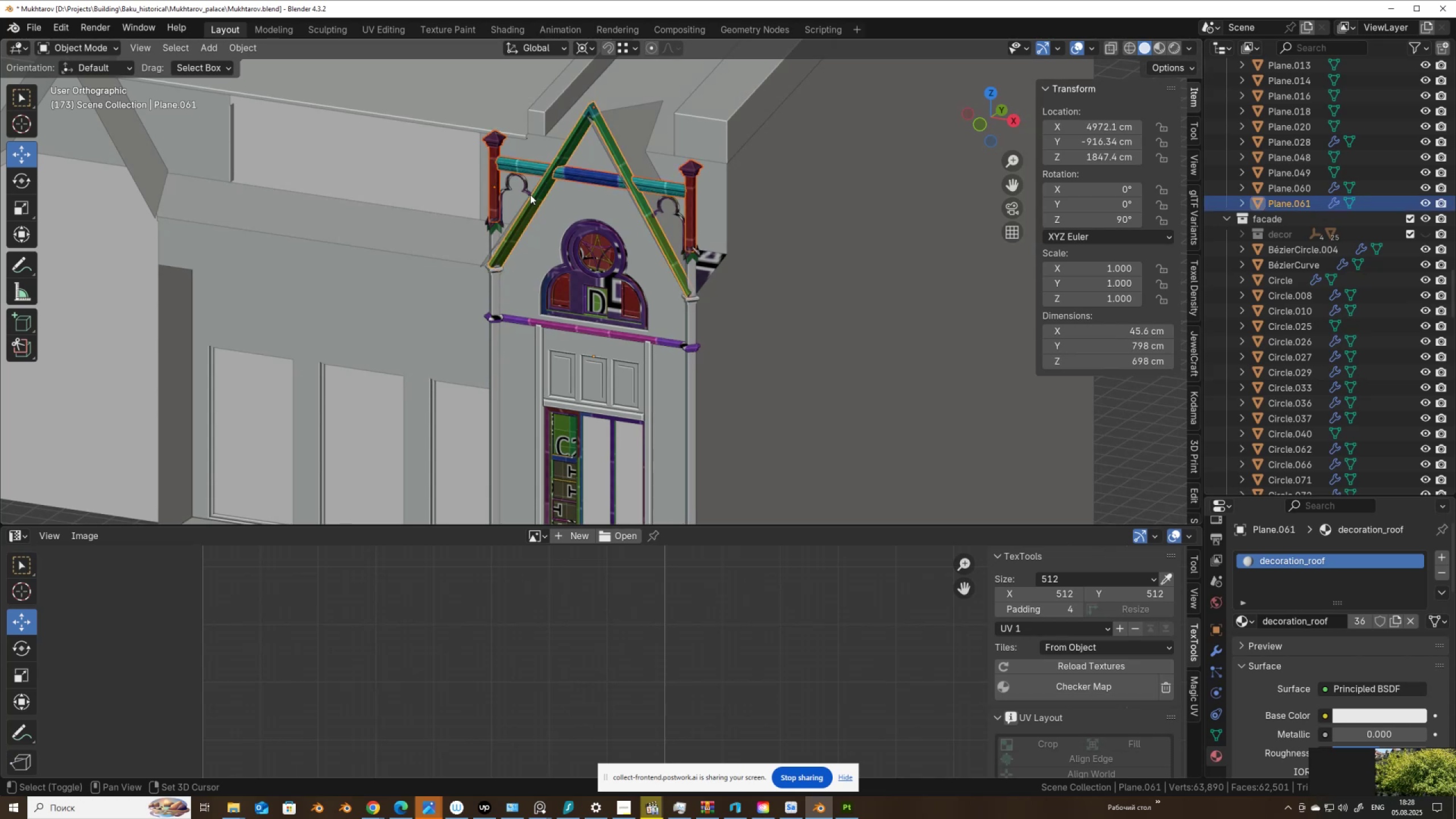 
hold_key(key=ShiftLeft, duration=1.51)
left_click([525, 188])
 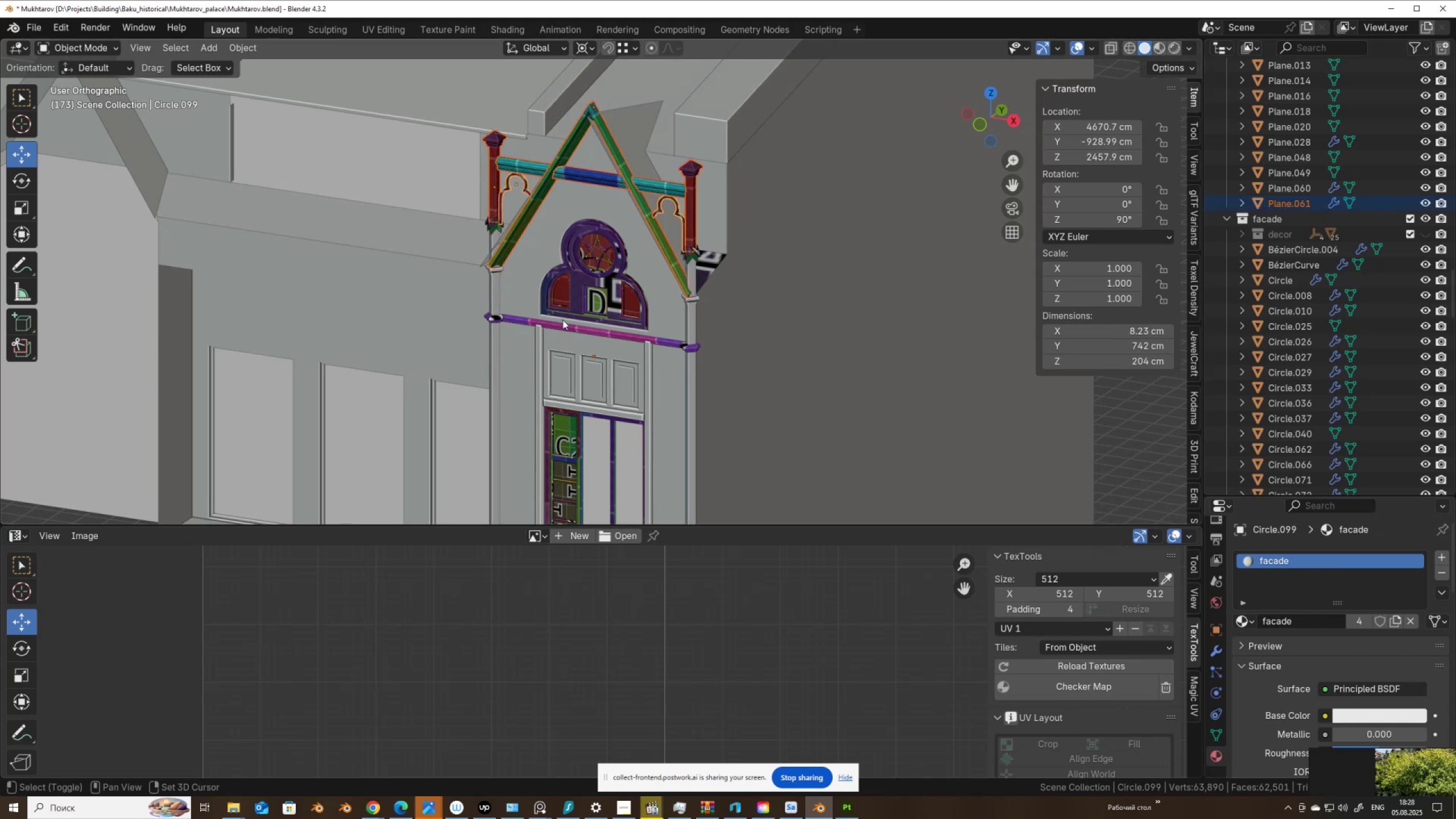 
hold_key(key=ShiftLeft, duration=1.52)
left_click([493, 225])
 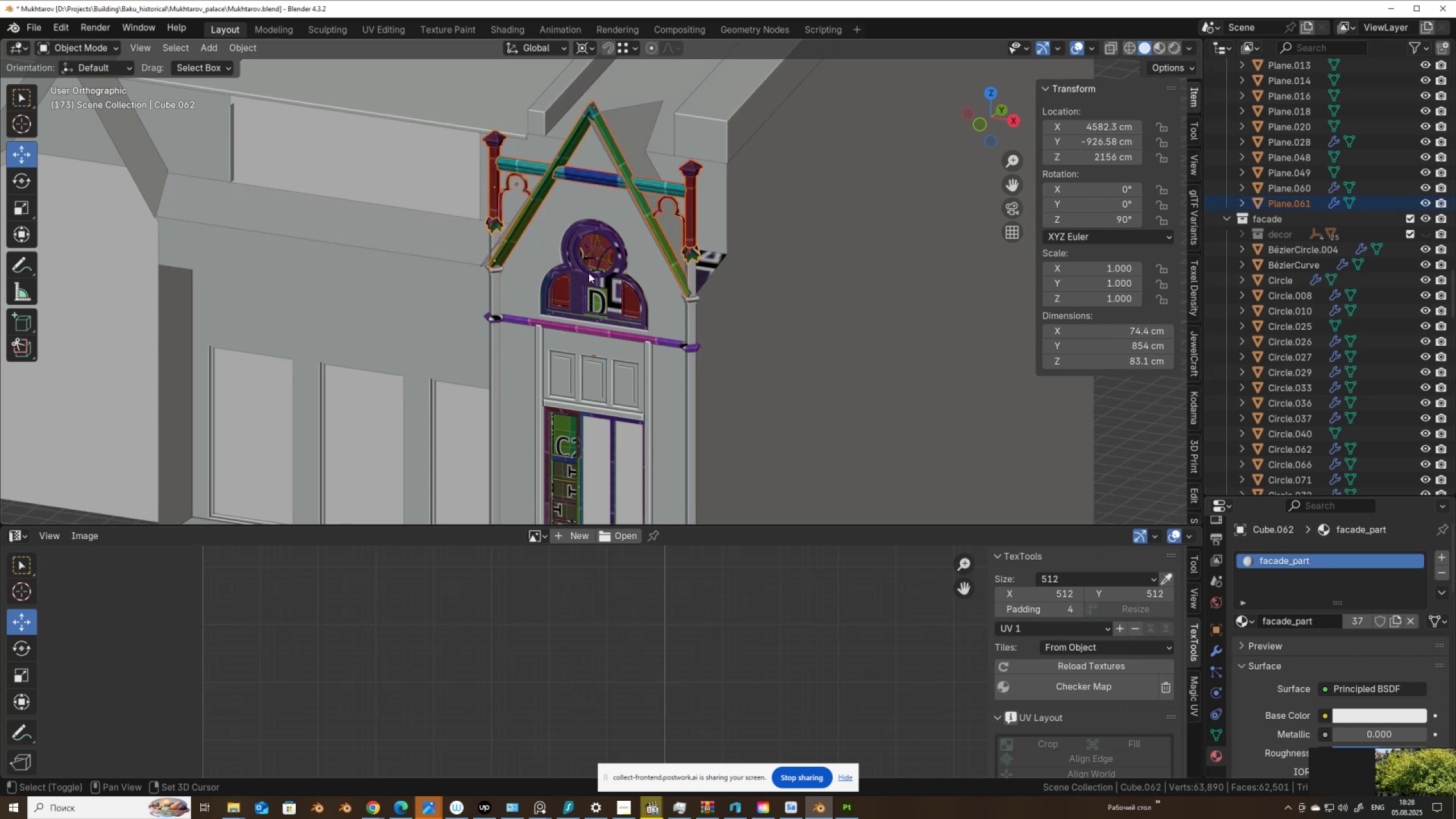 
left_click([588, 276])
 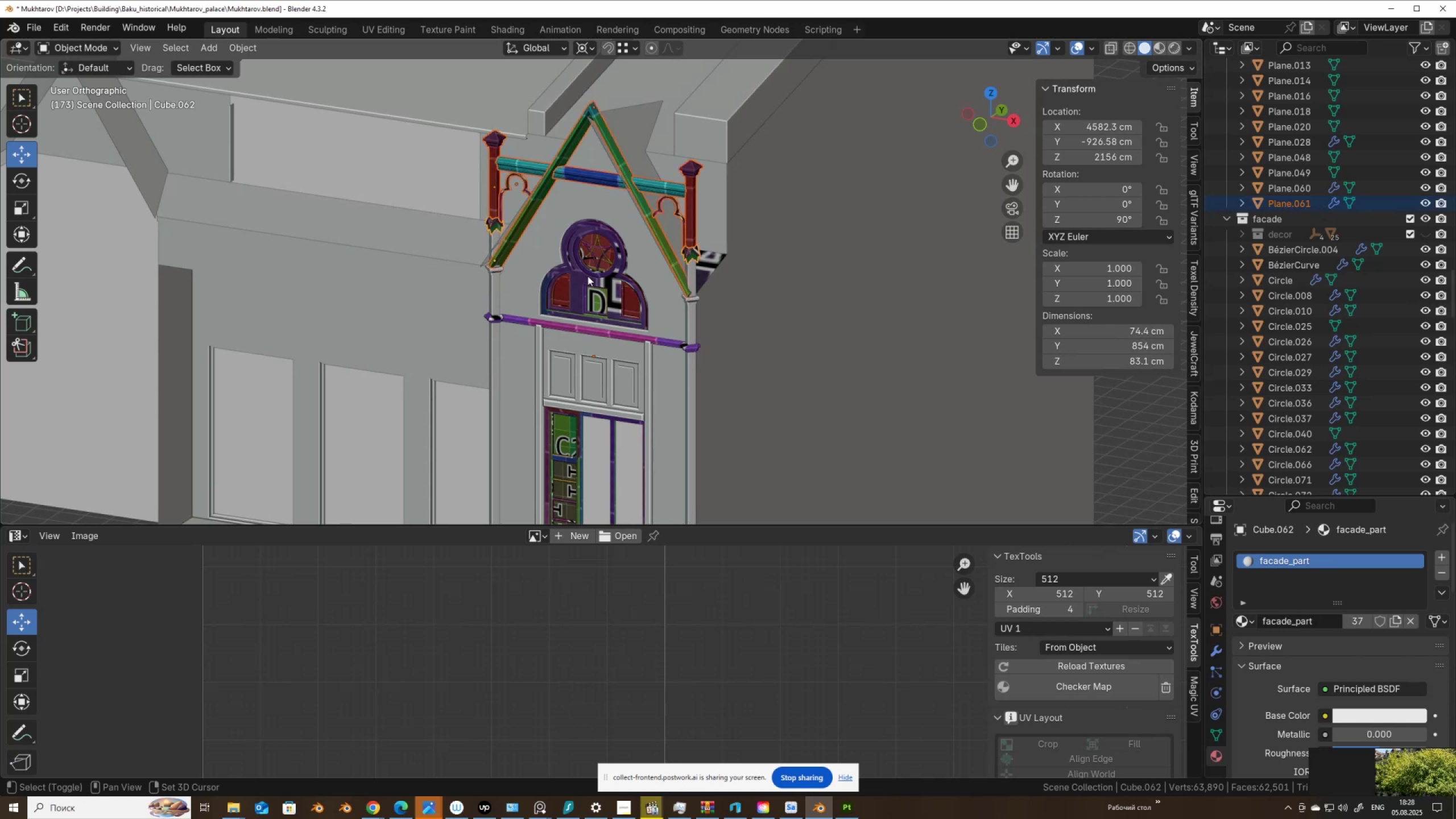 
hold_key(key=ShiftLeft, duration=1.52)
left_click([591, 246])
 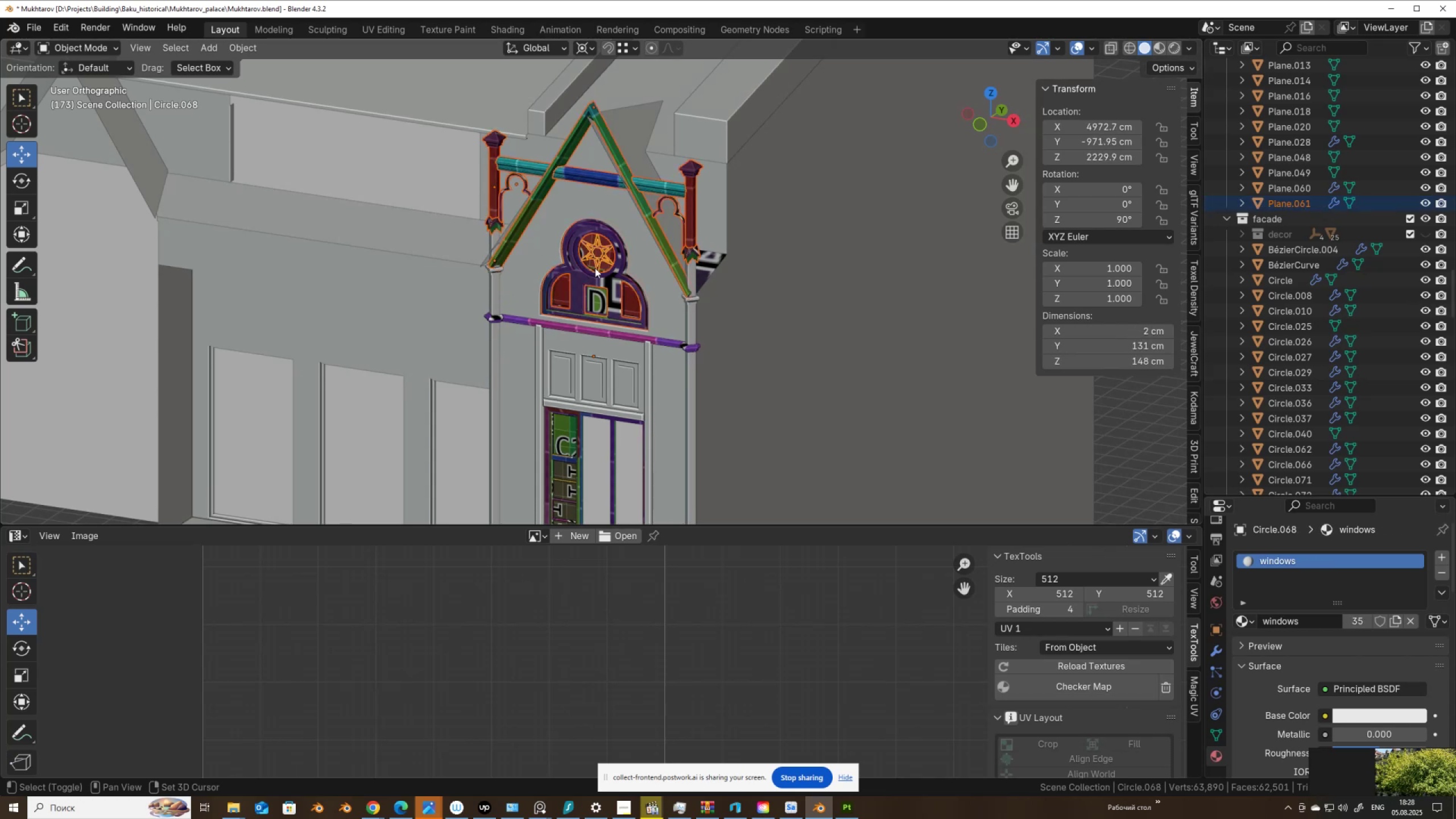 
hold_key(key=ShiftLeft, duration=1.51)
 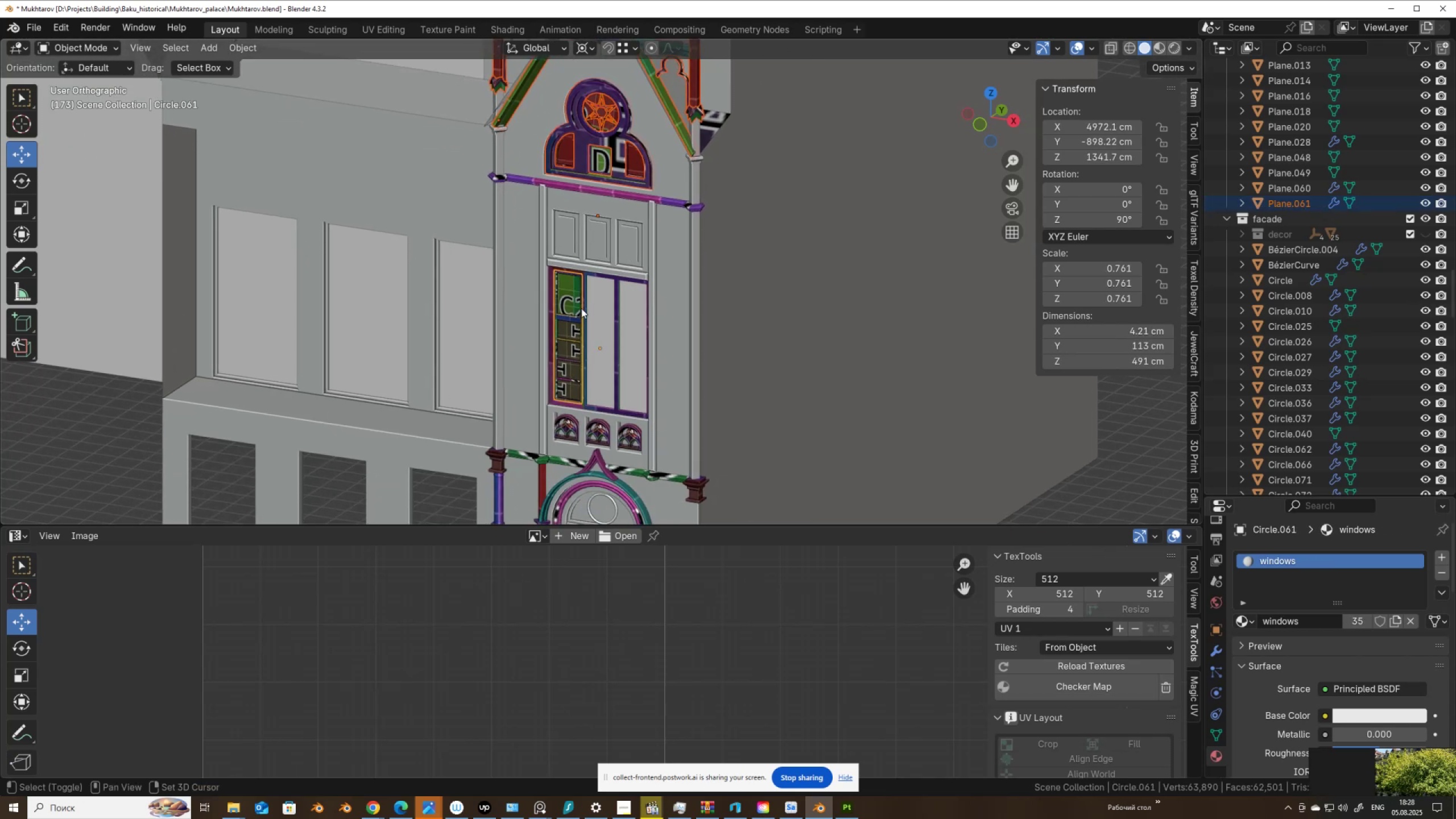 
hold_key(key=ShiftLeft, duration=1.52)
left_click([580, 303])
 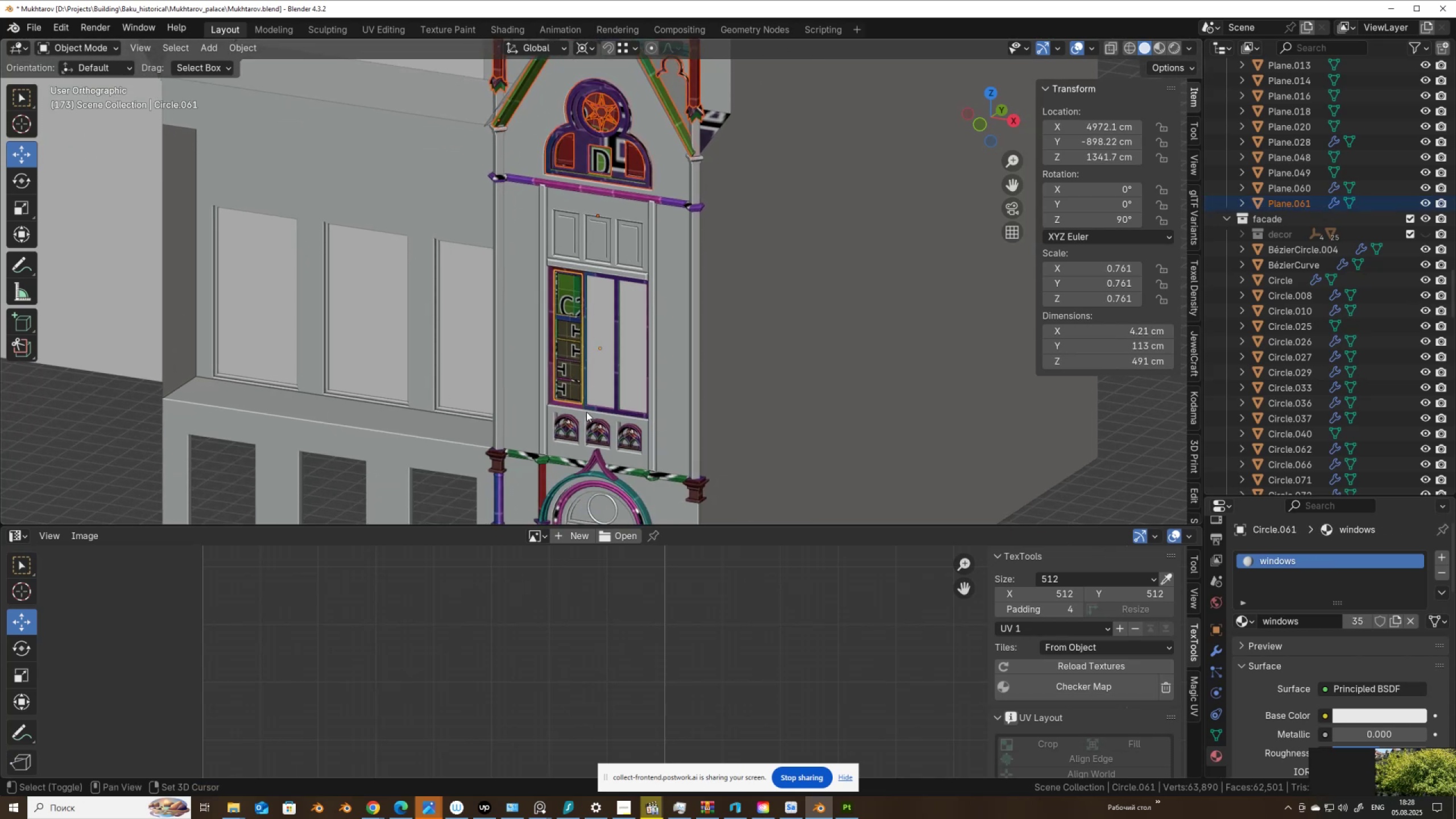 
hold_key(key=ShiftLeft, duration=1.52)
left_click([592, 403])
 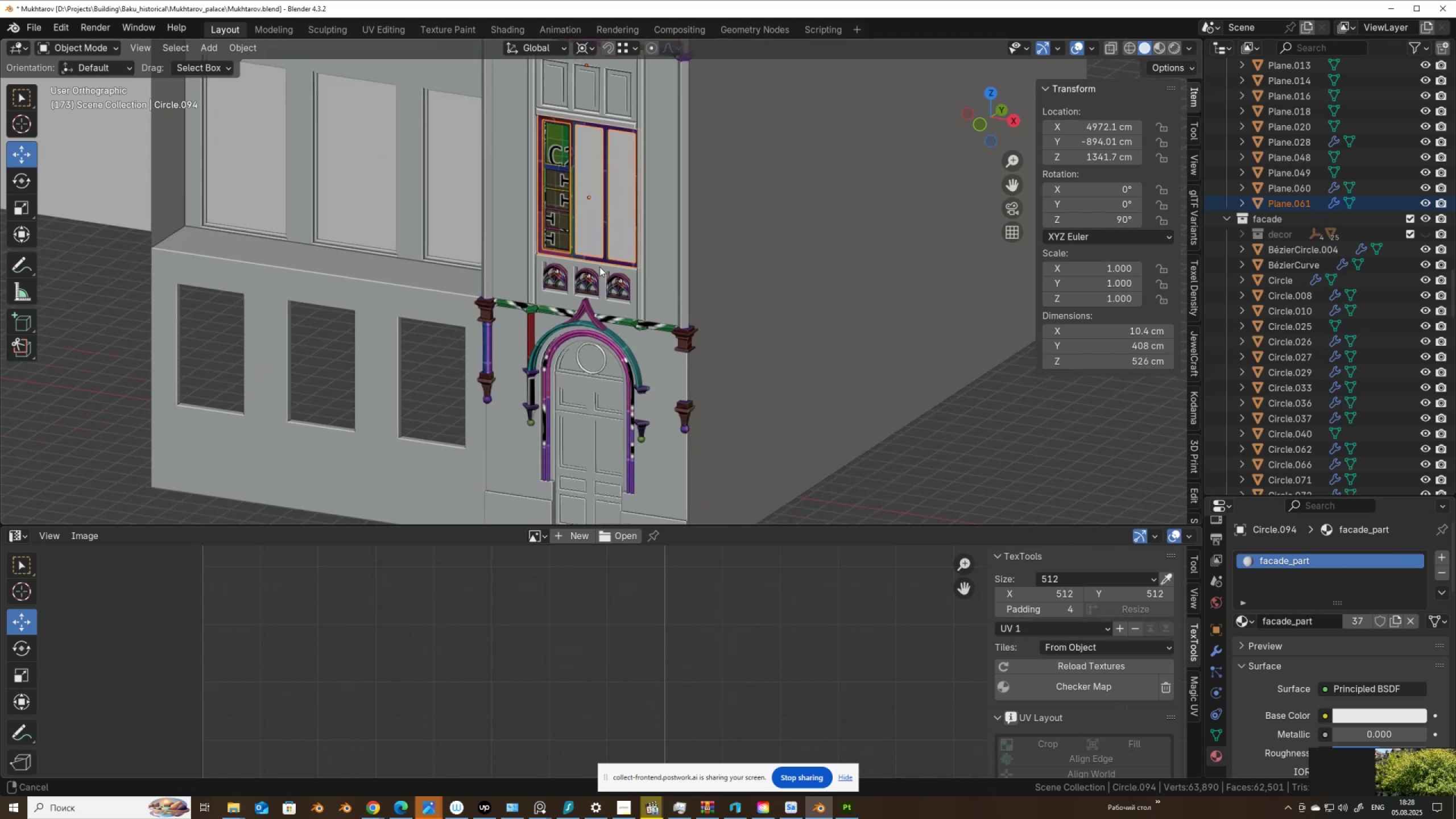 
hold_key(key=ShiftLeft, duration=1.53)
left_click([586, 273])
 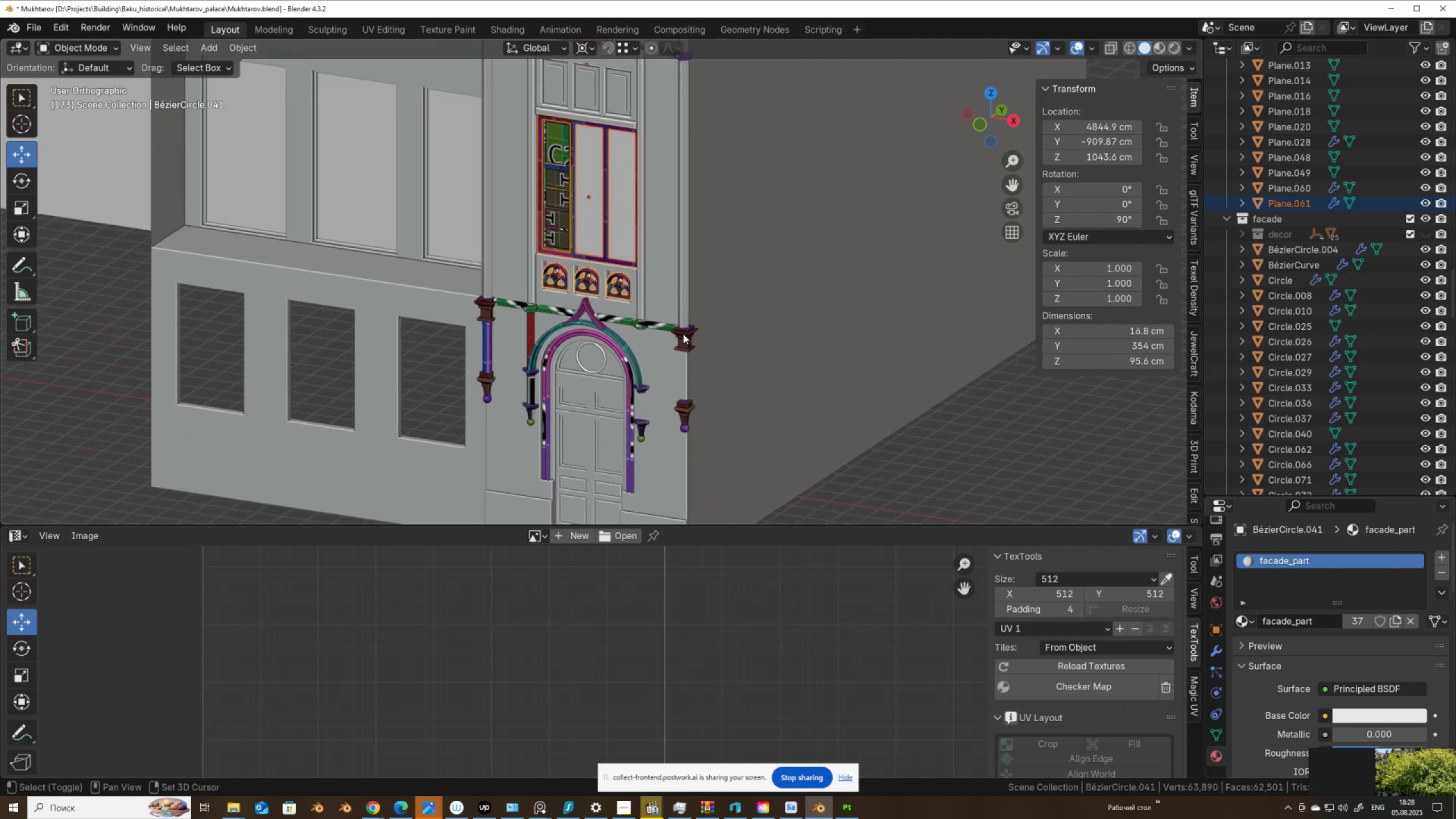 
left_click([683, 333])
 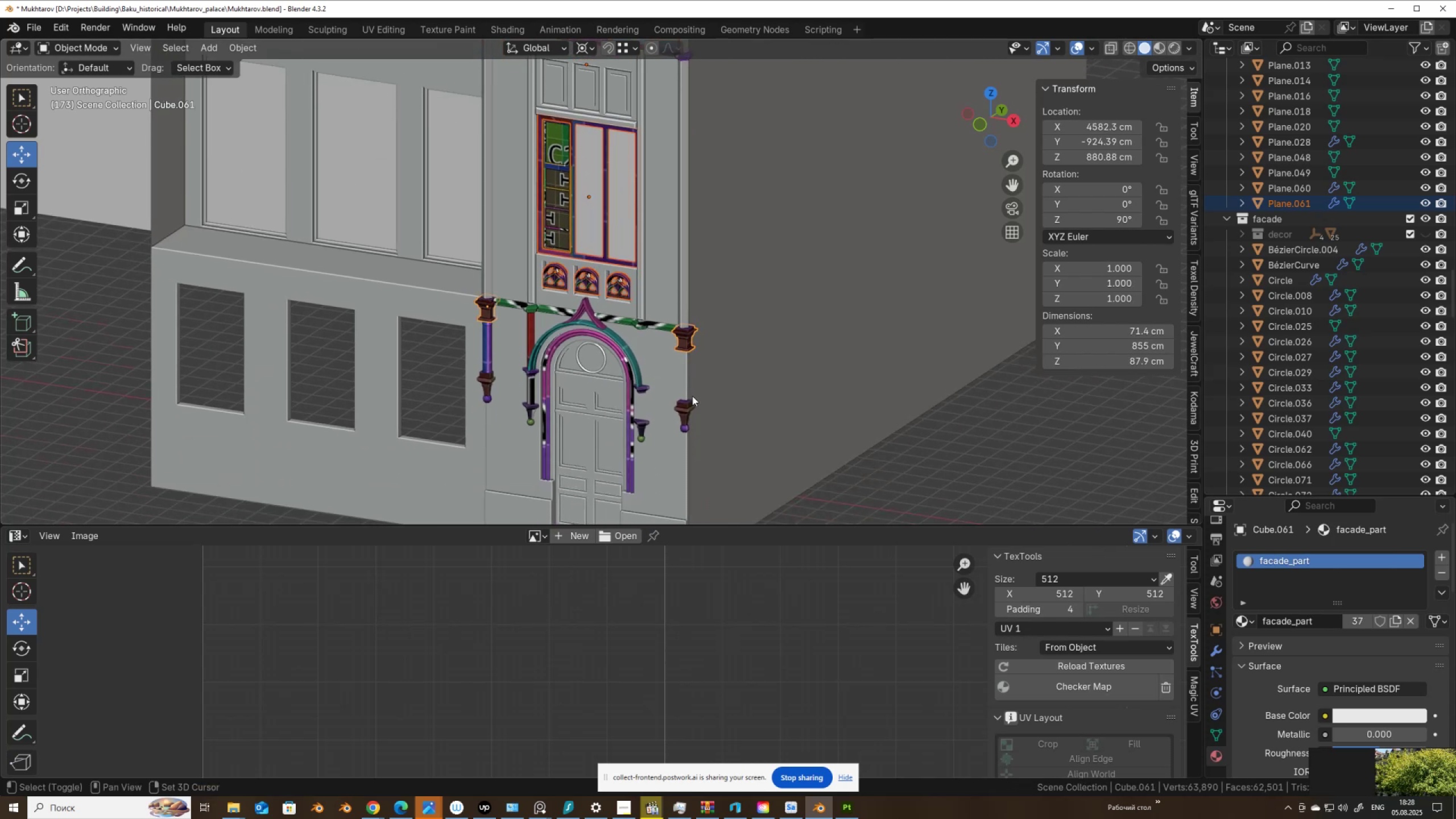 
hold_key(key=ShiftLeft, duration=1.51)
left_click([688, 410])
 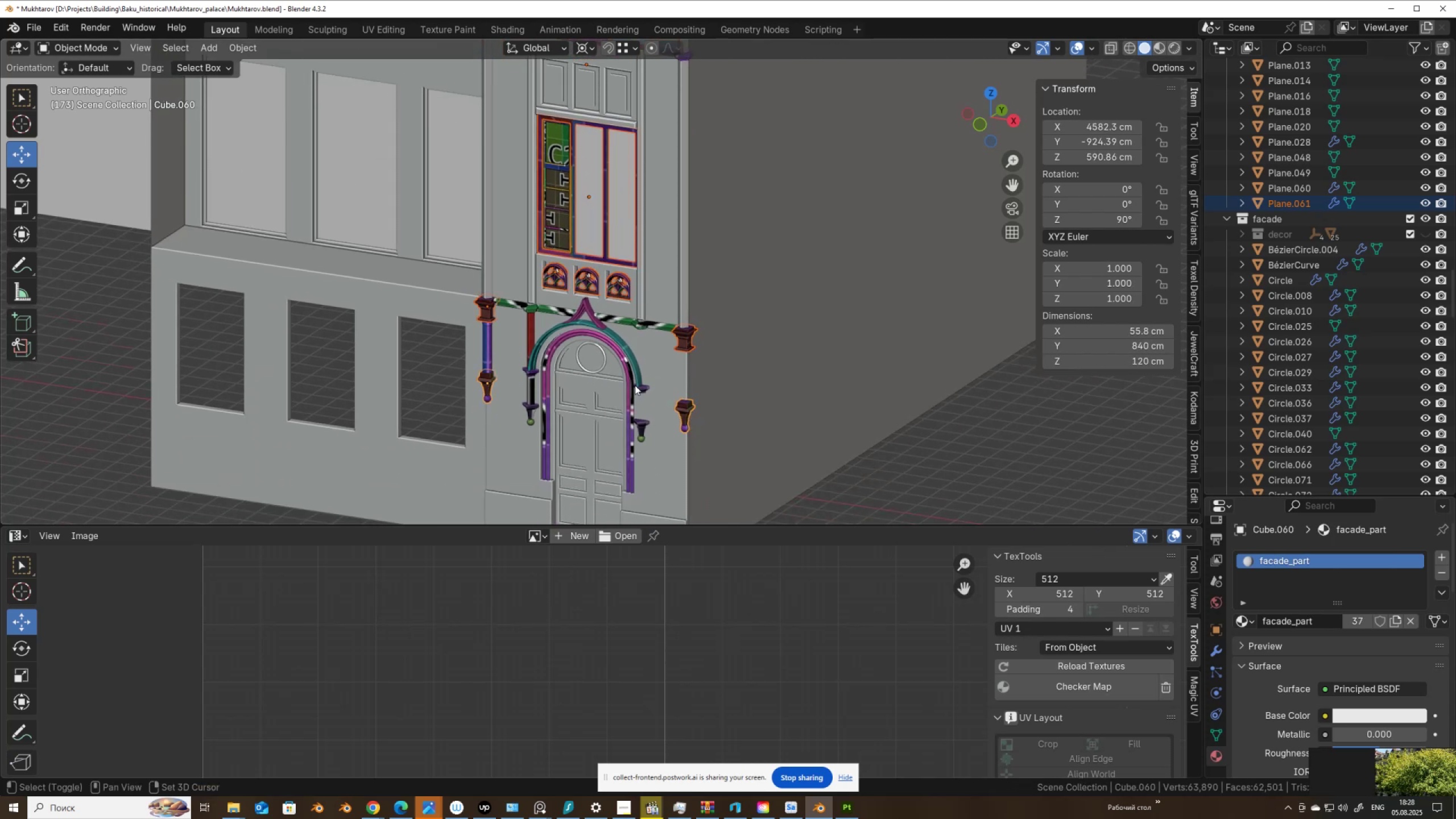 
left_click([637, 386])
 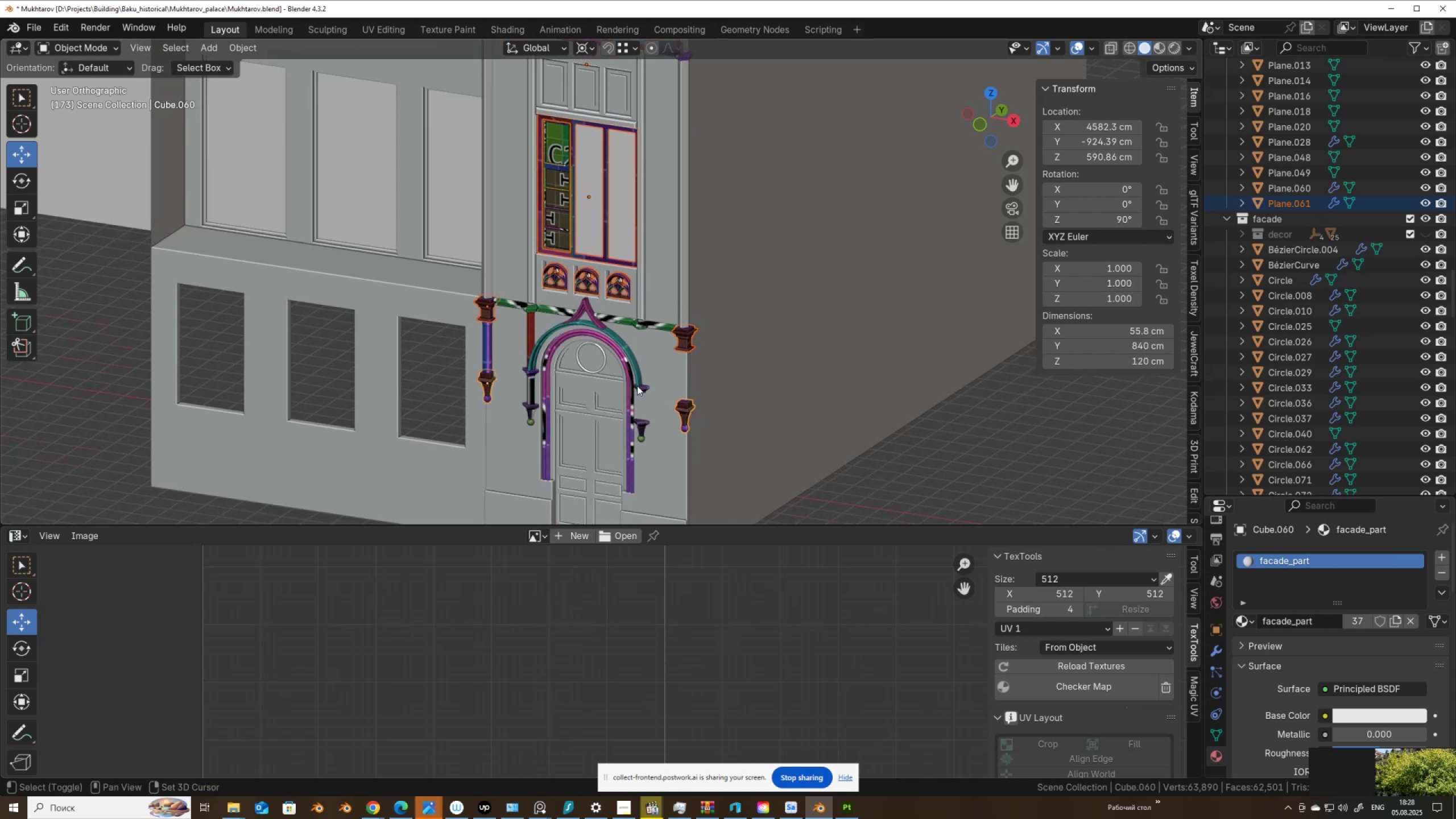 
hold_key(key=ShiftLeft, duration=1.53)
double_click([636, 371])
 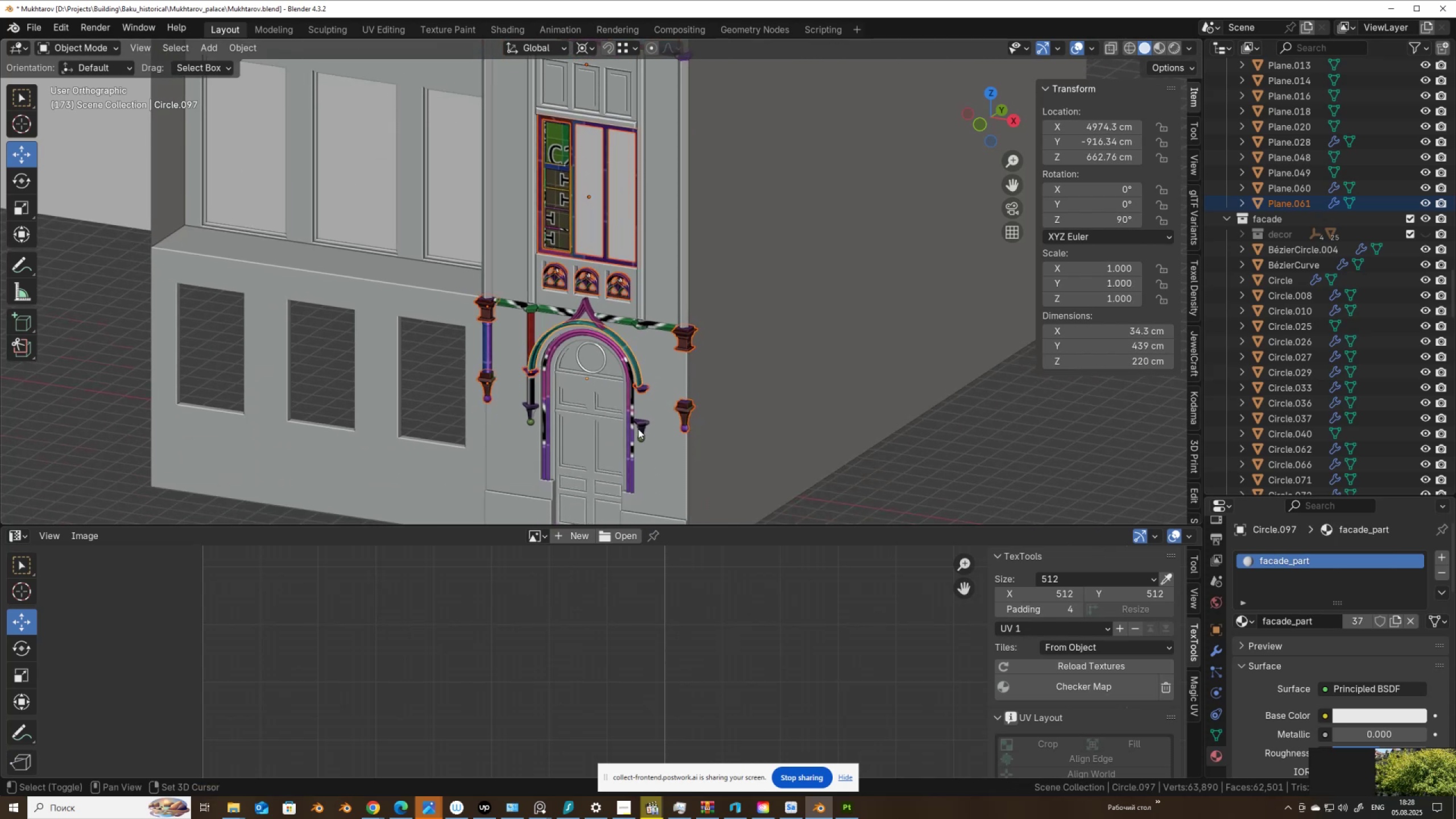 
left_click([638, 427])
 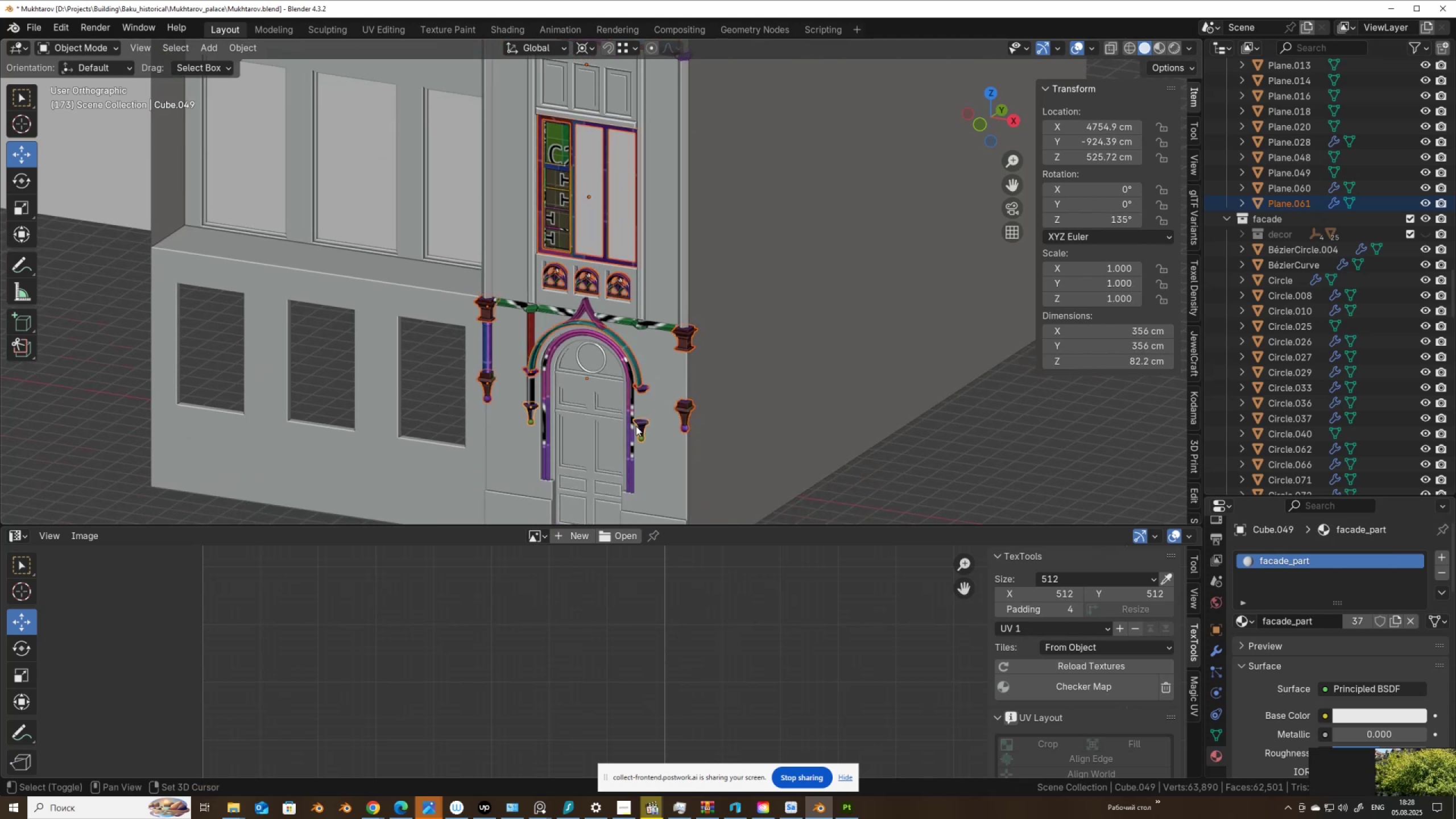 
hold_key(key=ShiftLeft, duration=1.51)
left_click([627, 399])
 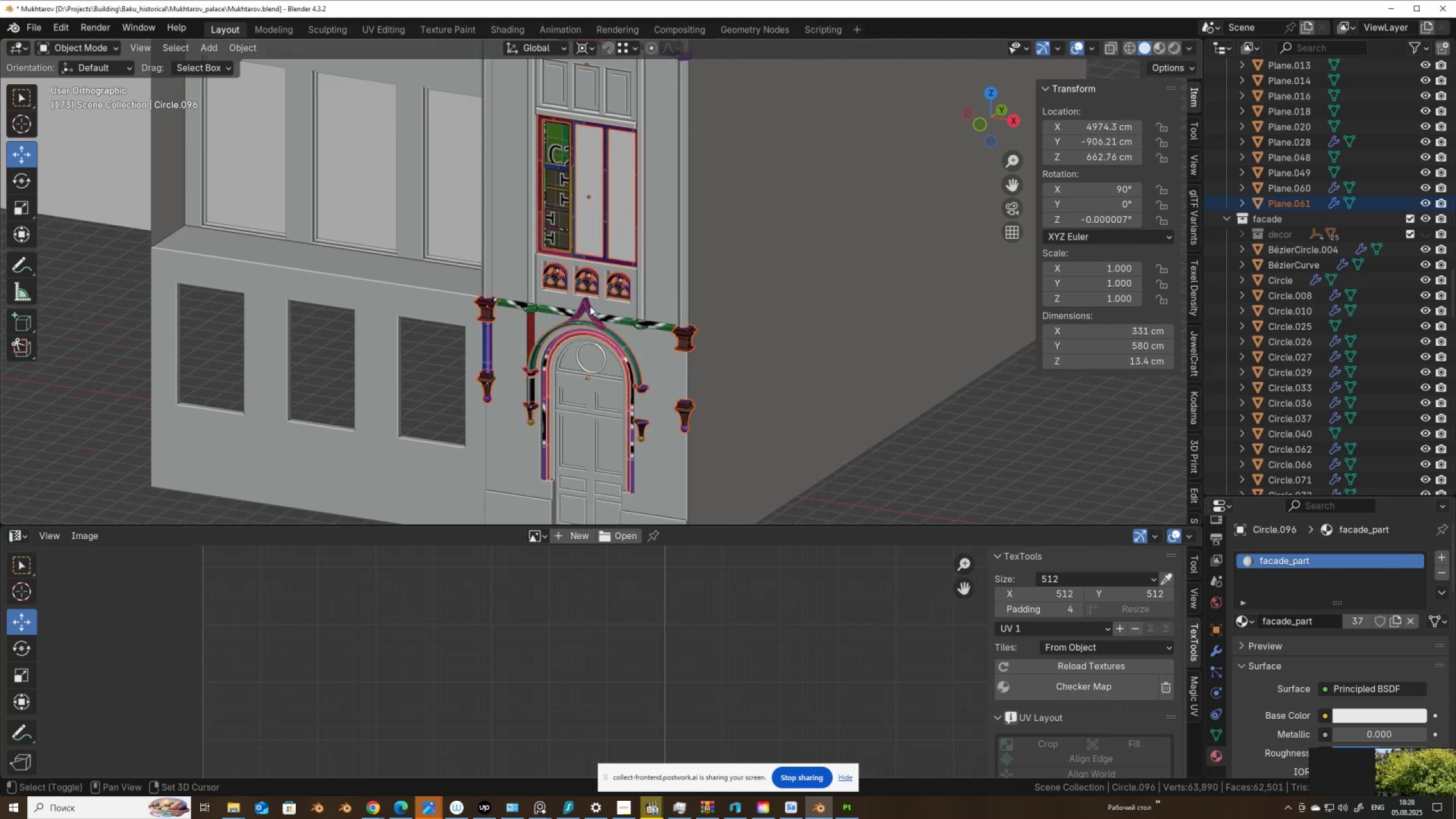 
hold_key(key=ShiftLeft, duration=1.53)
left_click([584, 300])
 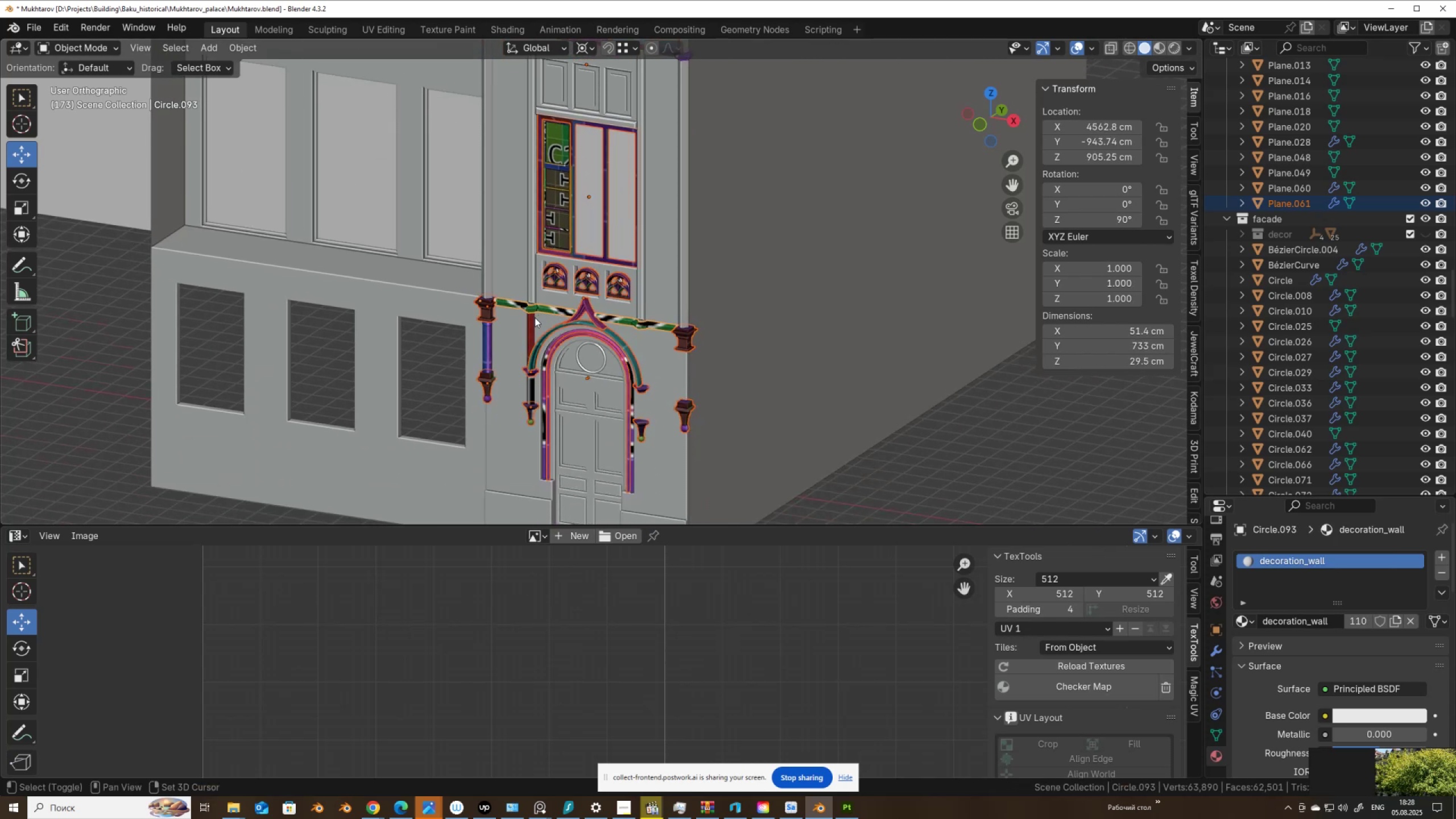 
left_click([531, 322])
 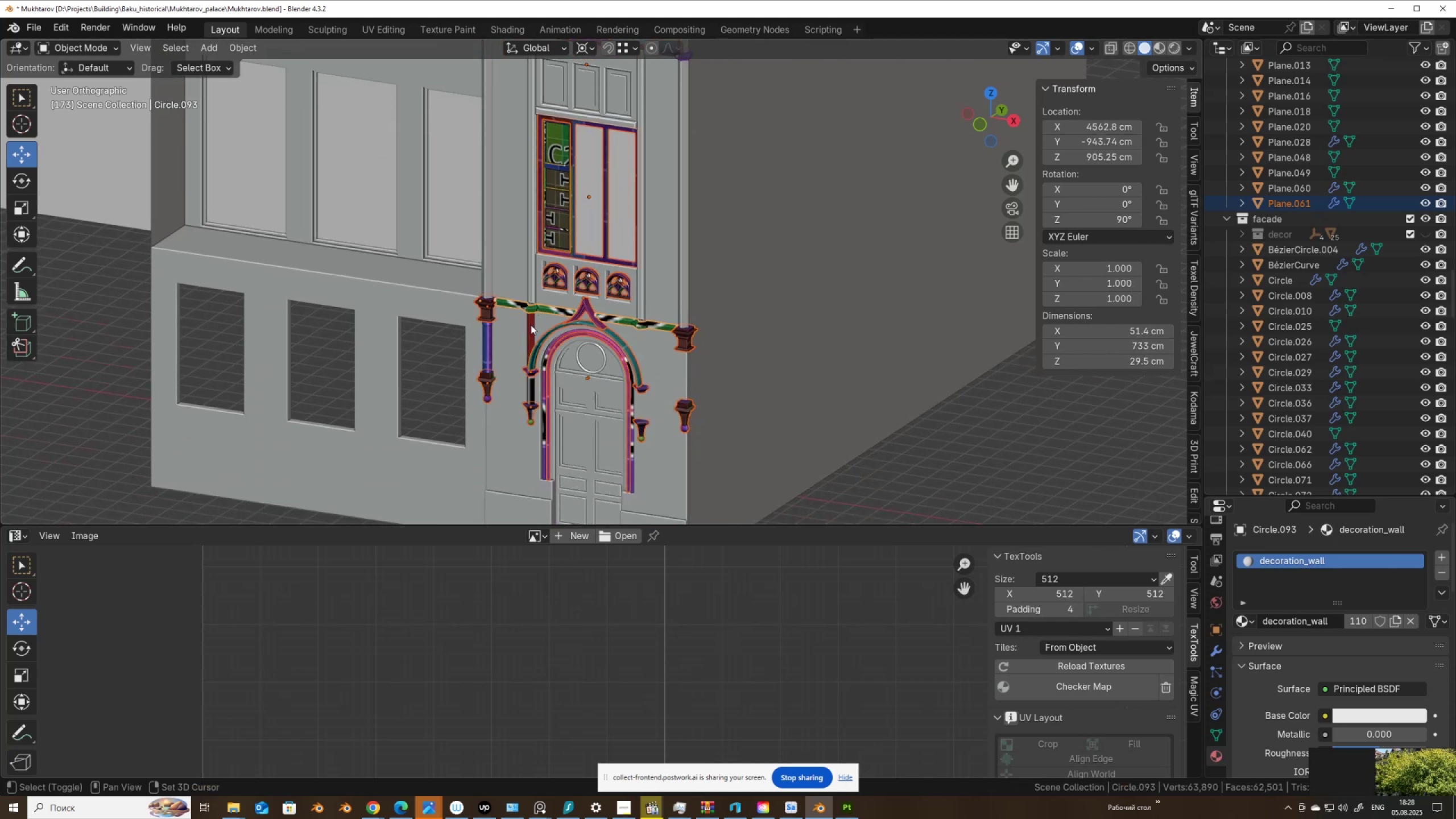 
hold_key(key=ShiftLeft, duration=1.51)
 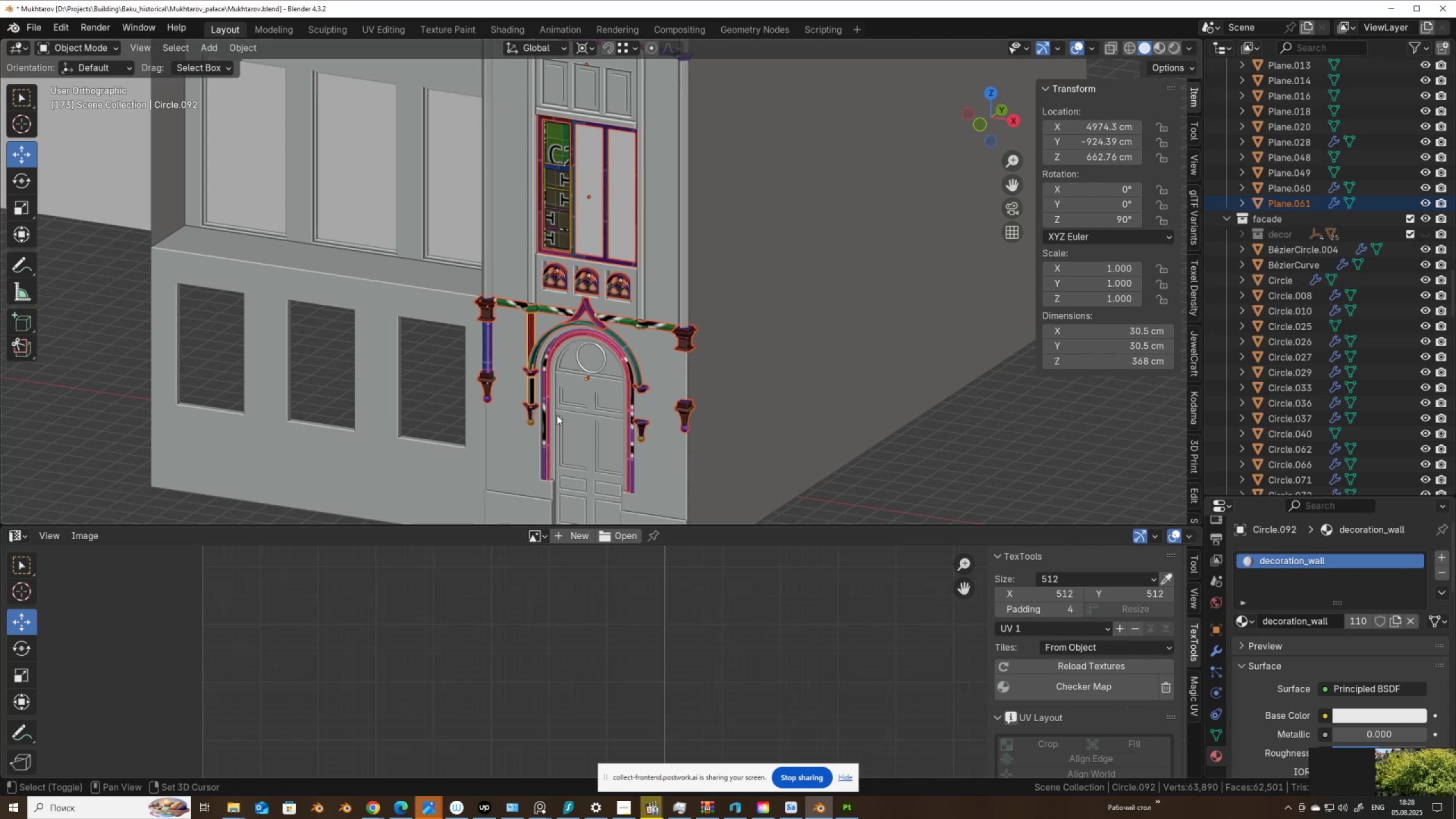 
key(Shift+ShiftLeft)
 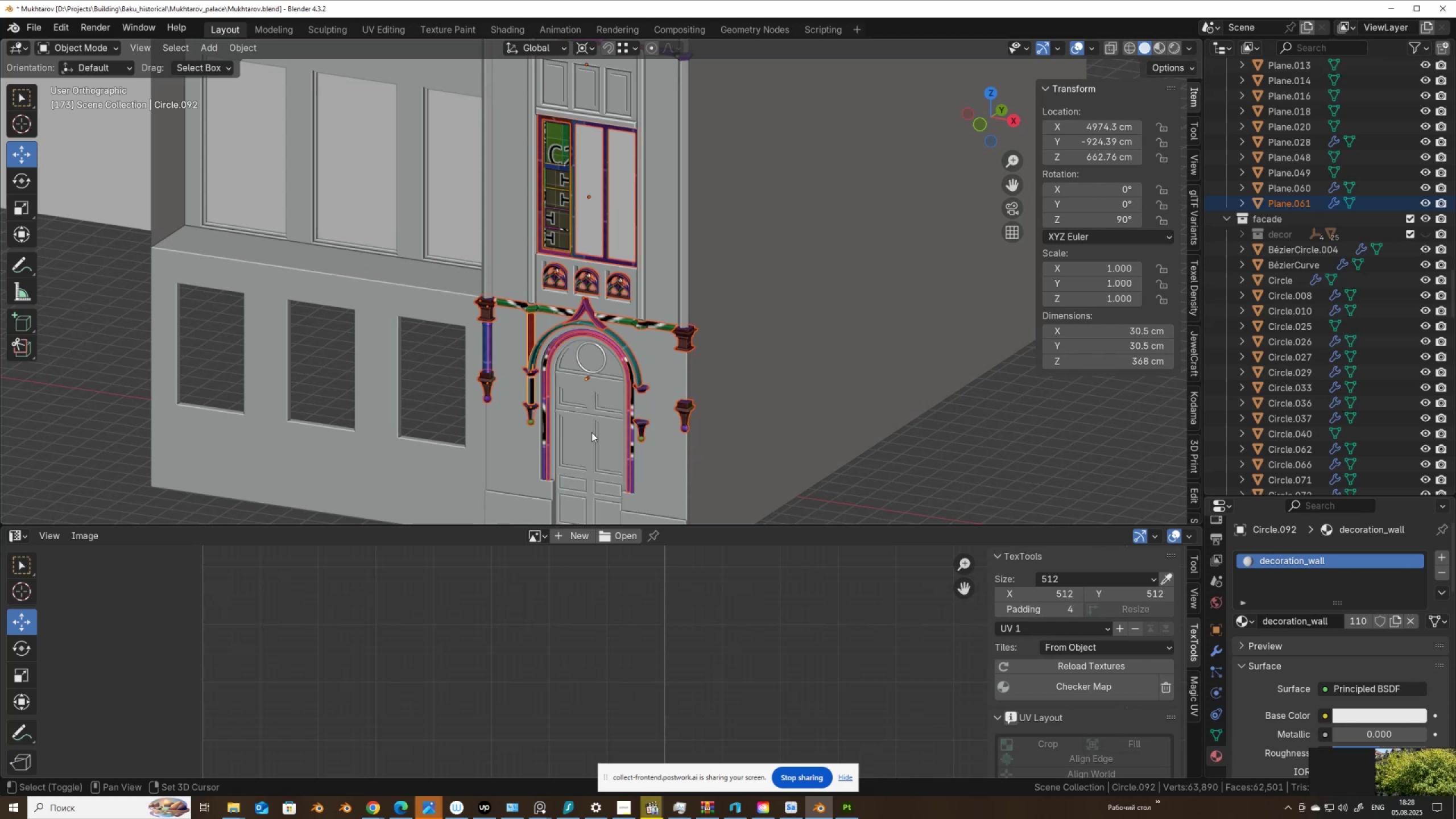 
key(Shift+ShiftLeft)
 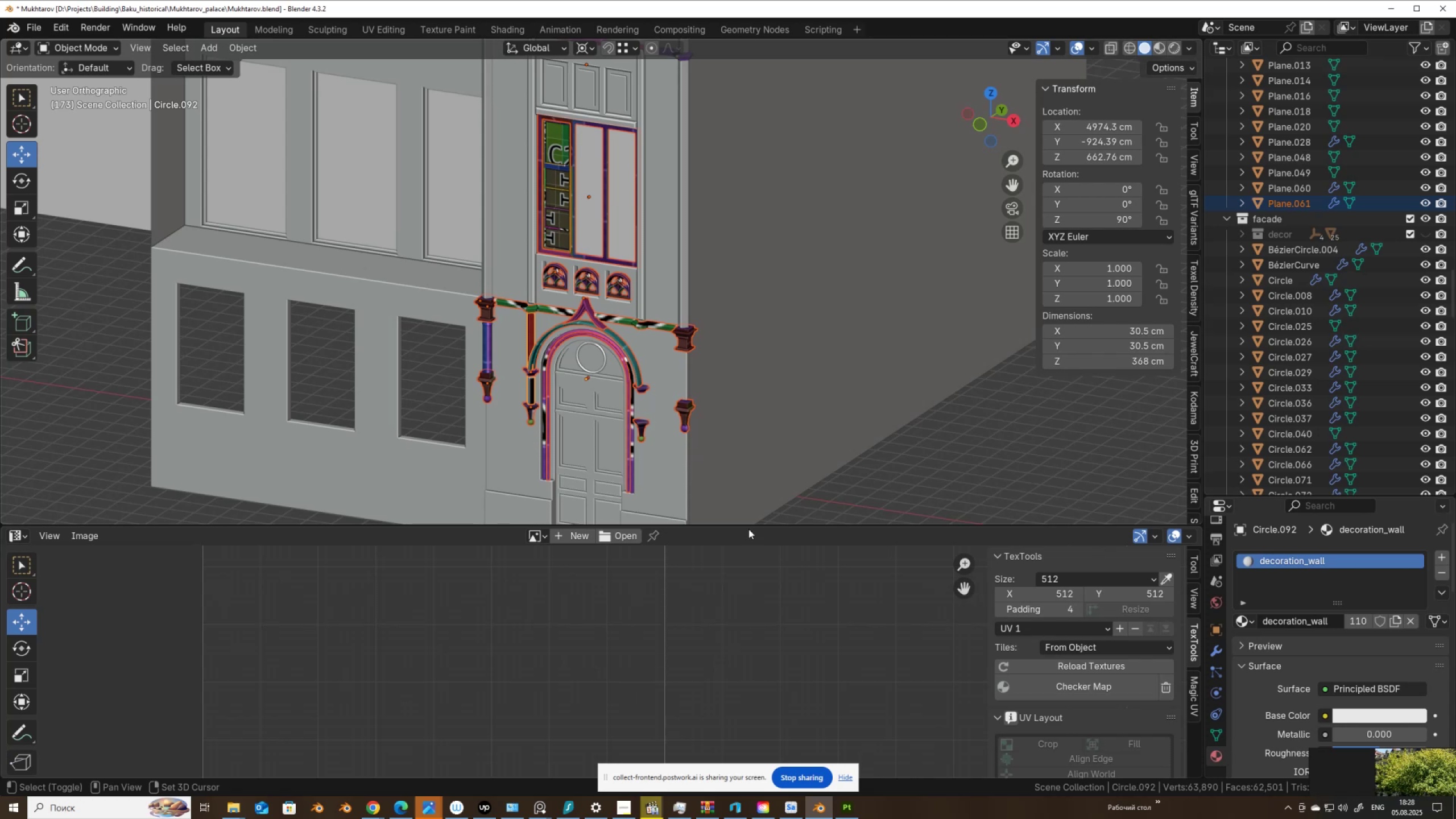 
key(Shift+ShiftLeft)
 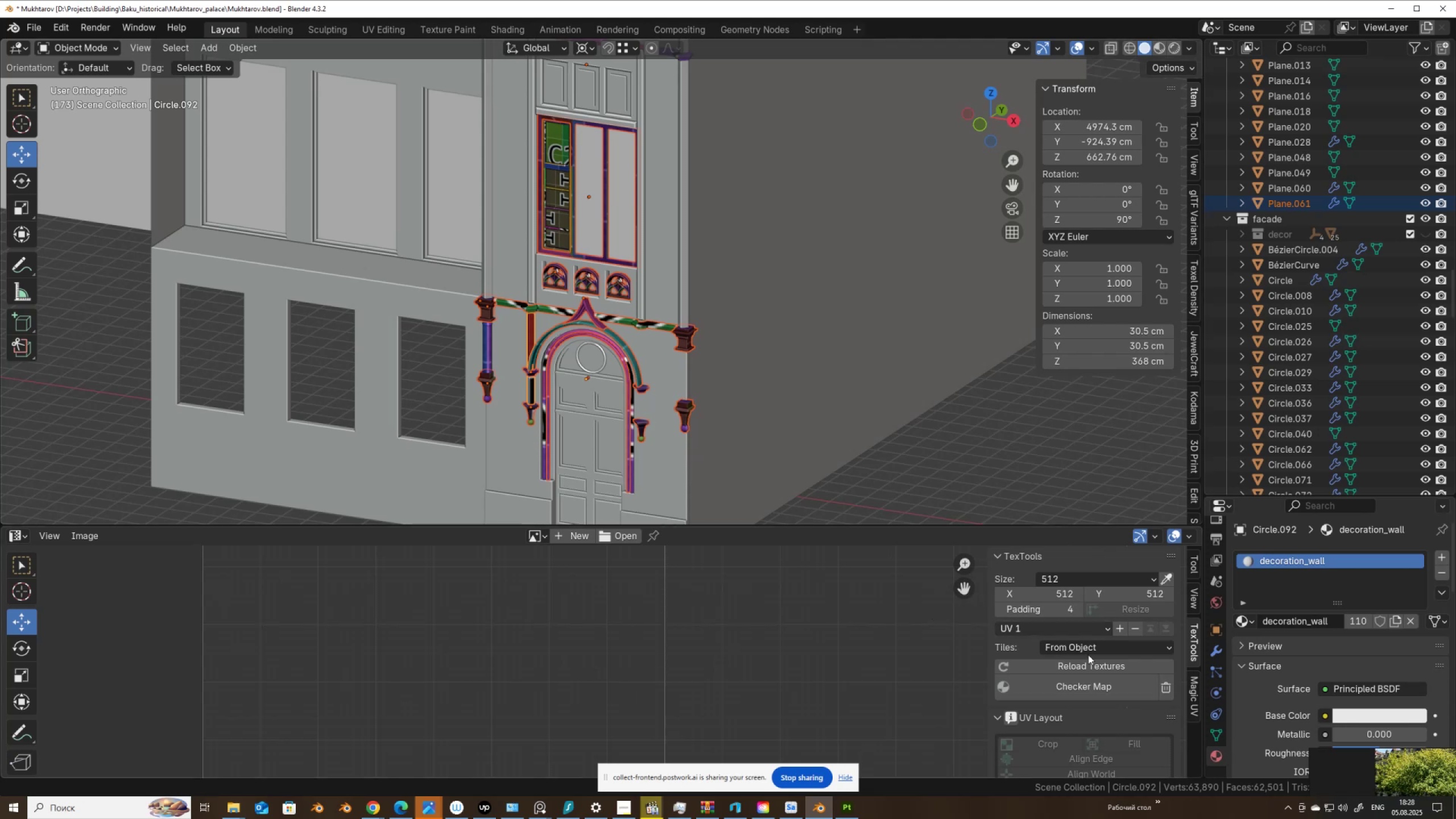 
key(Shift+ShiftLeft)
 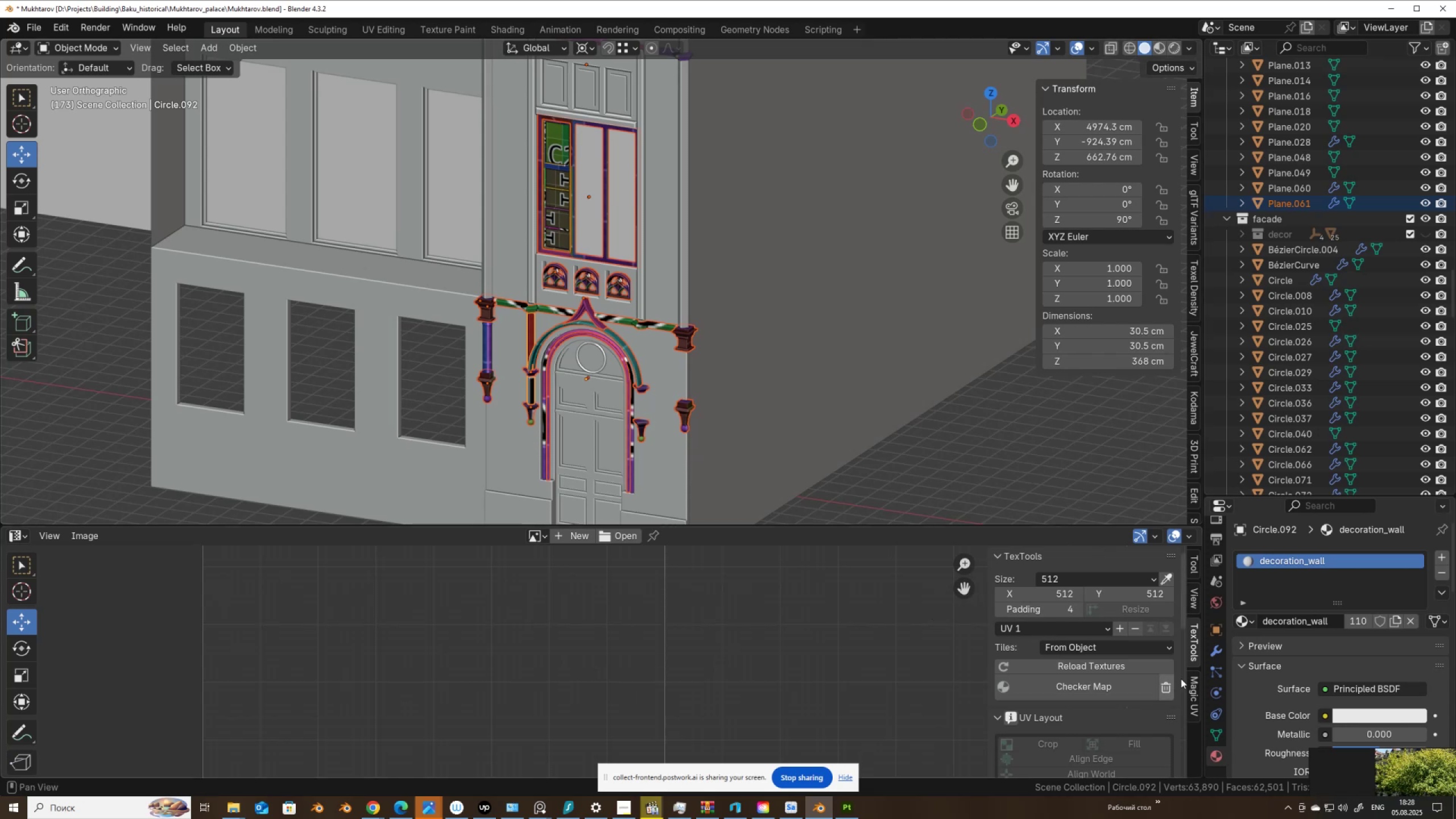 
key(Shift+ShiftLeft)
 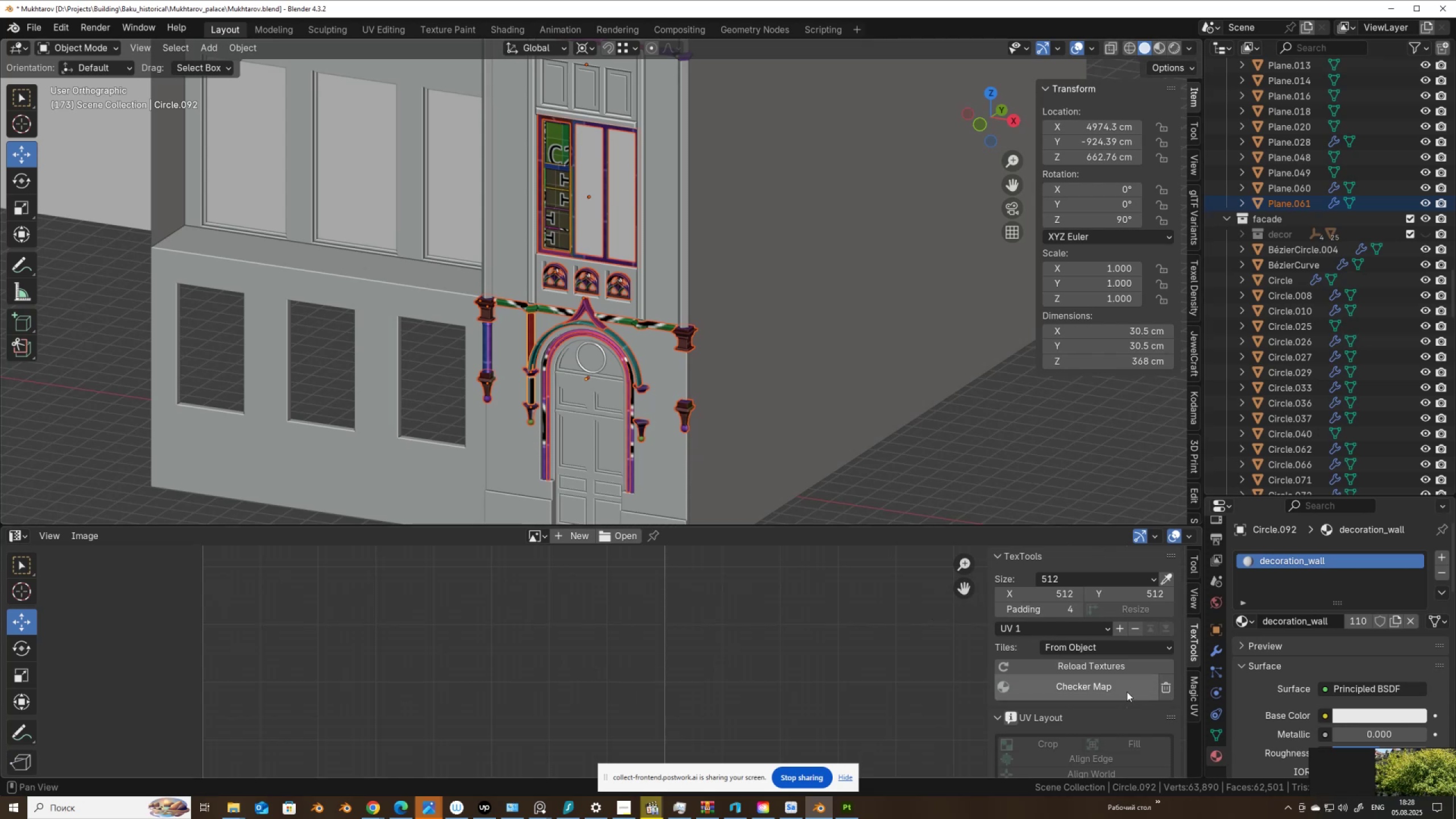 
left_click([1127, 691])
 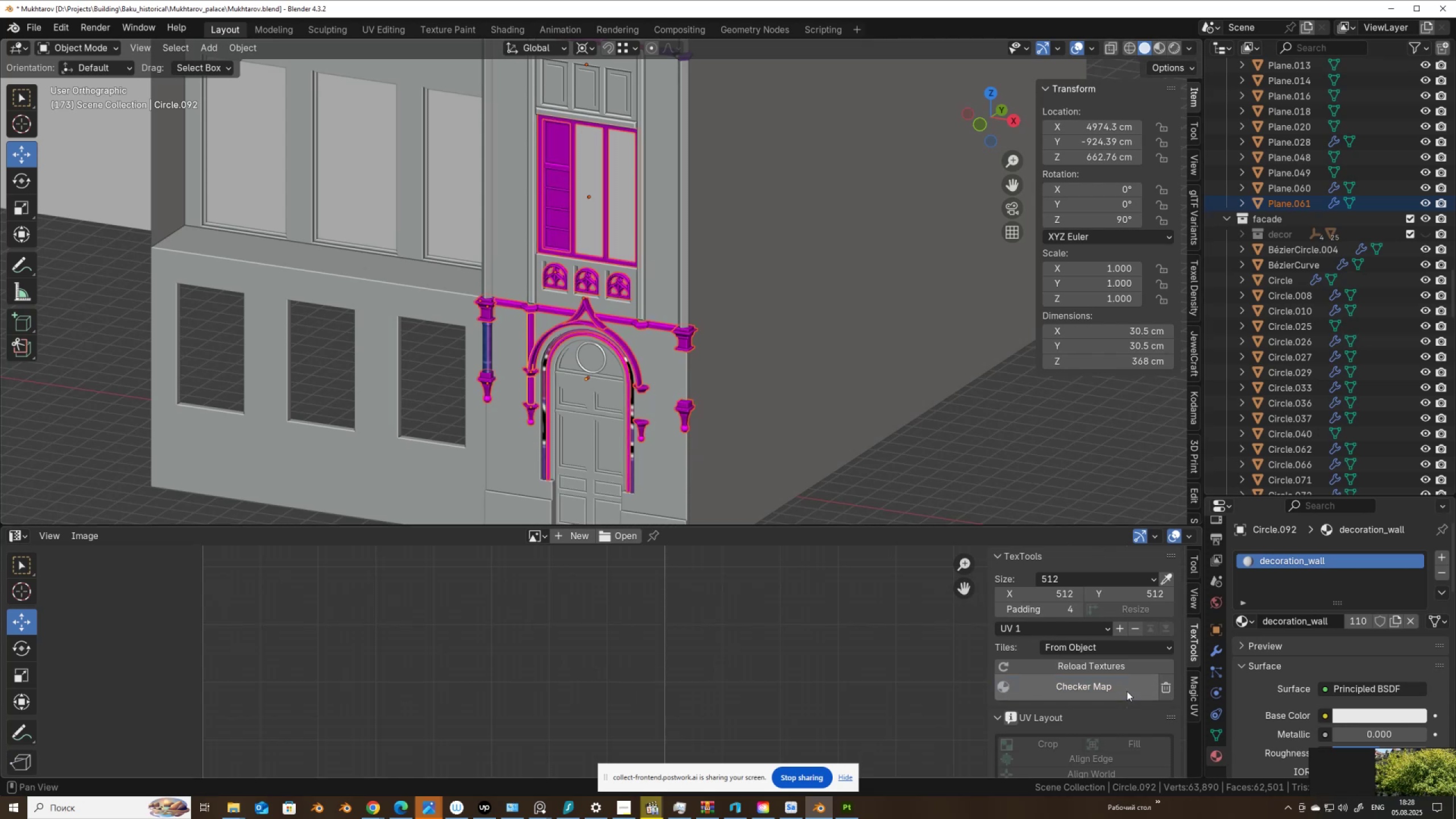 
left_click([1127, 691])
 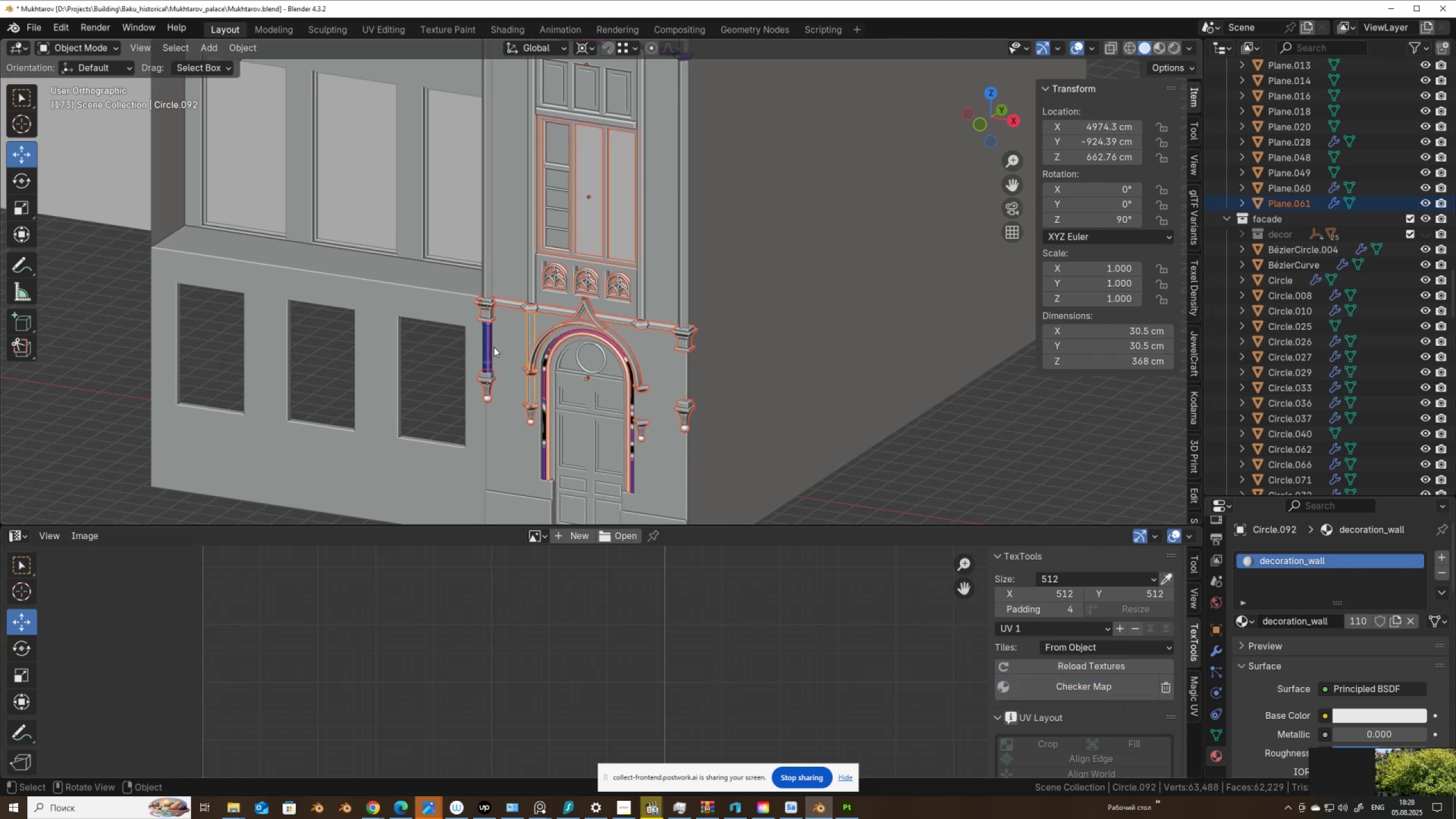 
left_click([488, 345])
 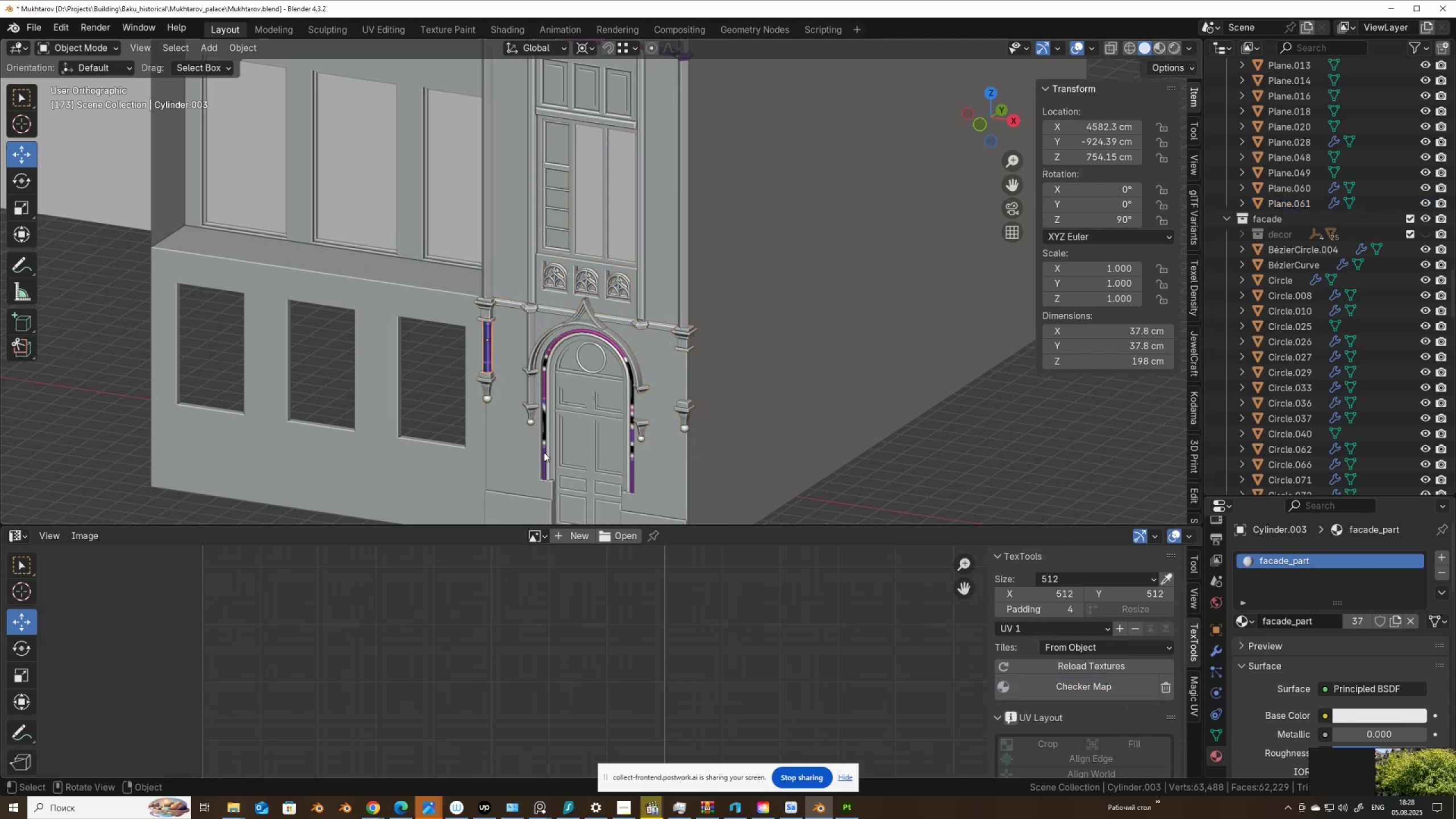 
scroll: coordinate [547, 456], scroll_direction: up, amount: 2.0
 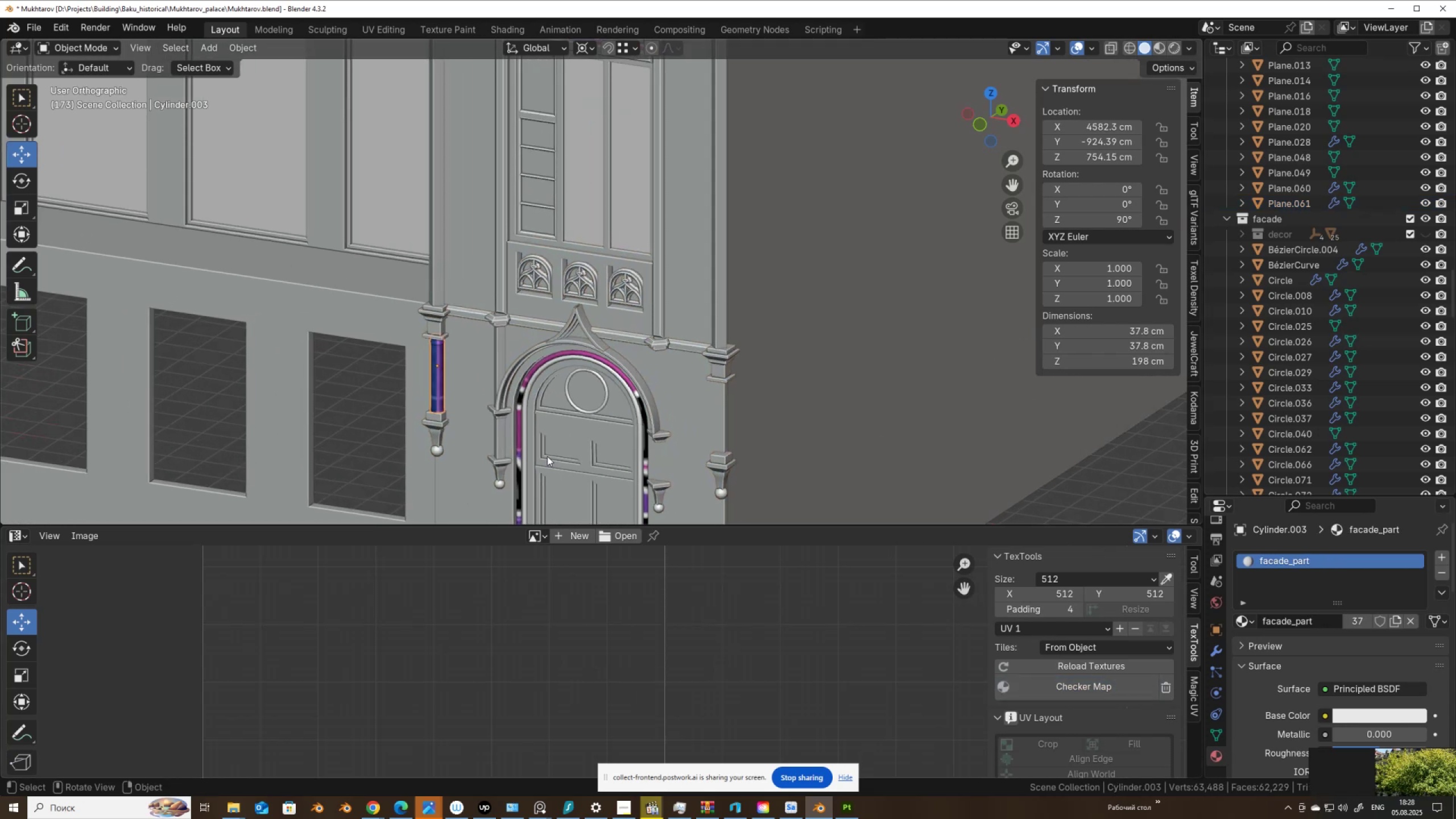 
hold_key(key=ShiftLeft, duration=1.37)
left_click([523, 389])
 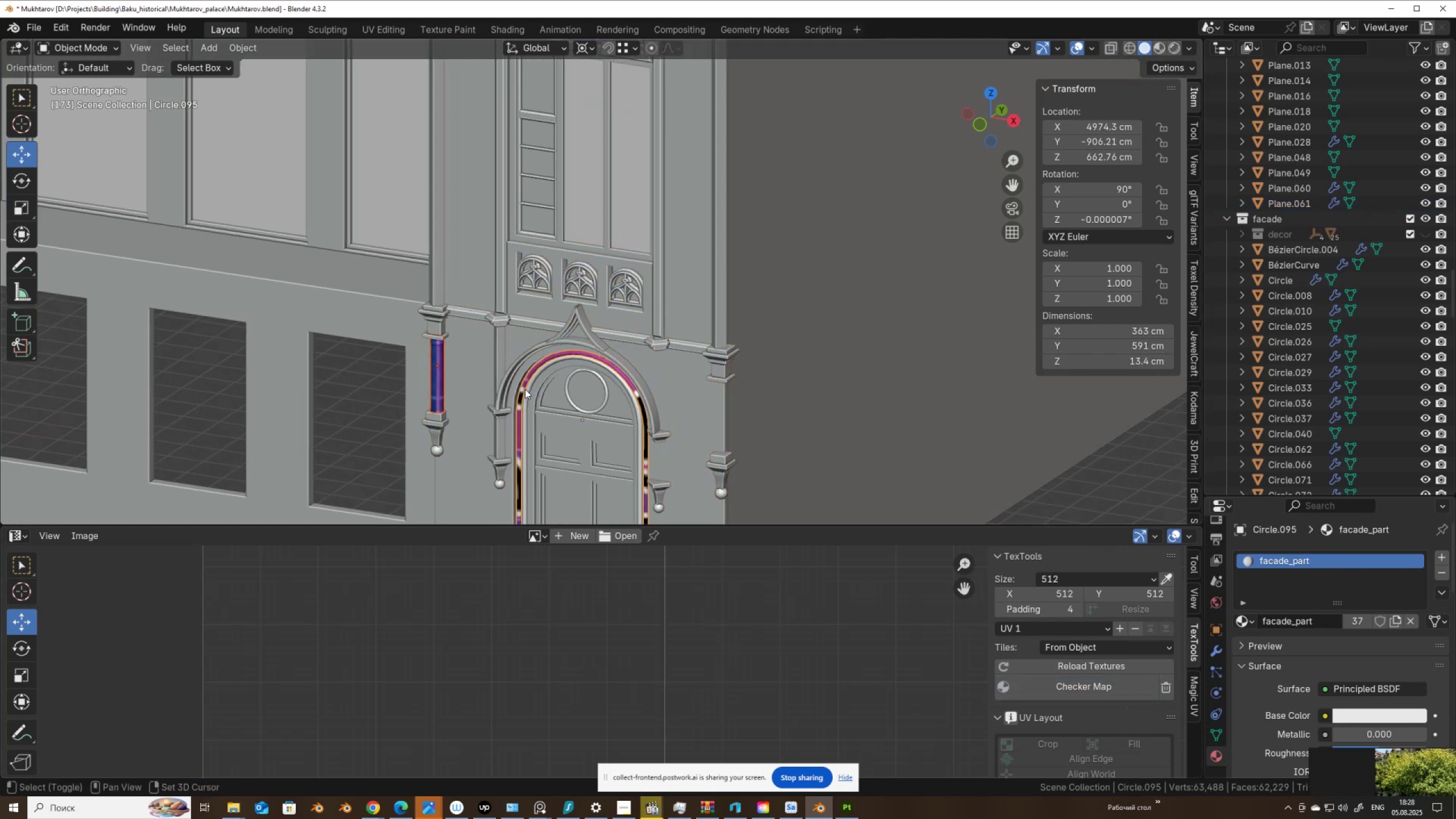 
scroll: coordinate [527, 386], scroll_direction: down, amount: 4.0
 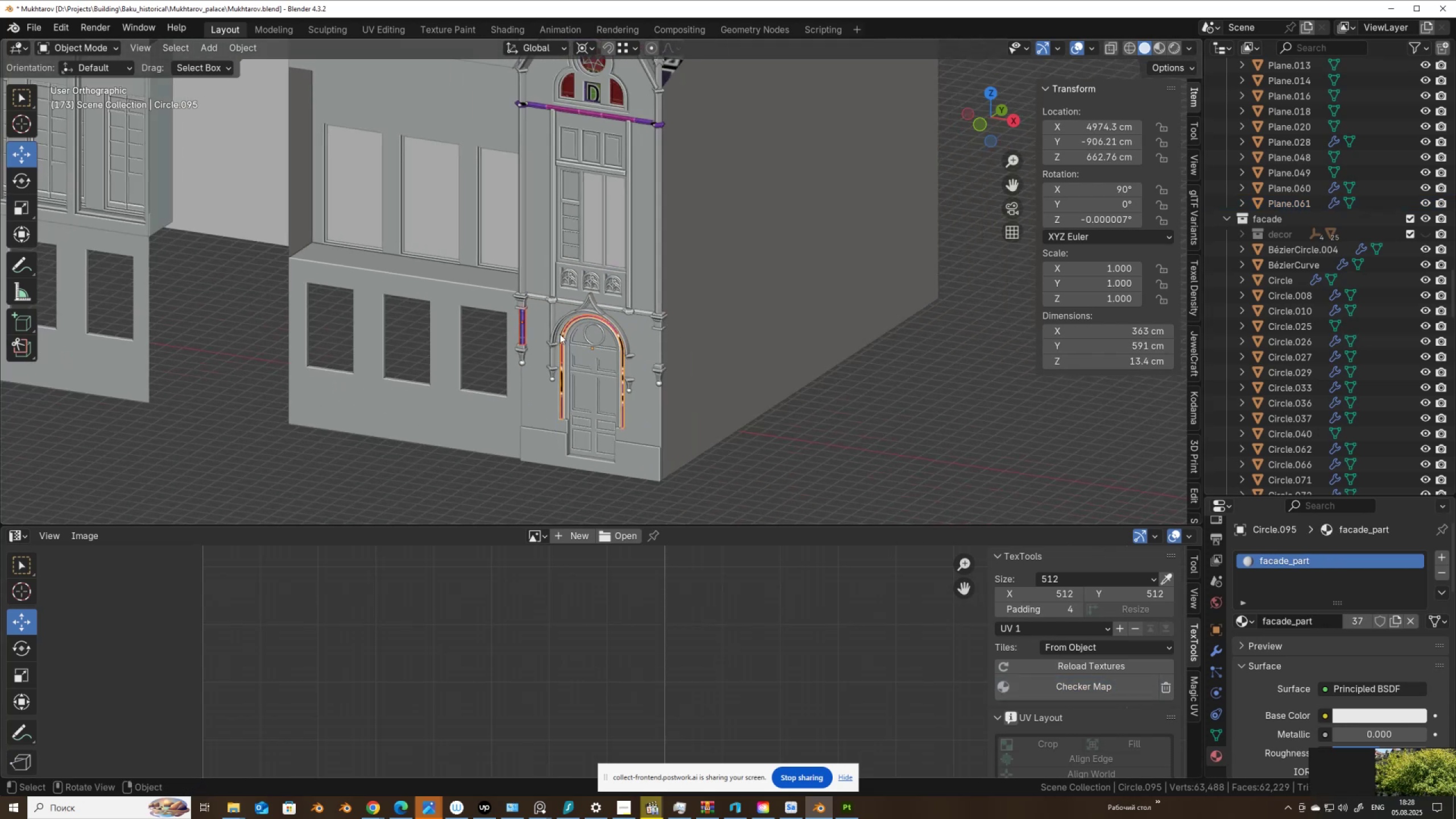 
hold_key(key=ShiftLeft, duration=0.49)
scroll: coordinate [564, 310], scroll_direction: up, amount: 5.0
 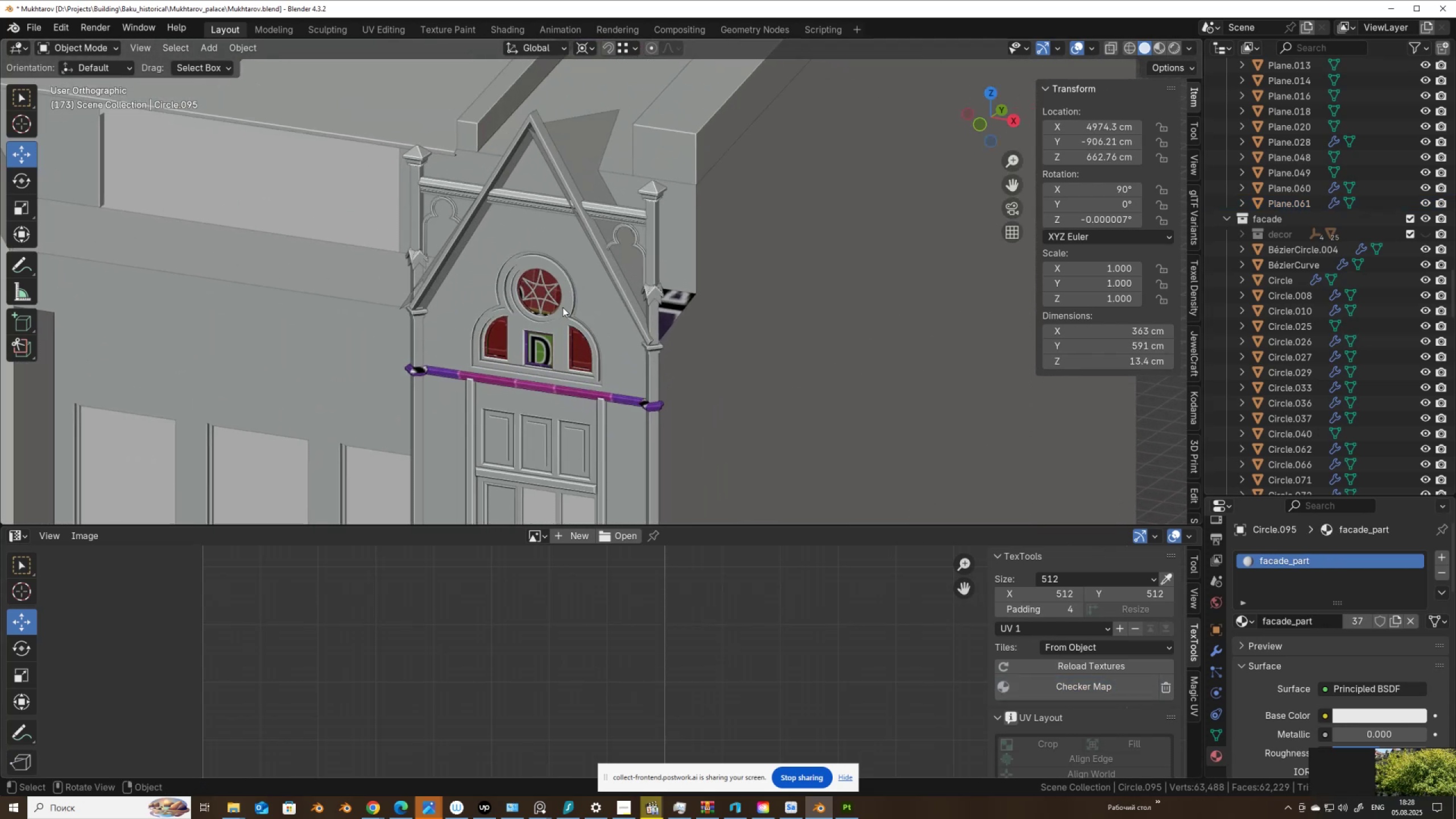 
hold_key(key=ShiftLeft, duration=1.53)
left_click([537, 349])
 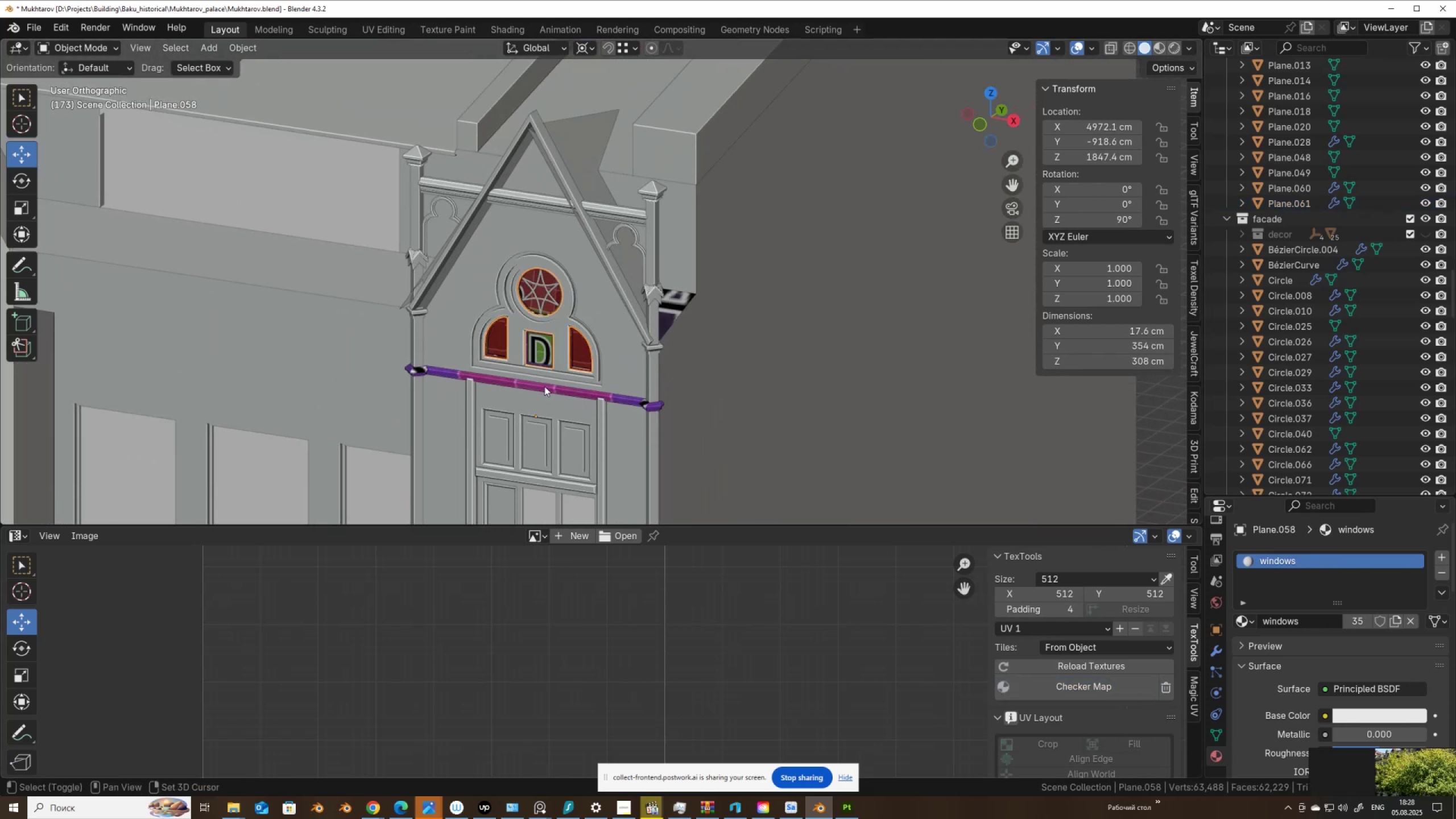 
left_click([544, 387])
 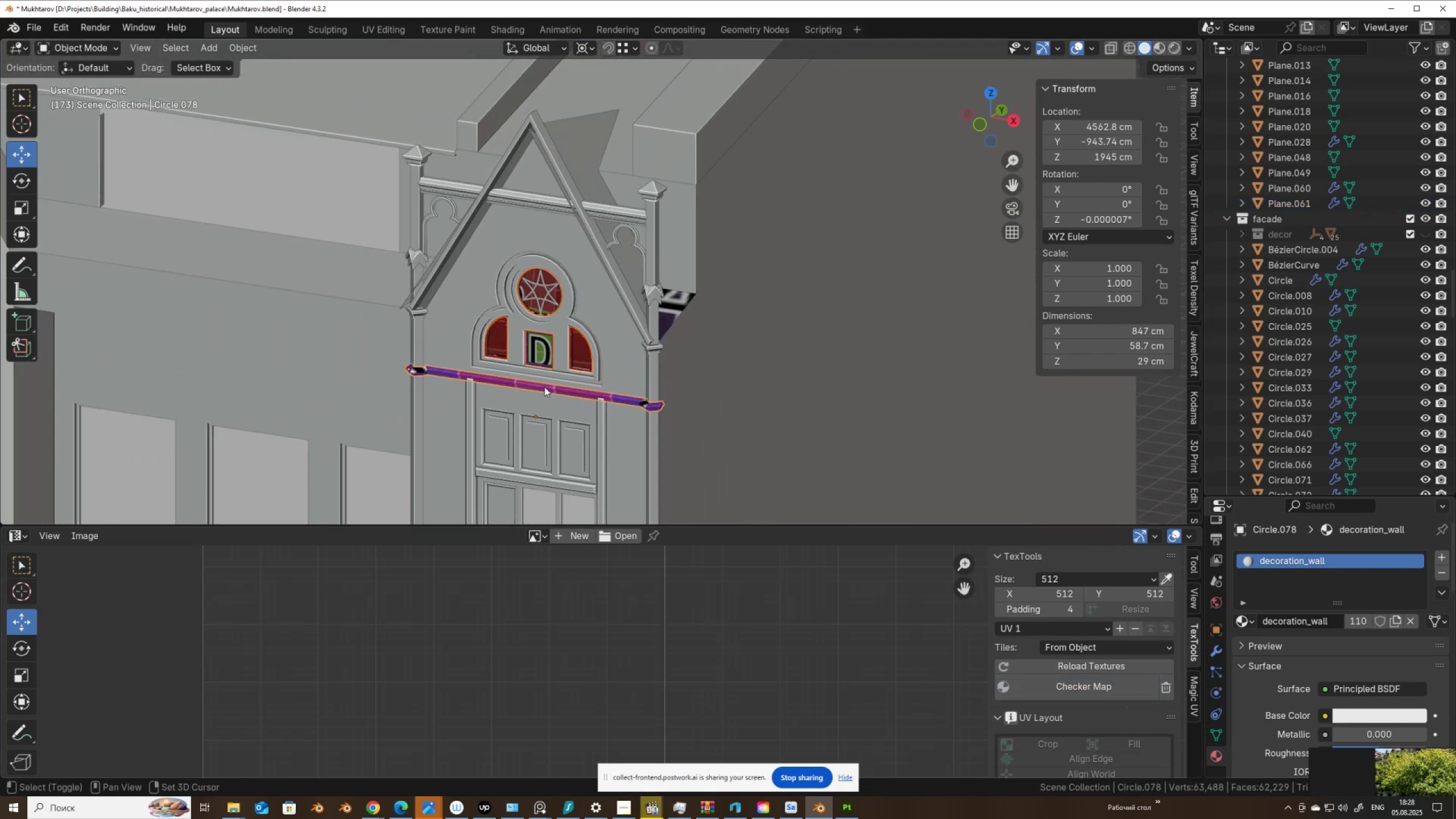 
hold_key(key=ShiftLeft, duration=1.13)
left_click([672, 303])
 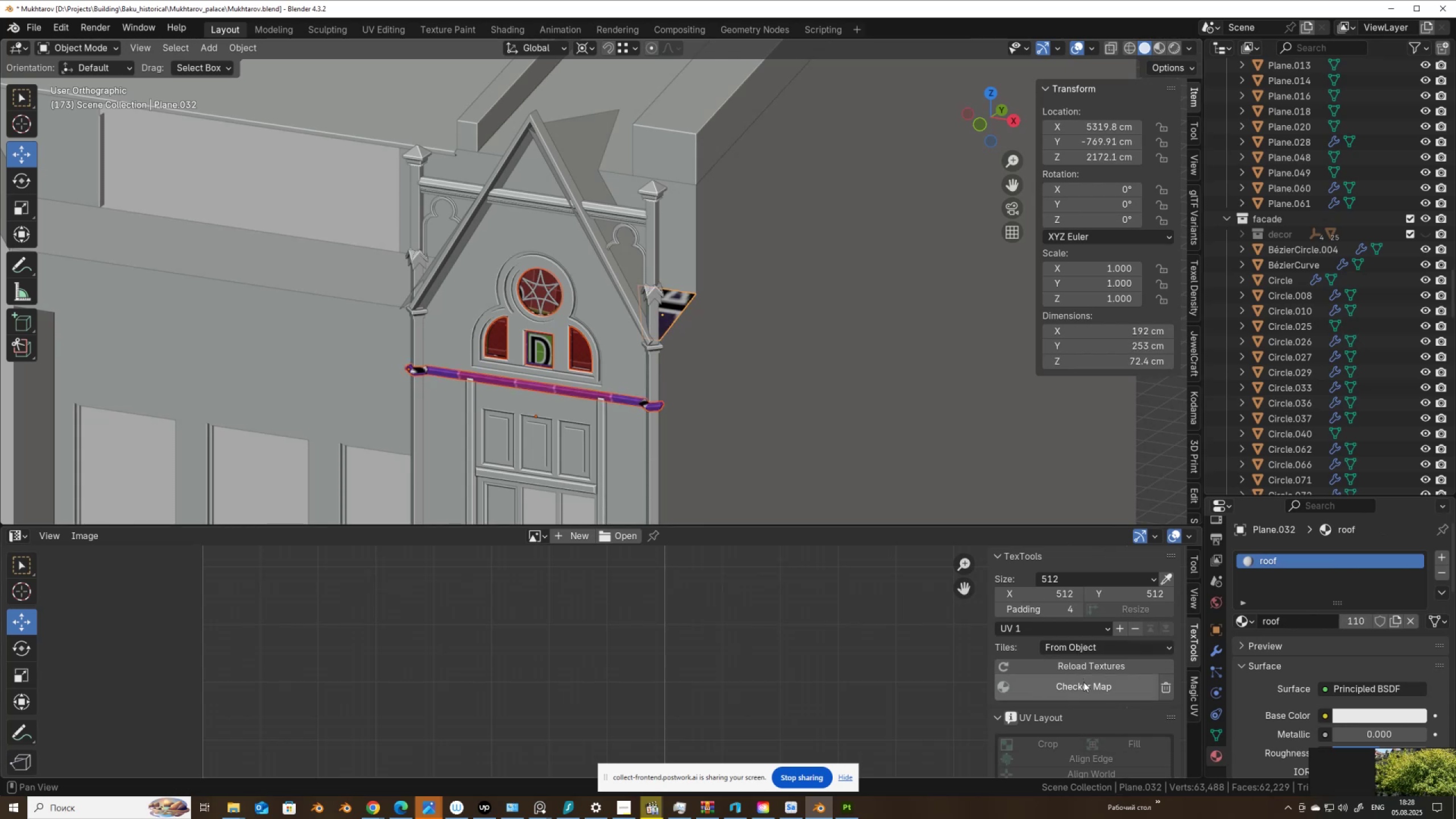 
left_click([1083, 688])
 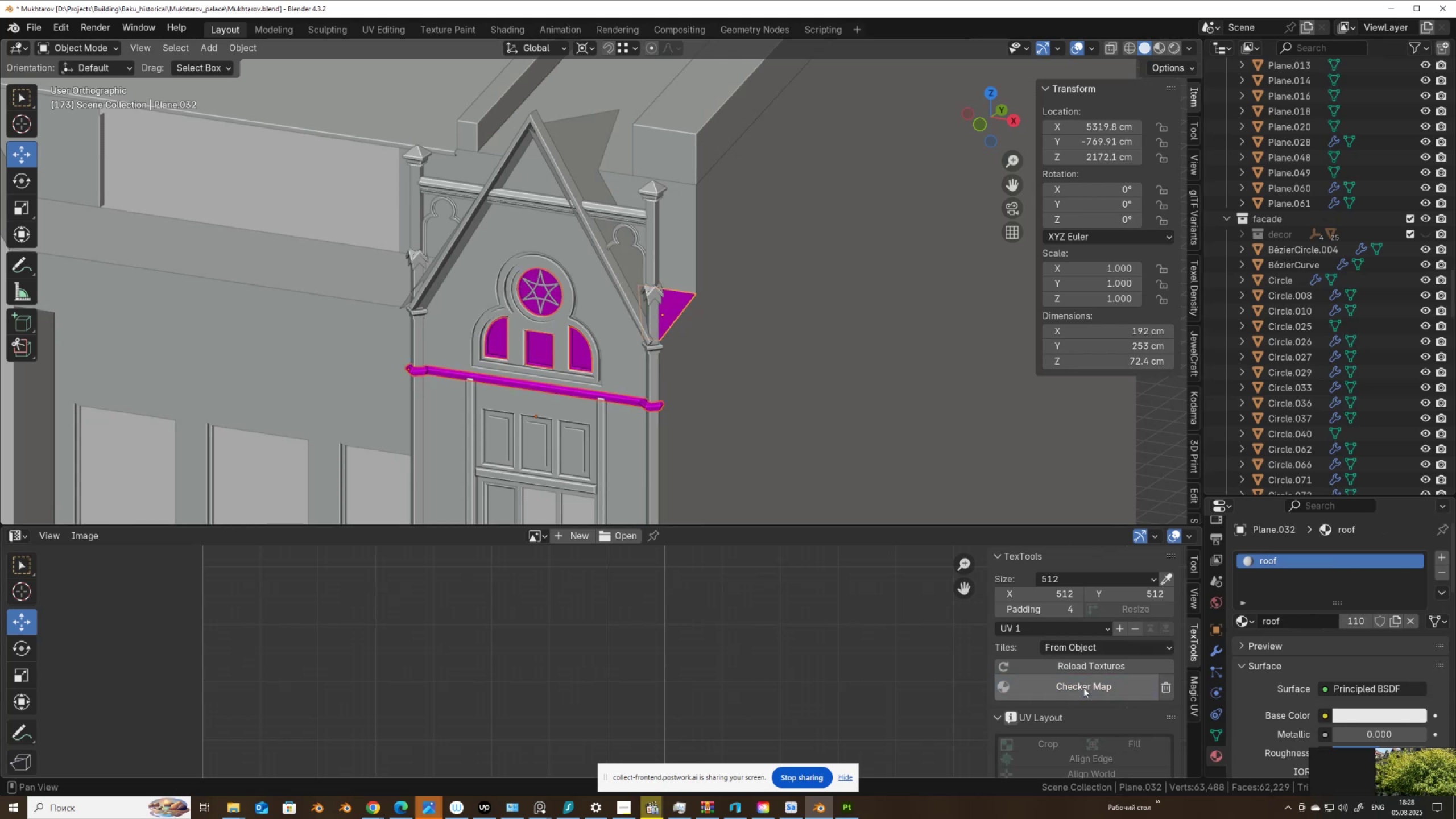 
left_click([1083, 688])
 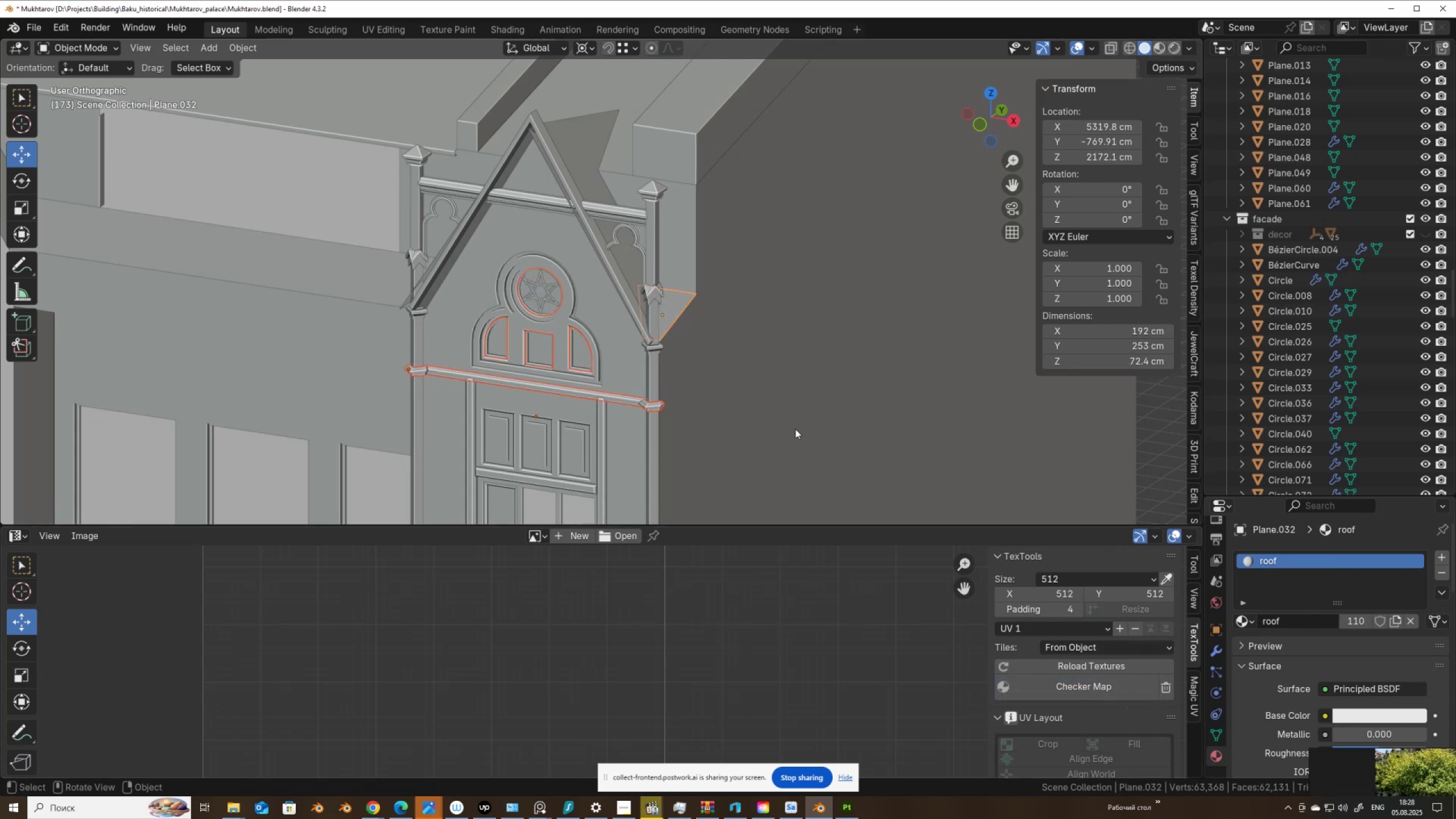 
scroll: coordinate [603, 354], scroll_direction: down, amount: 7.0
 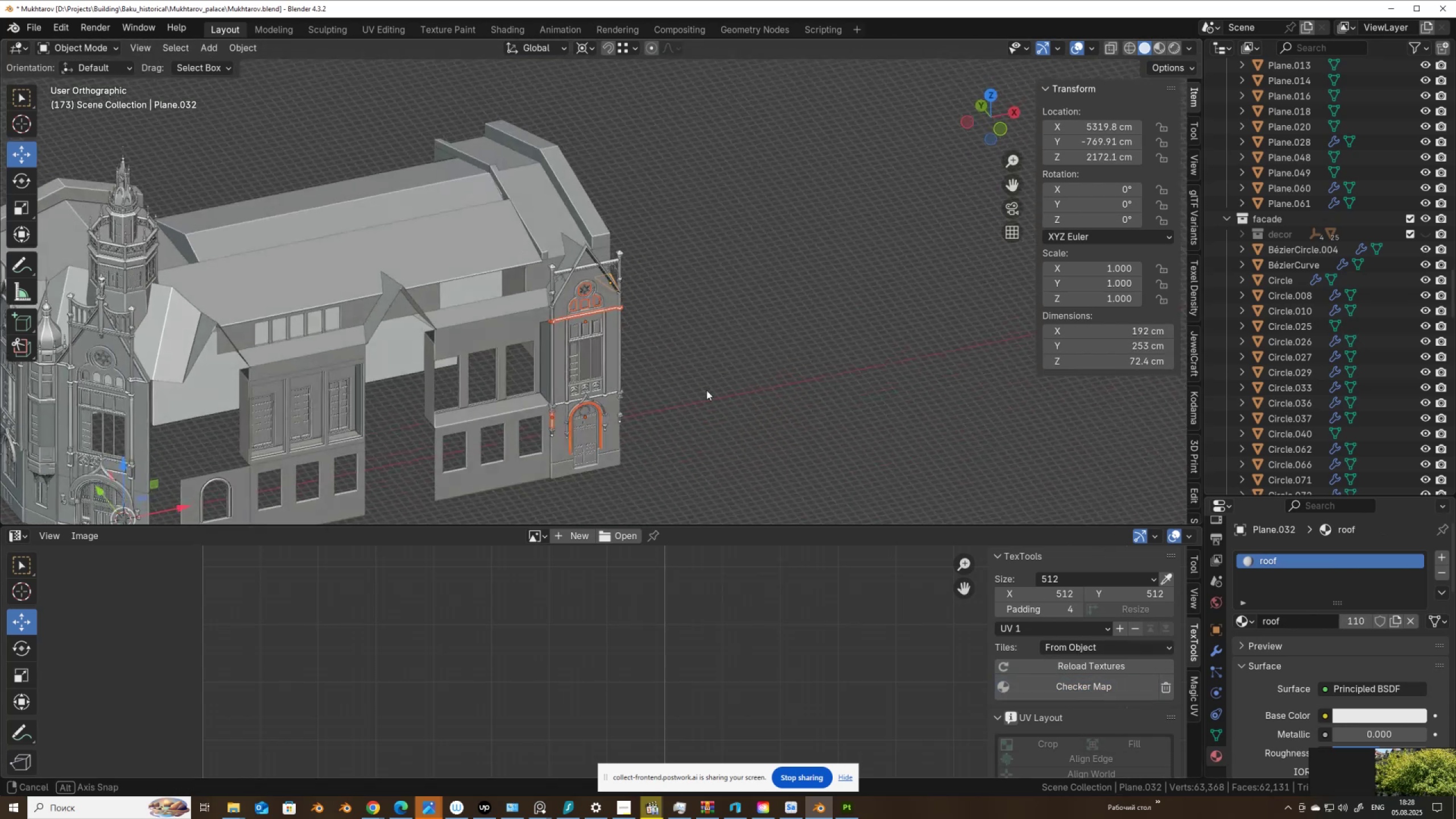 
hold_key(key=ShiftLeft, duration=0.5)
 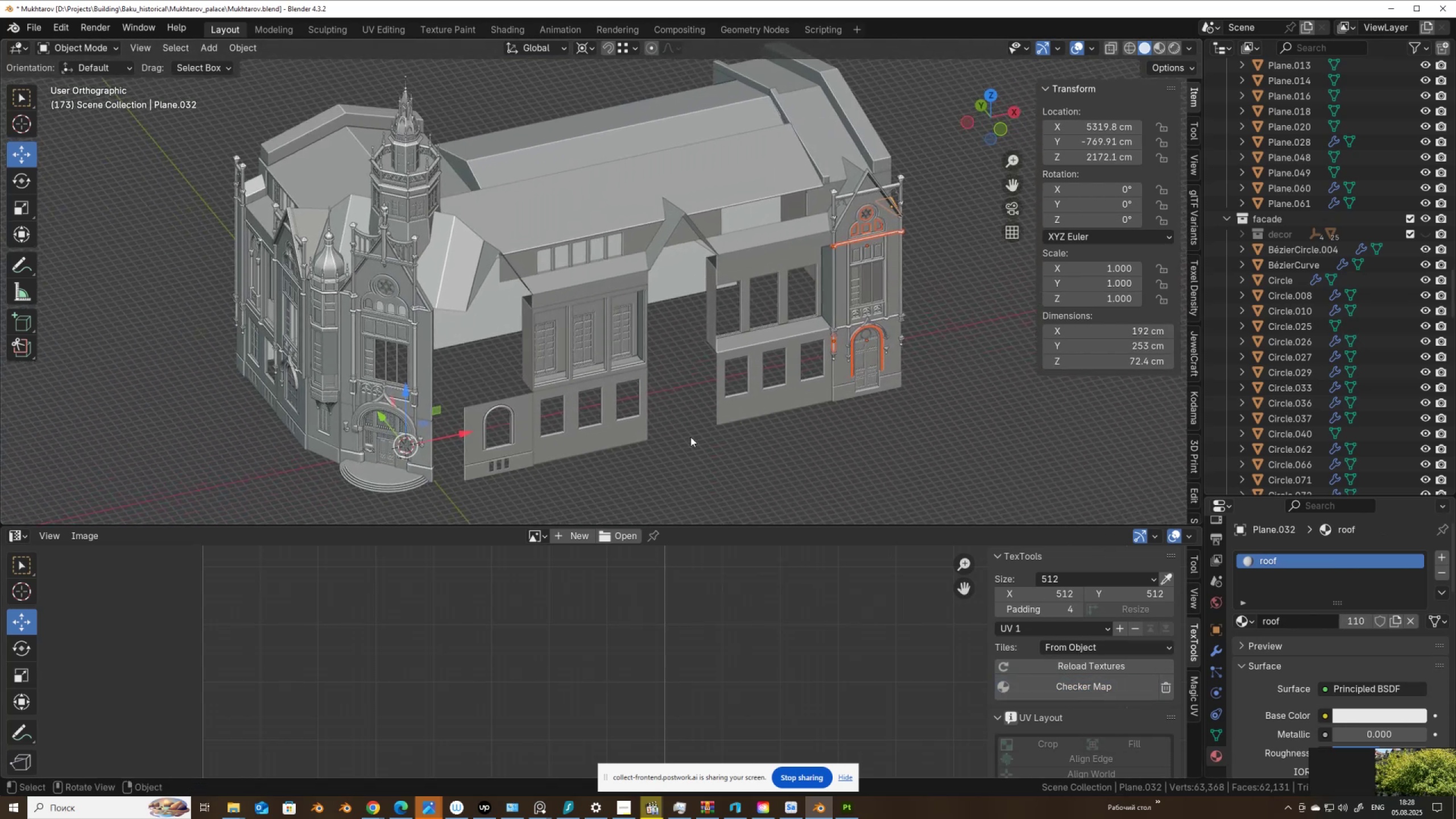 
left_click([691, 442])
 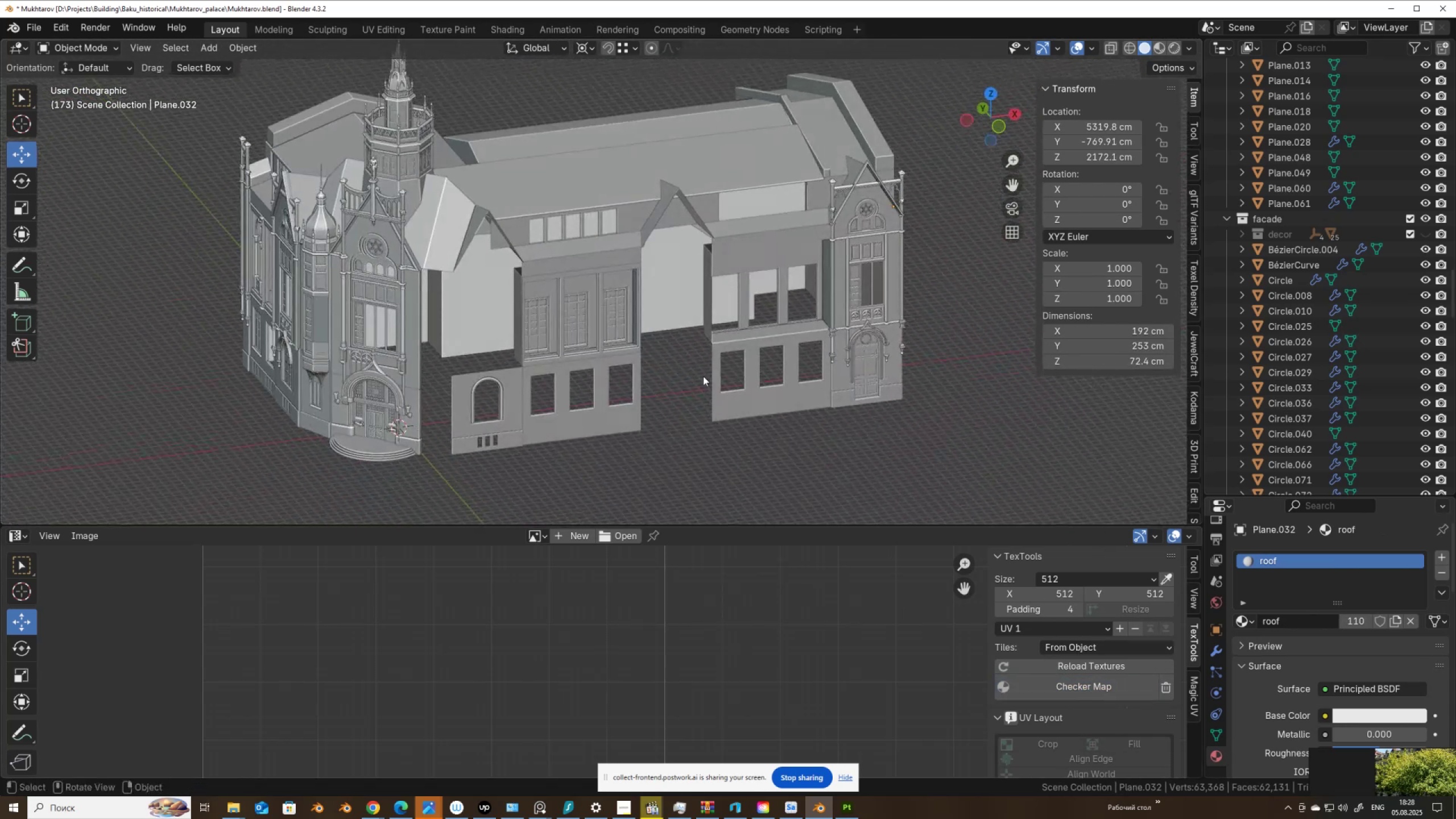 
wait(5.93)
 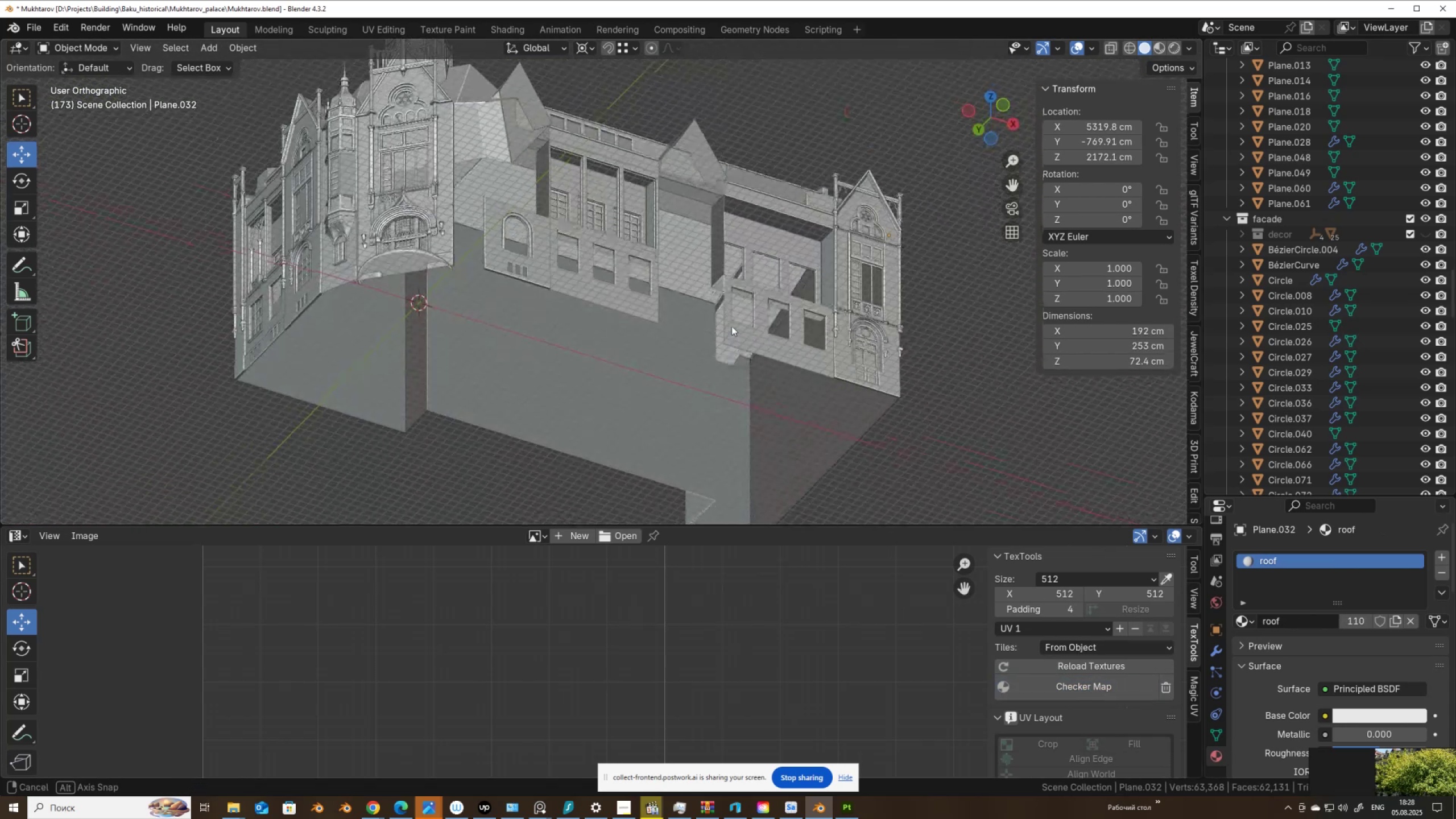 
key(Control+S)
 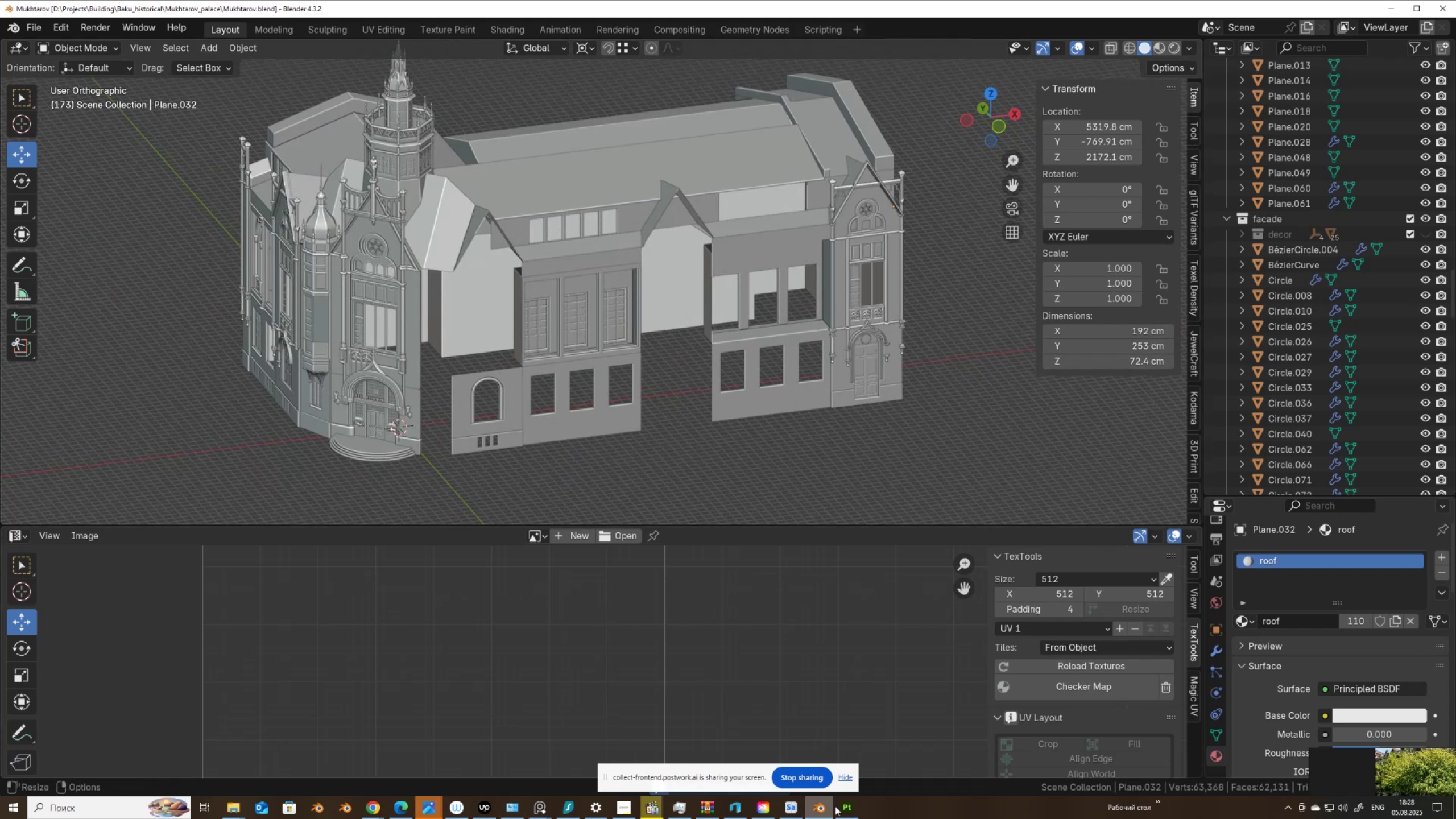 
left_click([841, 806])
 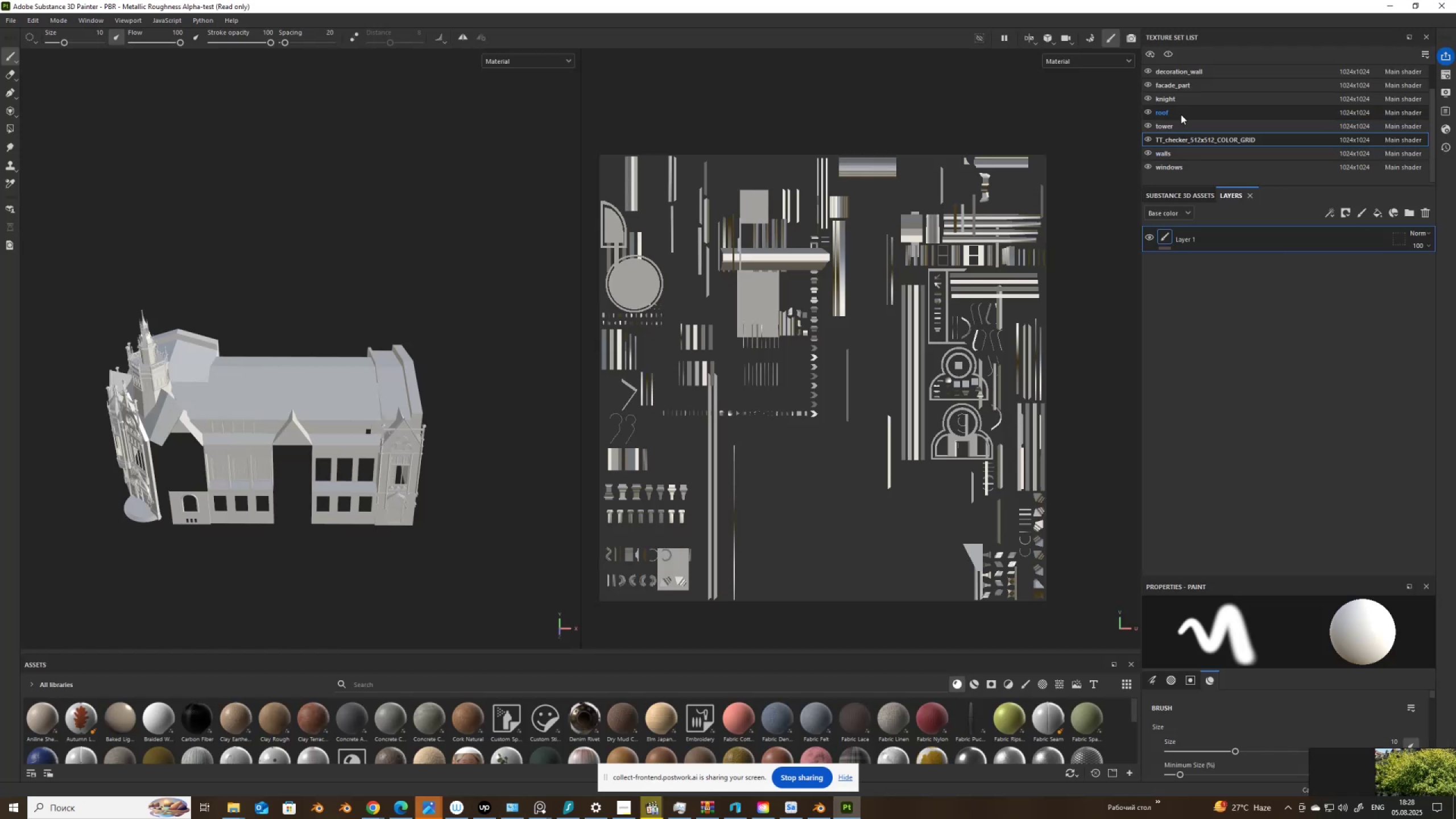 
left_click([1178, 130])
 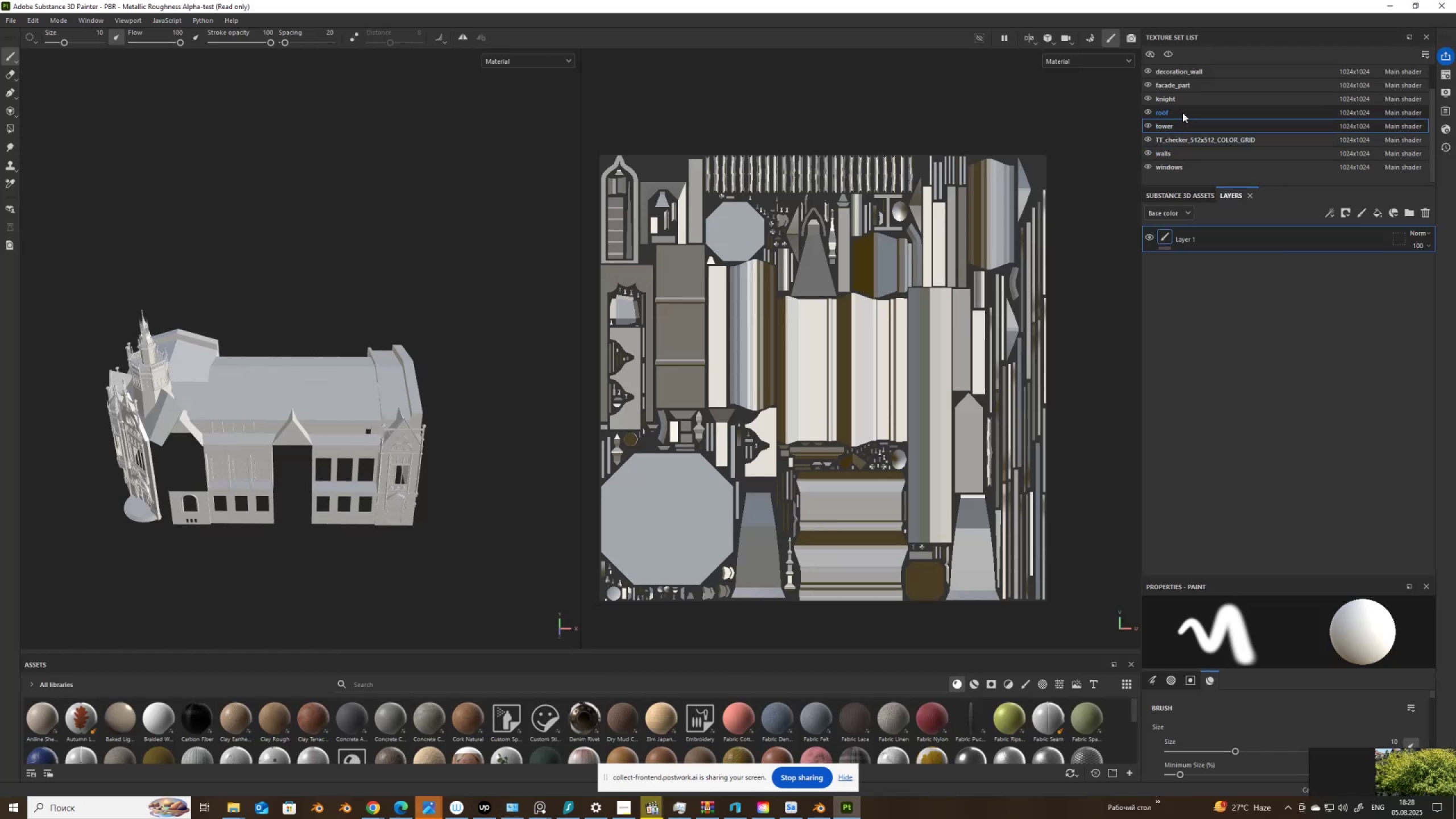 
left_click([1182, 113])
 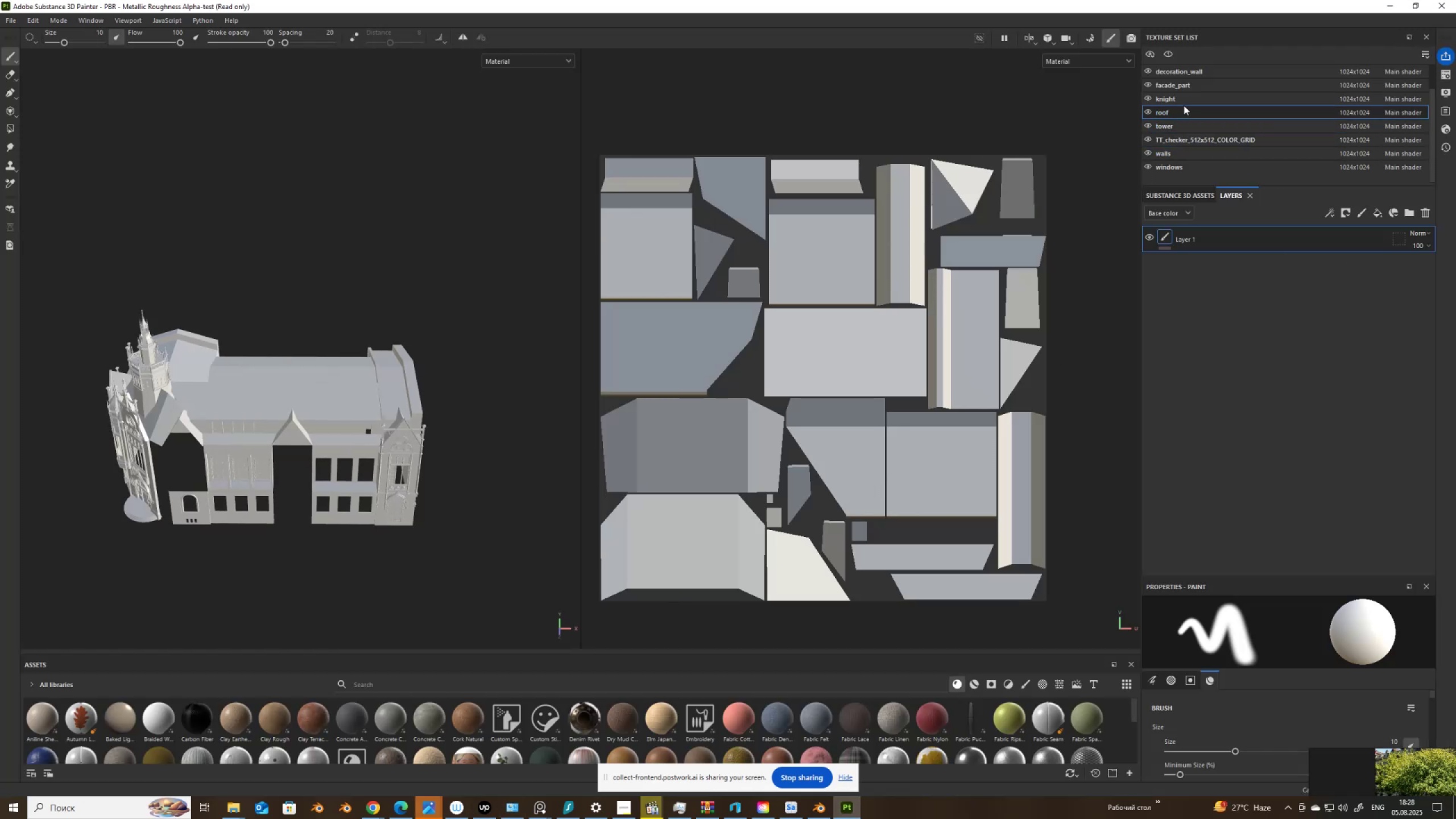 
left_click([1187, 100])
 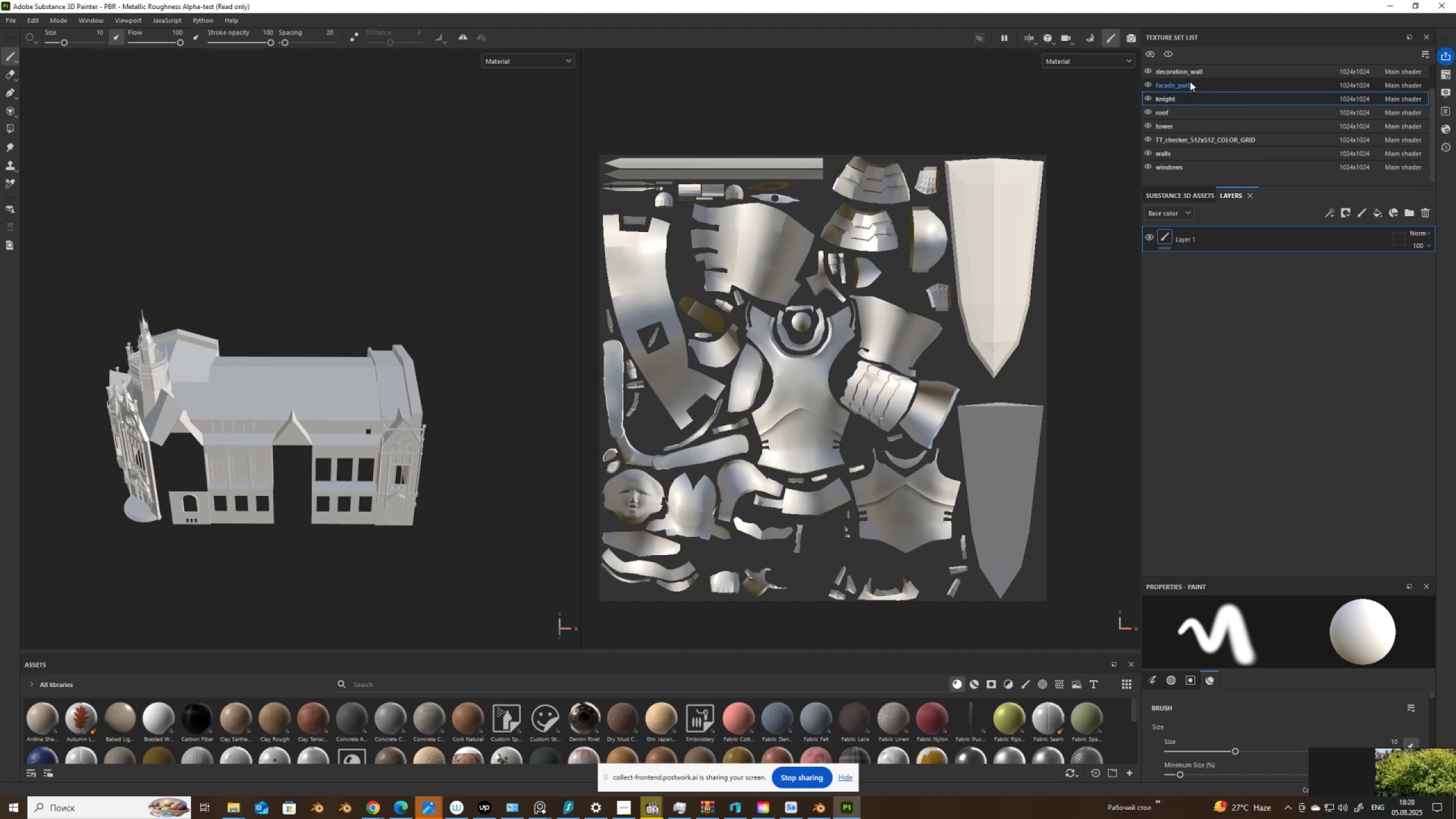 
left_click([1190, 81])
 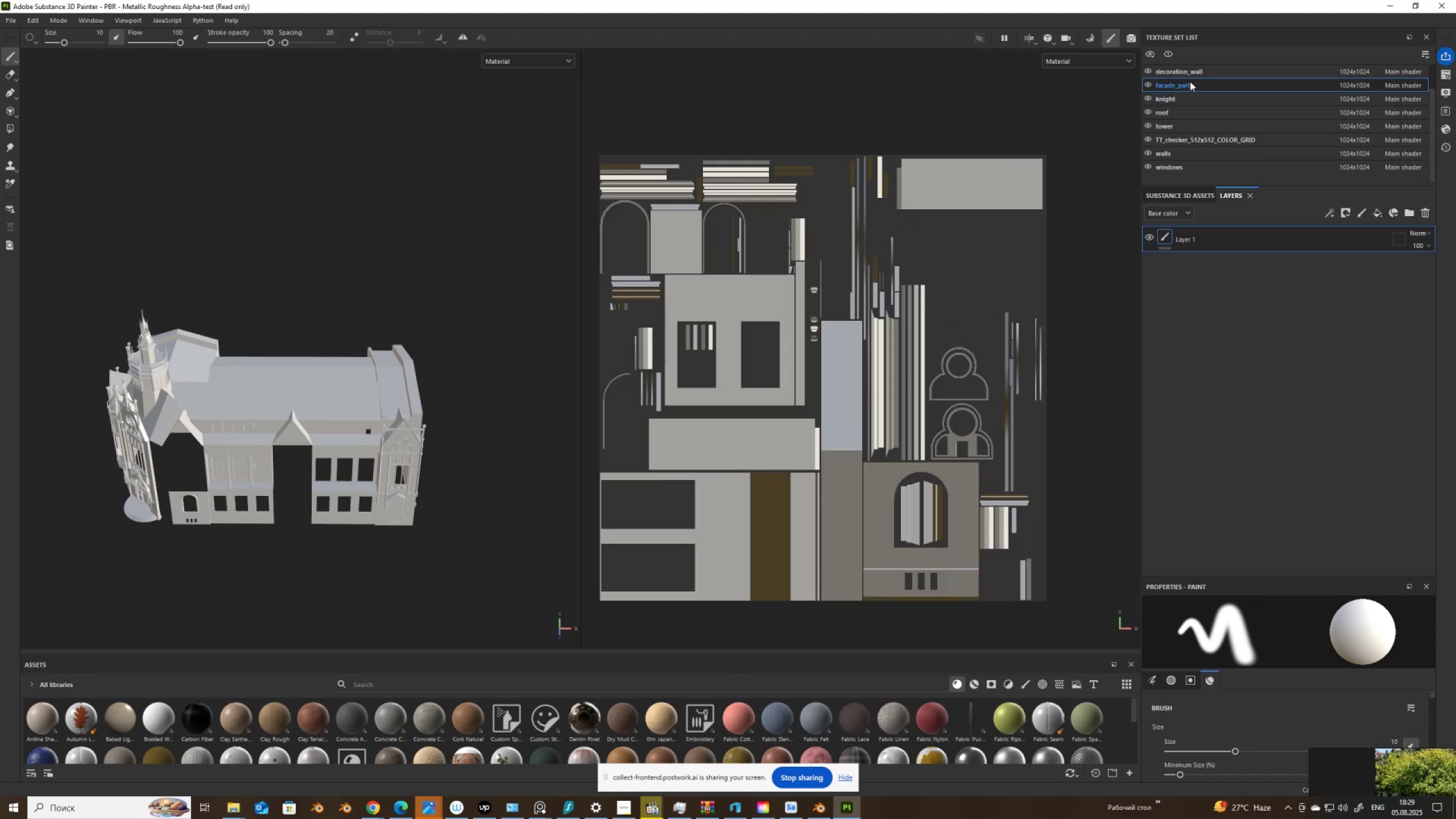 
left_click([1190, 72])
 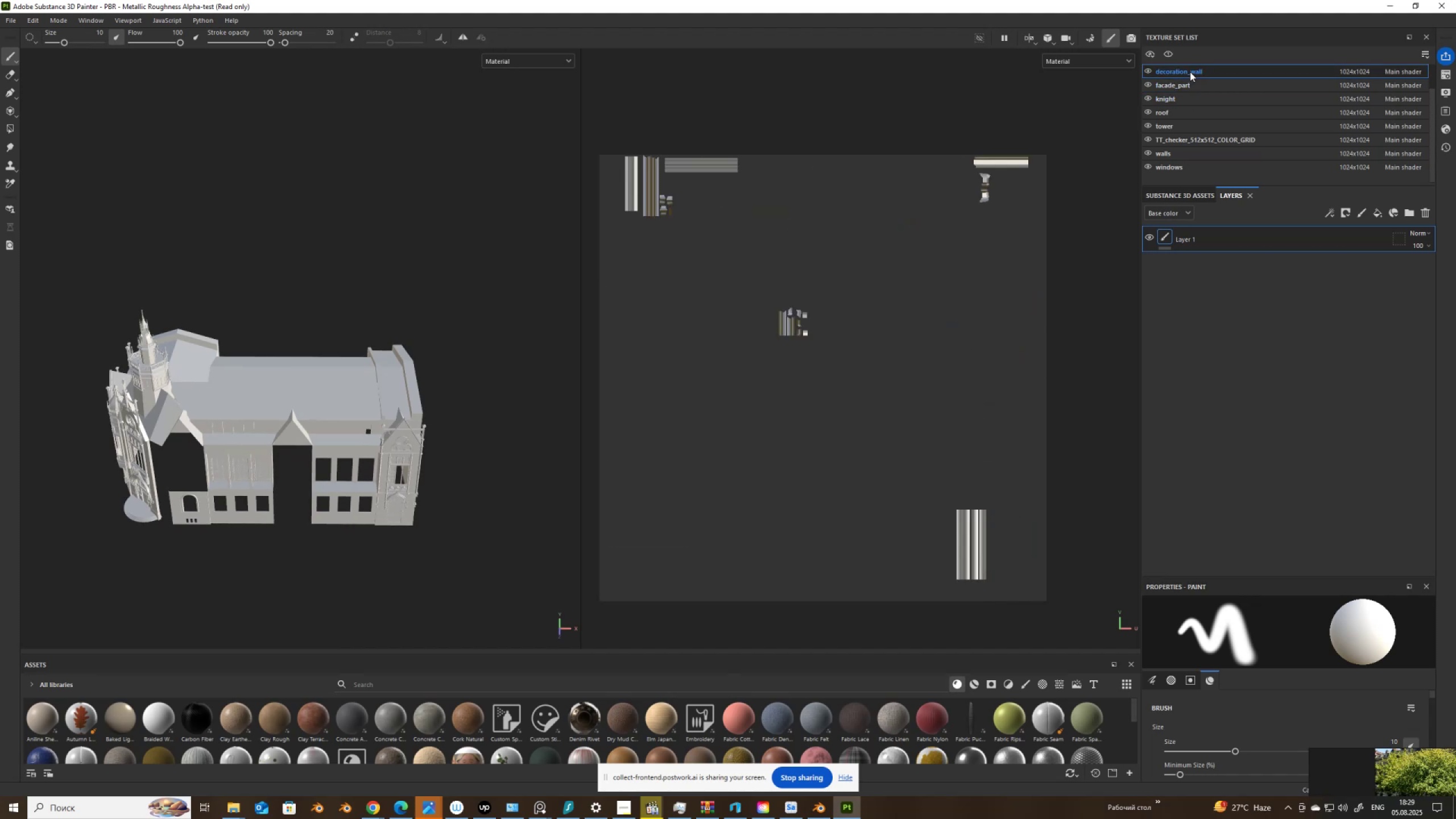 
scroll: coordinate [1192, 76], scroll_direction: up, amount: 7.0
 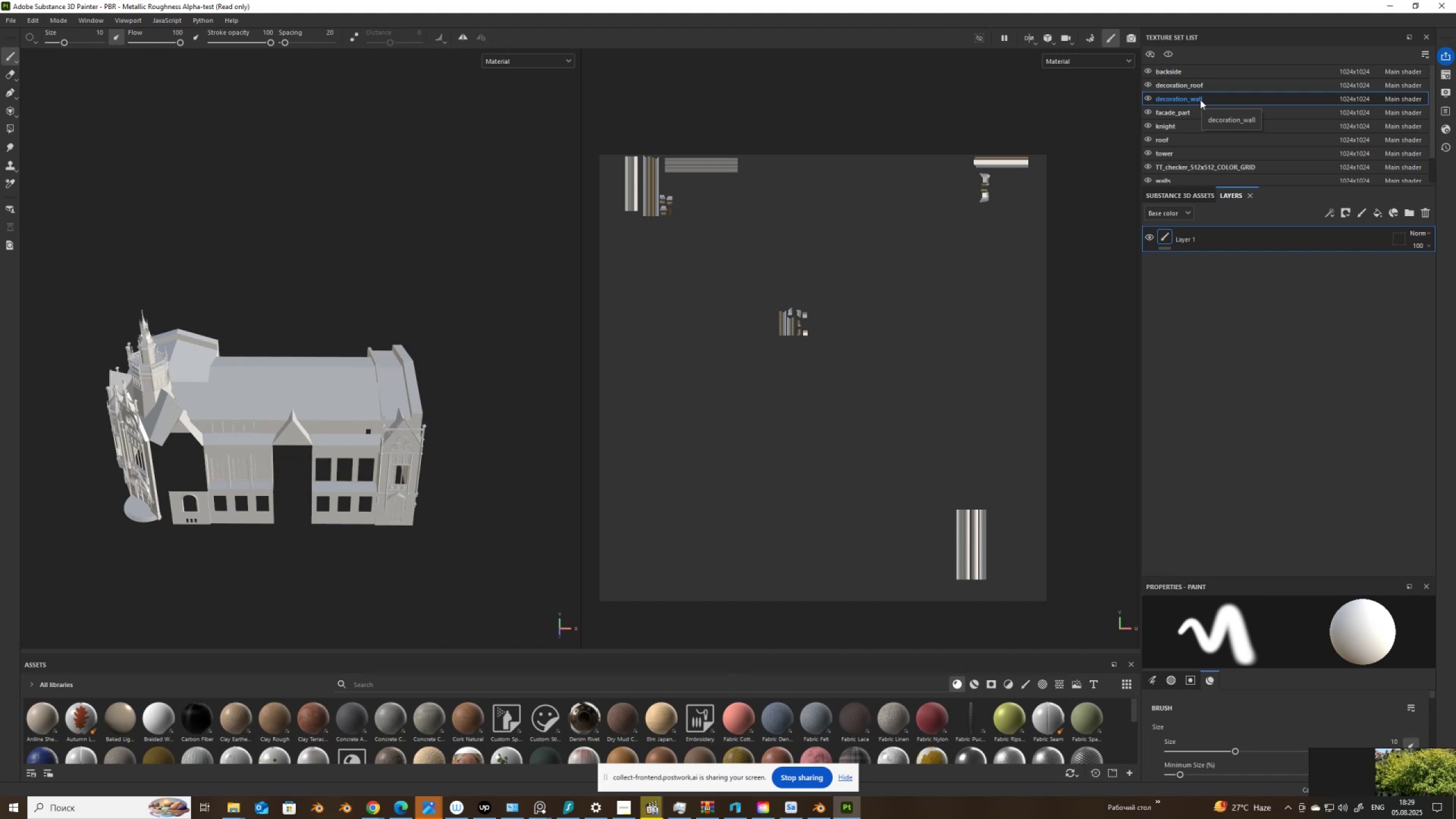 
wait(8.13)
 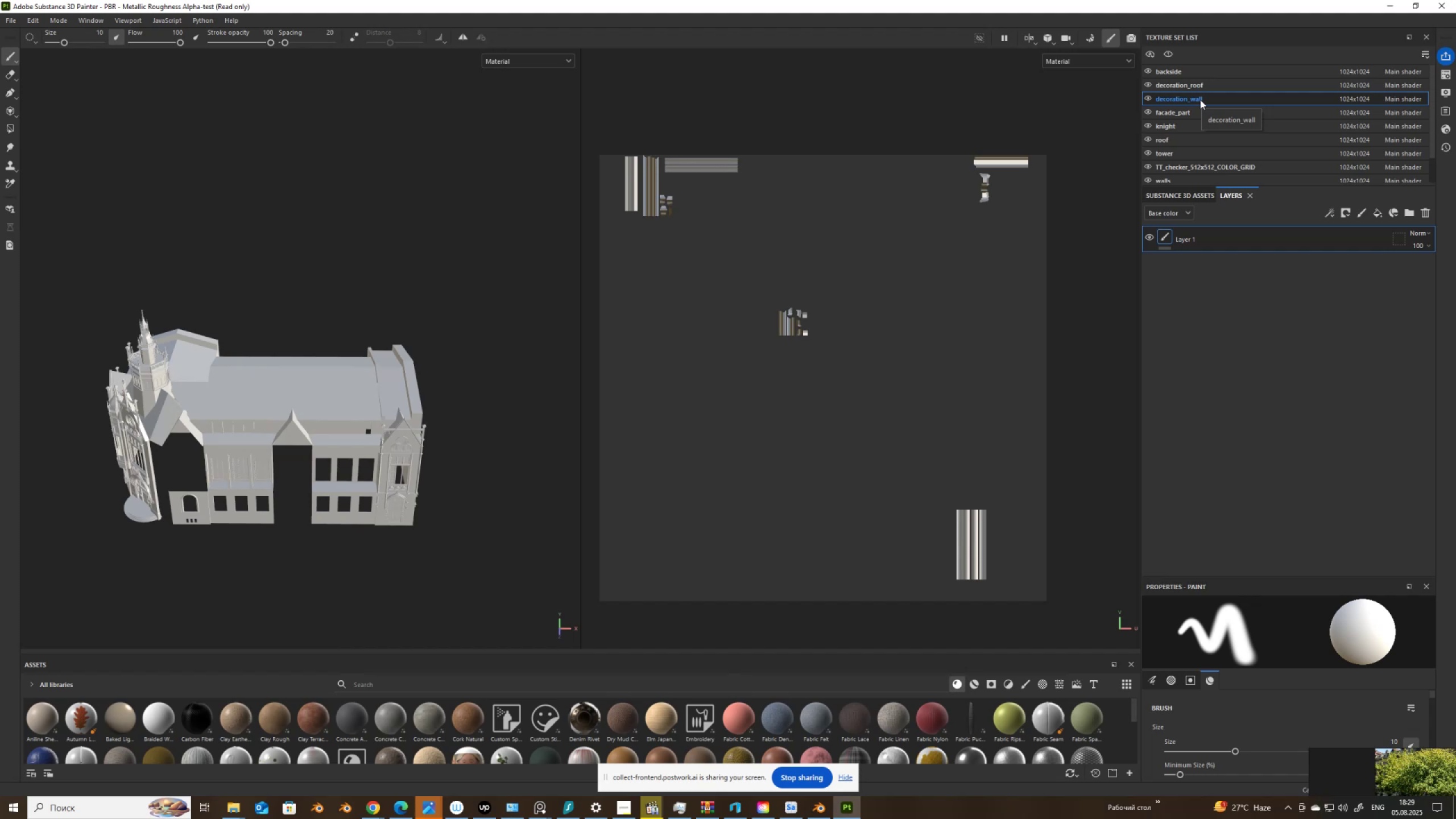 
left_click([1376, 212])
 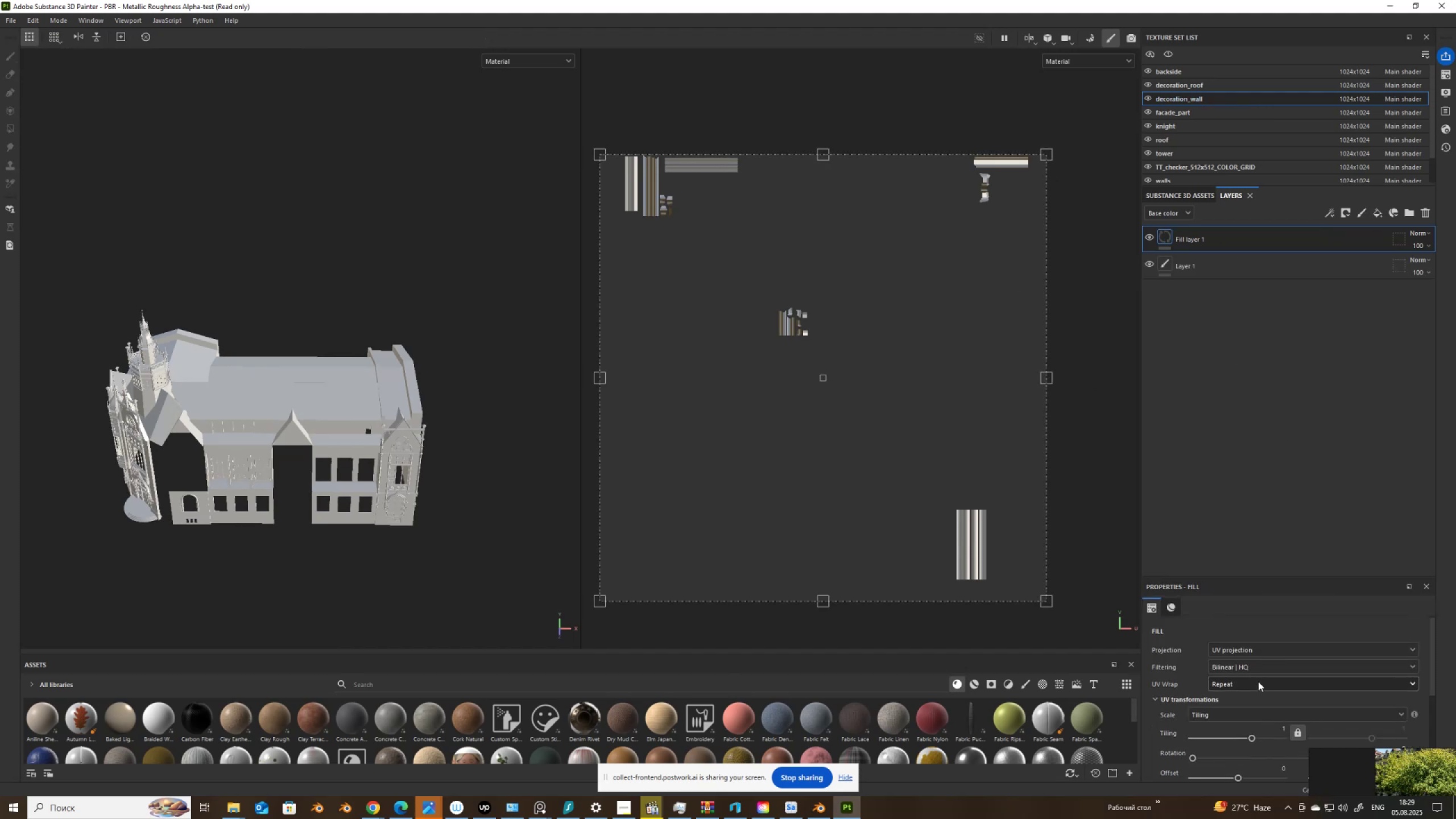 
scroll: coordinate [1222, 715], scroll_direction: down, amount: 7.0
 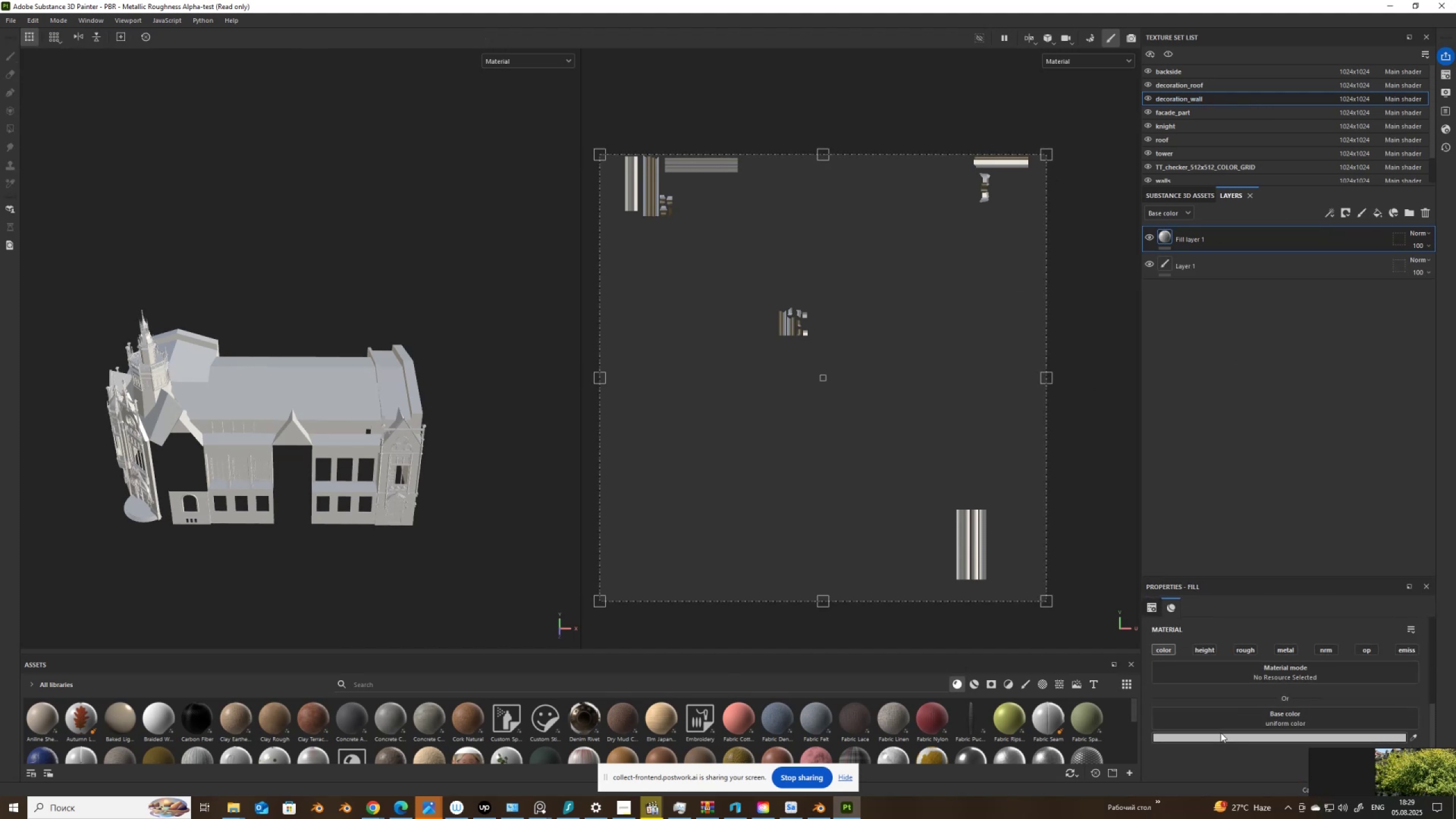 
left_click([1221, 734])
 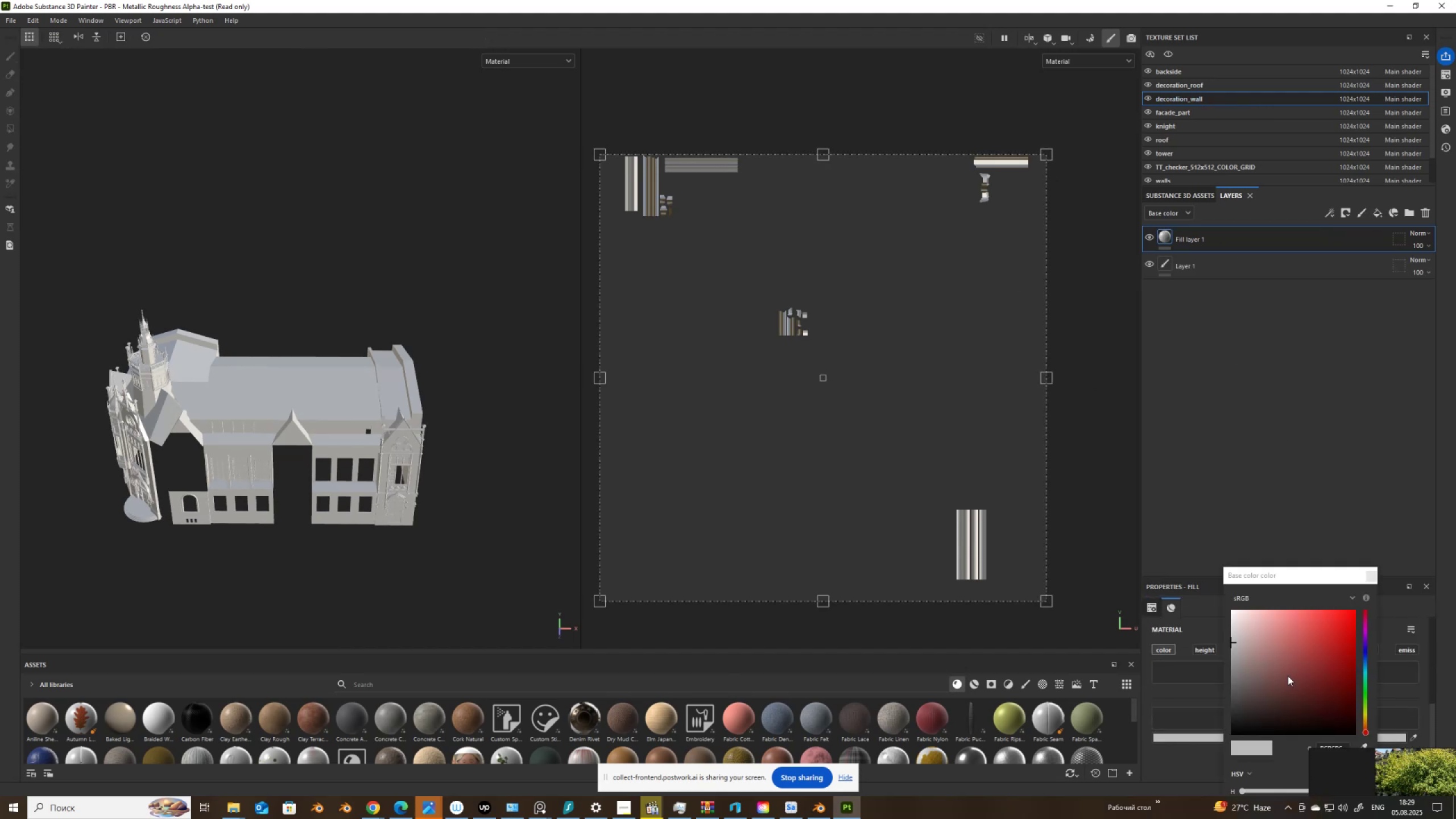 
left_click_drag(start_coordinate=[1298, 671], to_coordinate=[1359, 650])
 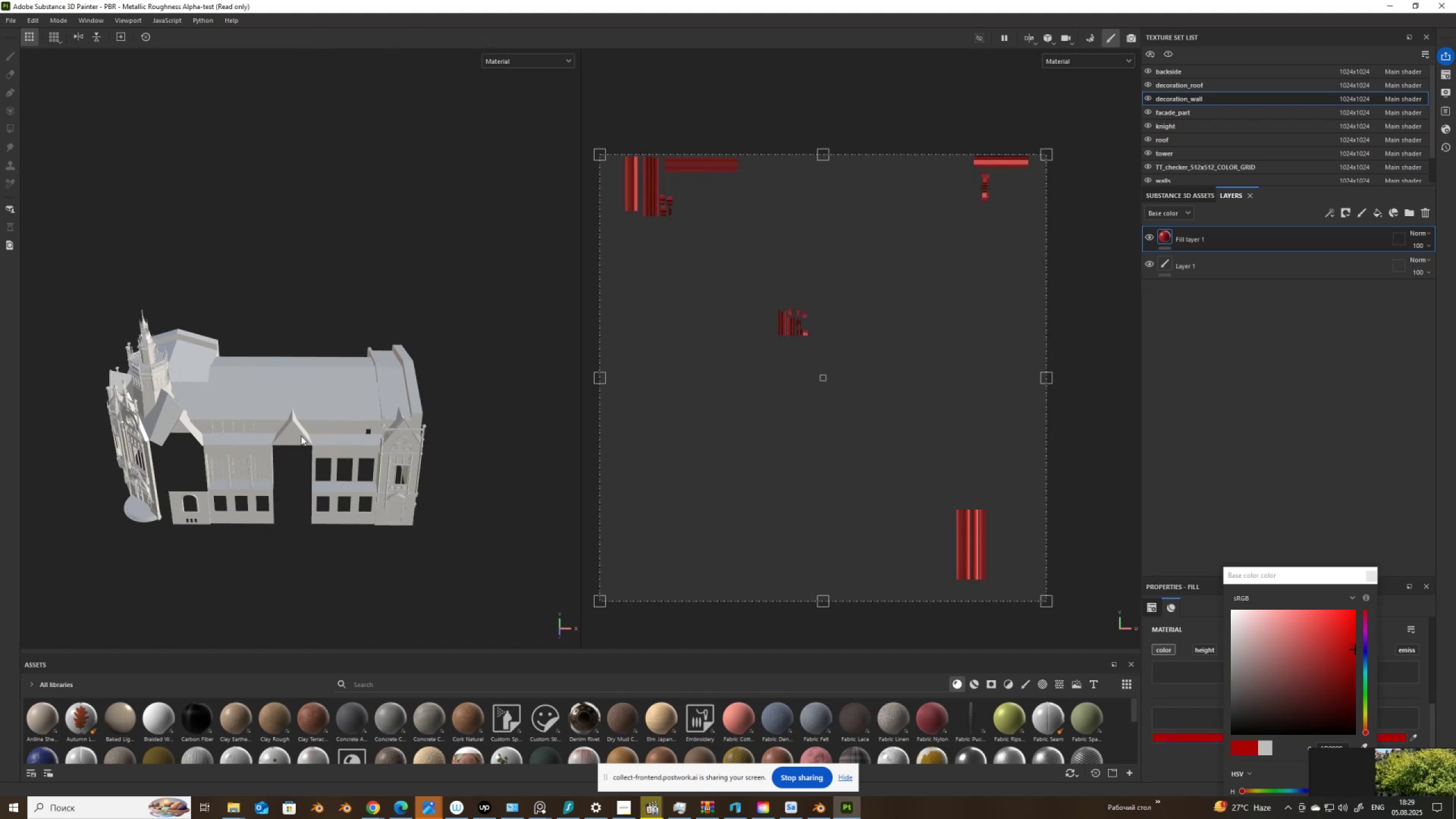 
scroll: coordinate [286, 460], scroll_direction: up, amount: 2.0
 